 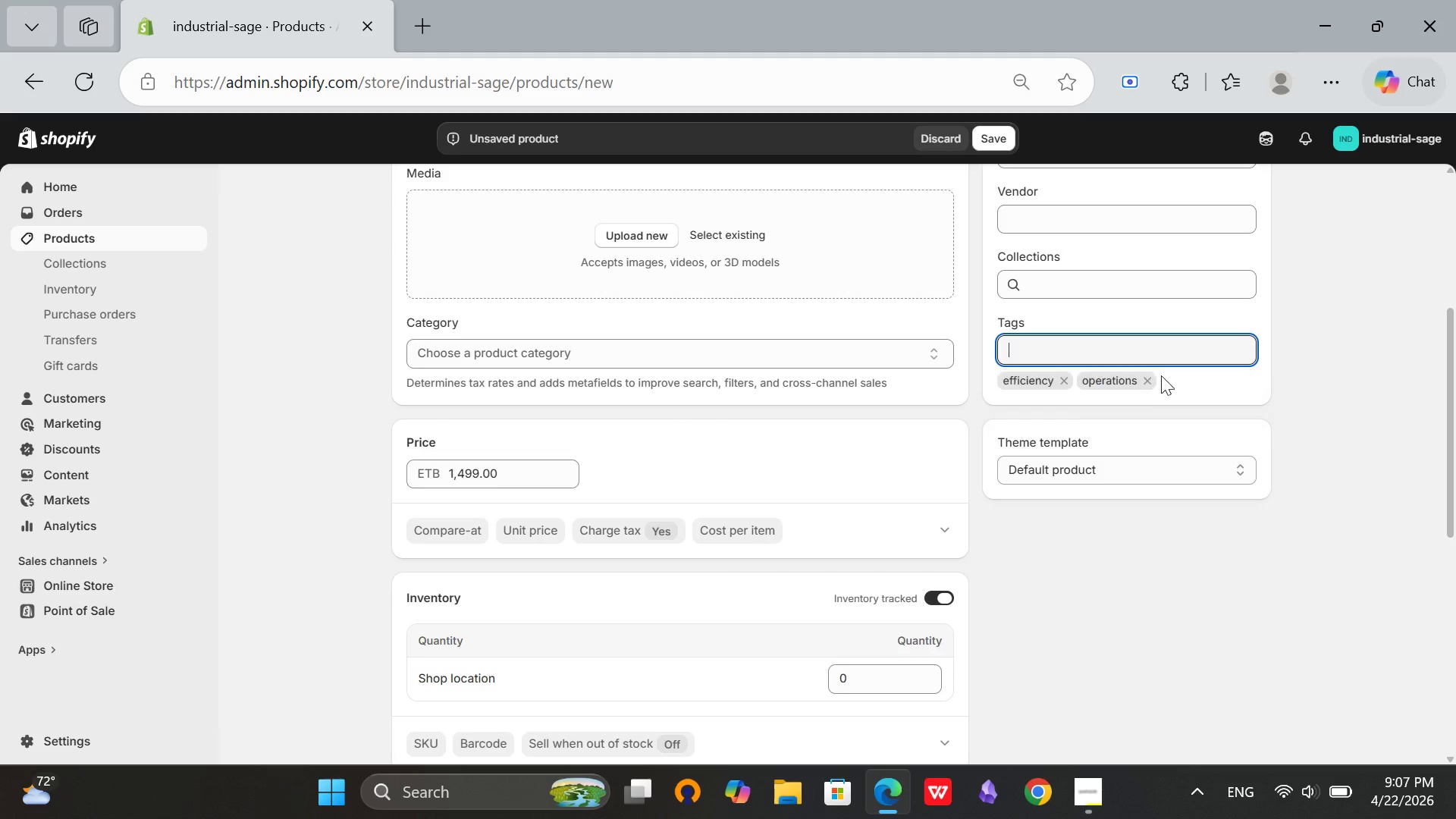 
type(manufacturing)
 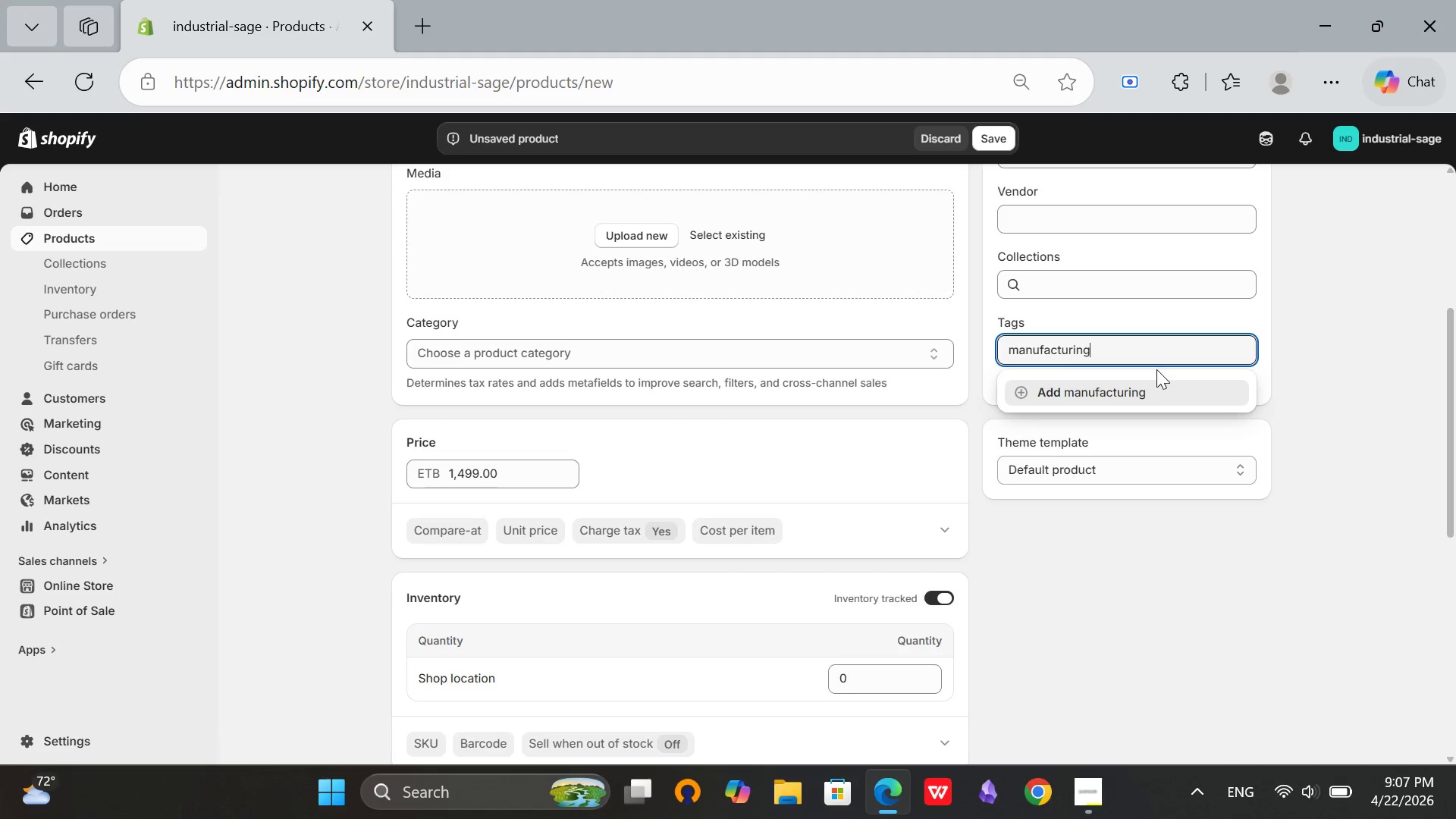 
left_click([1105, 387])
 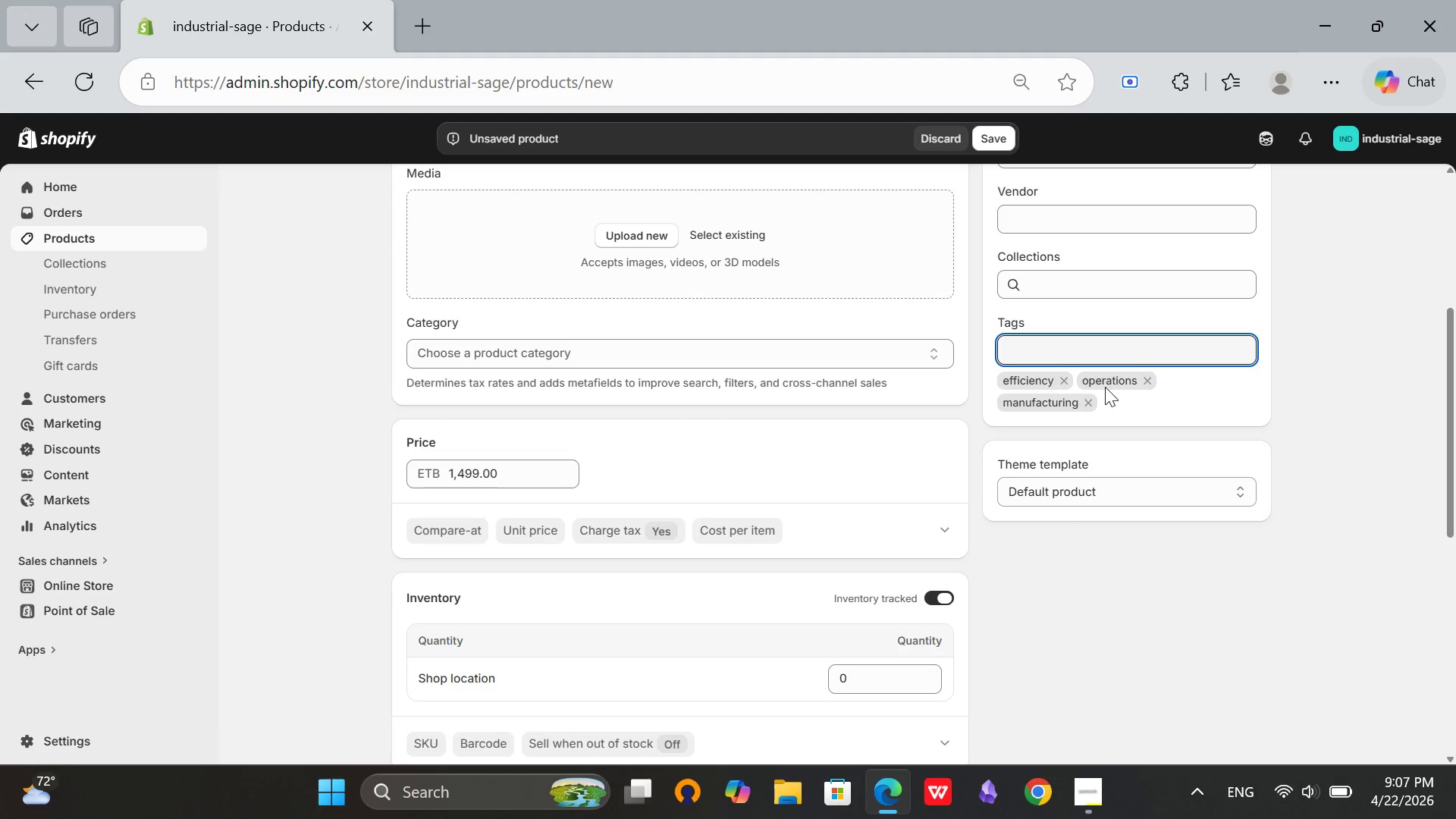 
type(consulting)
 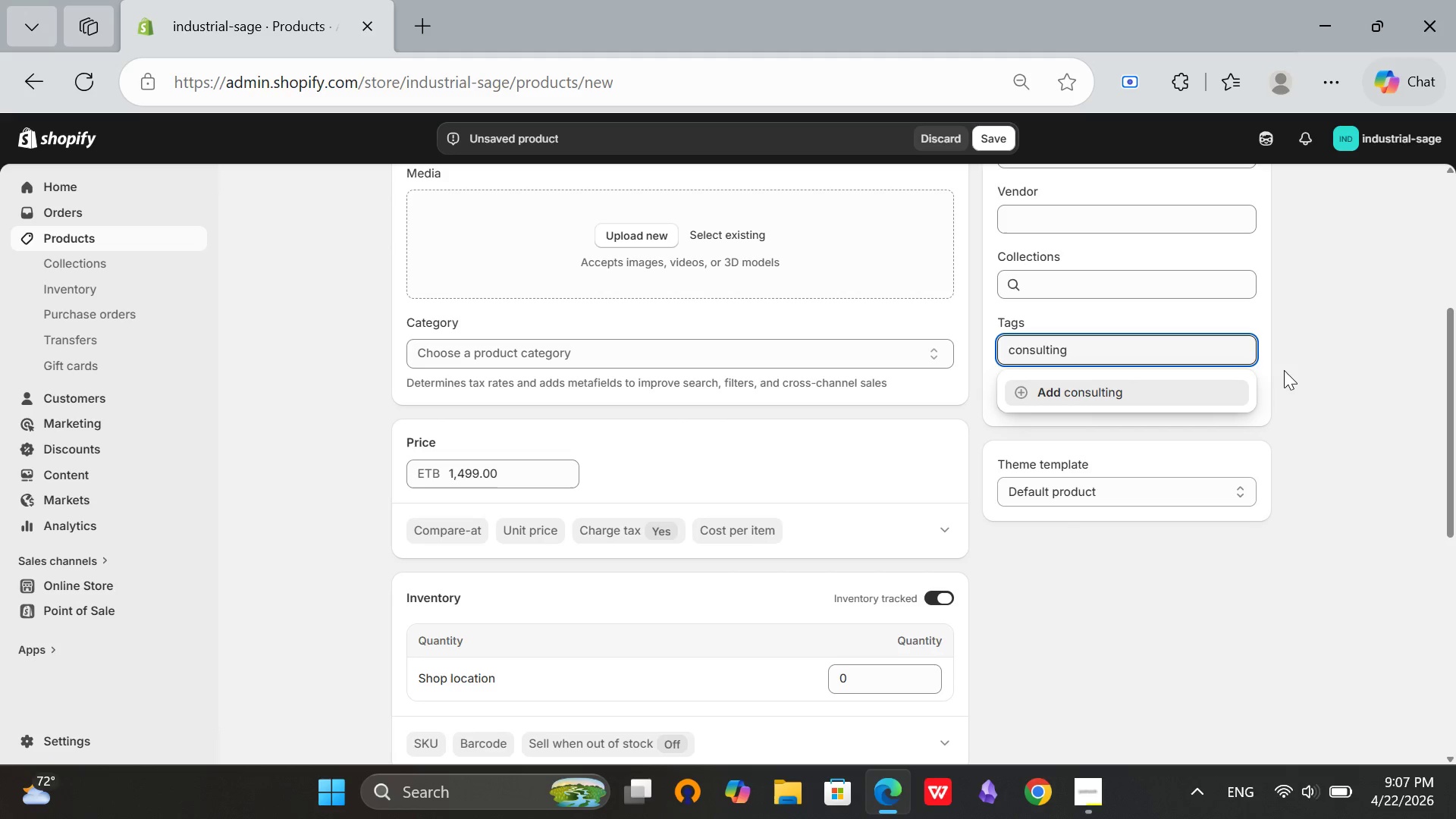 
wait(5.53)
 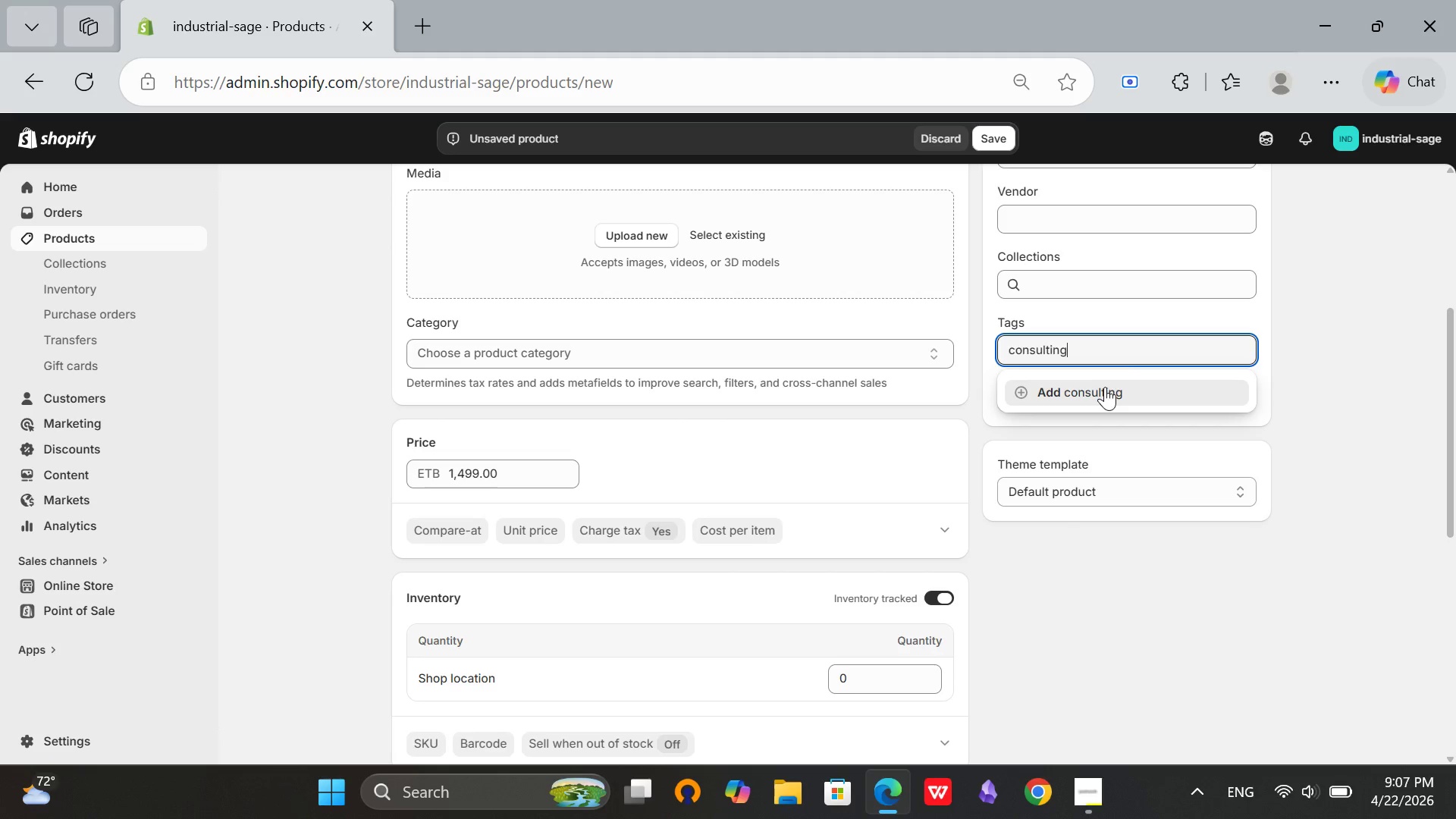 
left_click([1040, 382])
 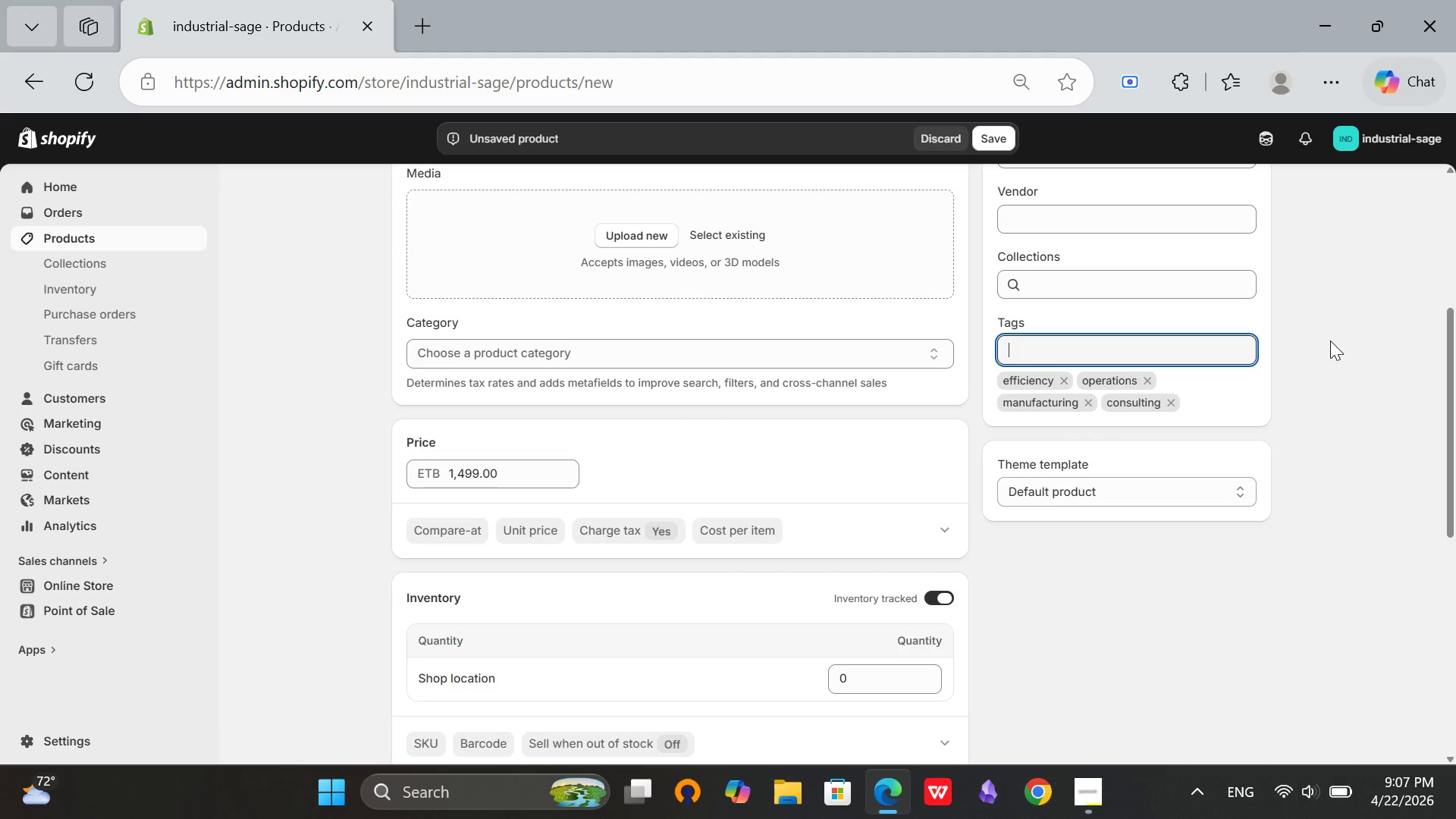 
type(workshop)
 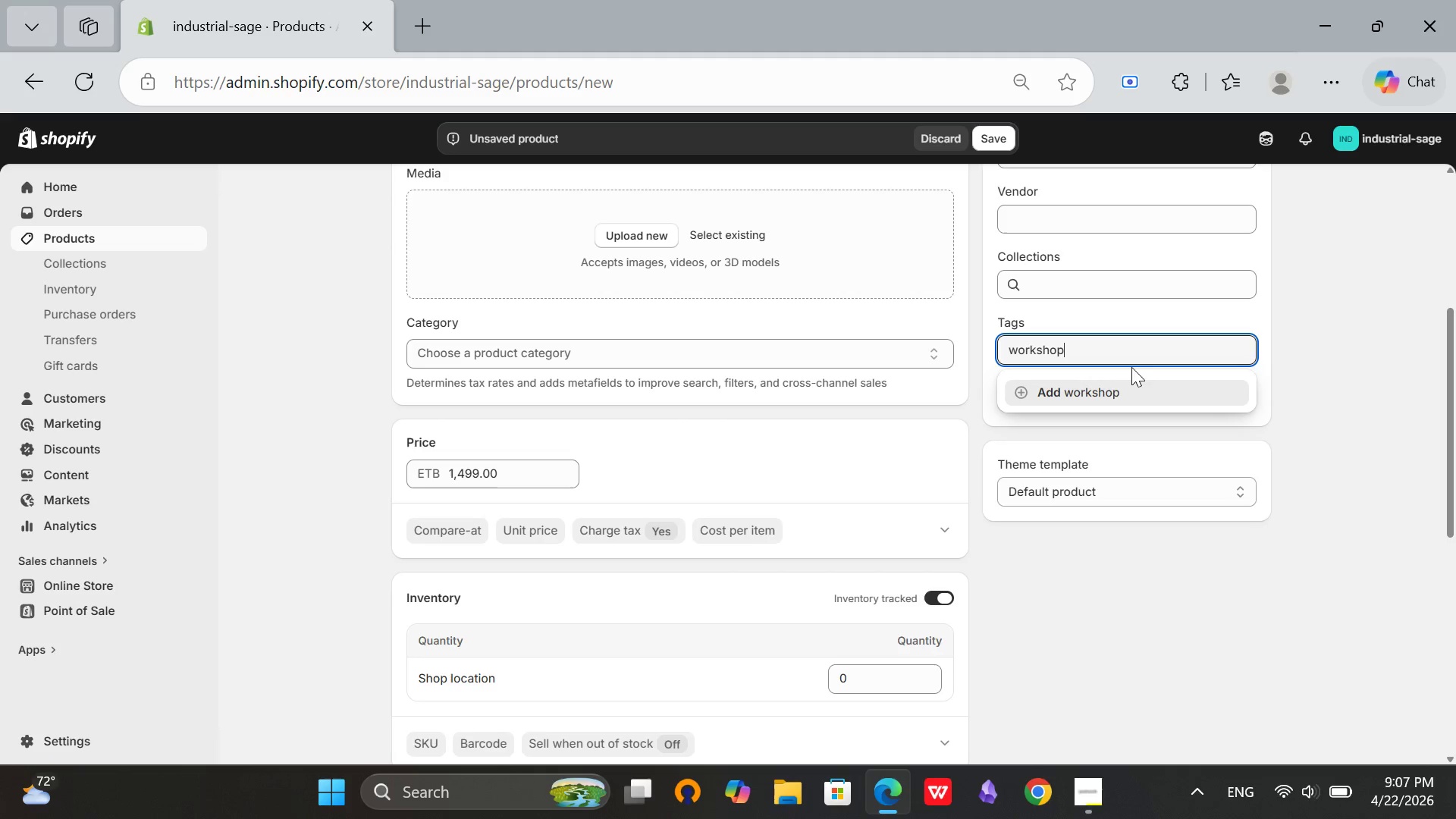 
left_click([1107, 384])
 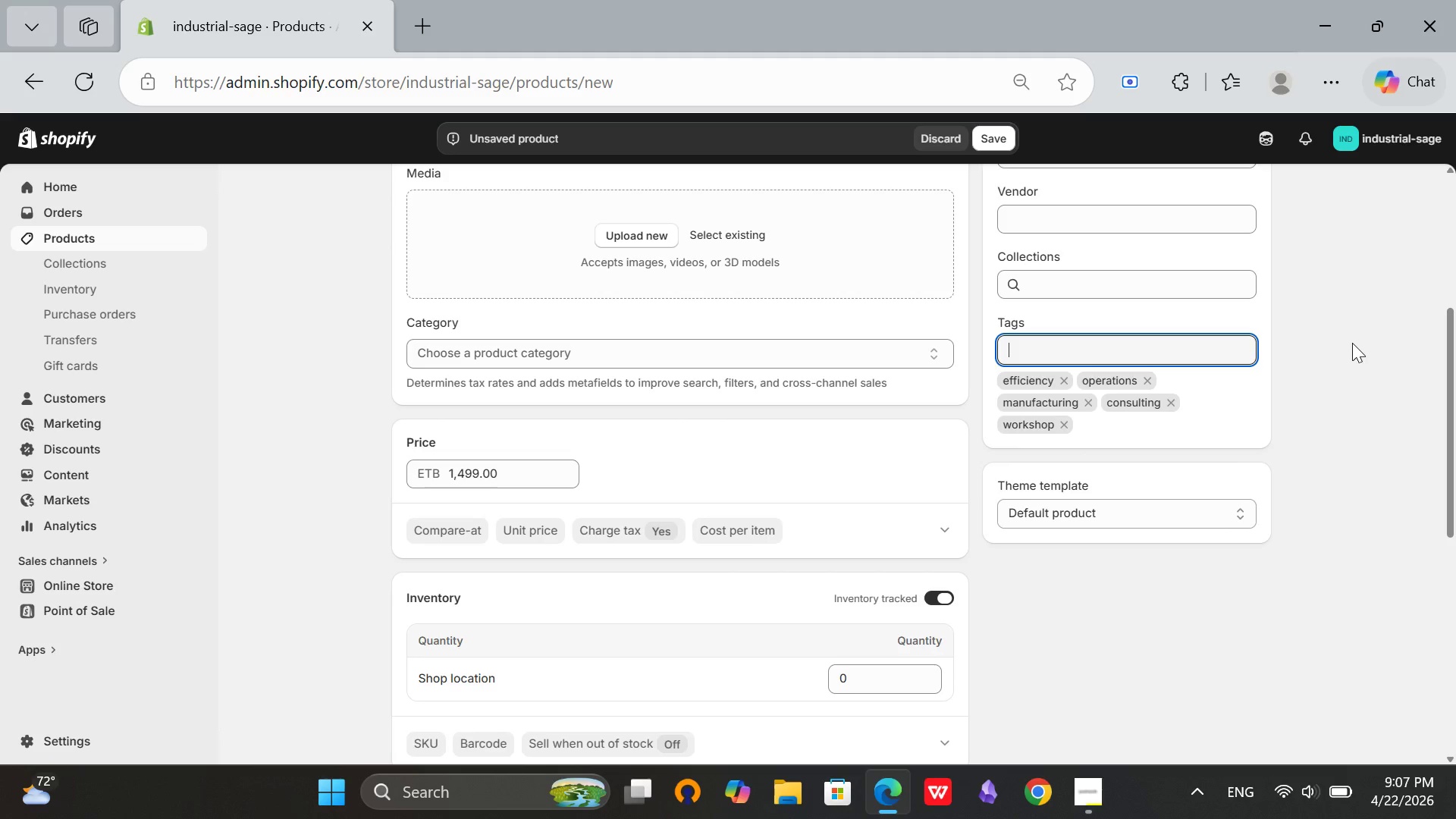 
scroll: coordinate [1190, 388], scroll_direction: down, amount: 5.0
 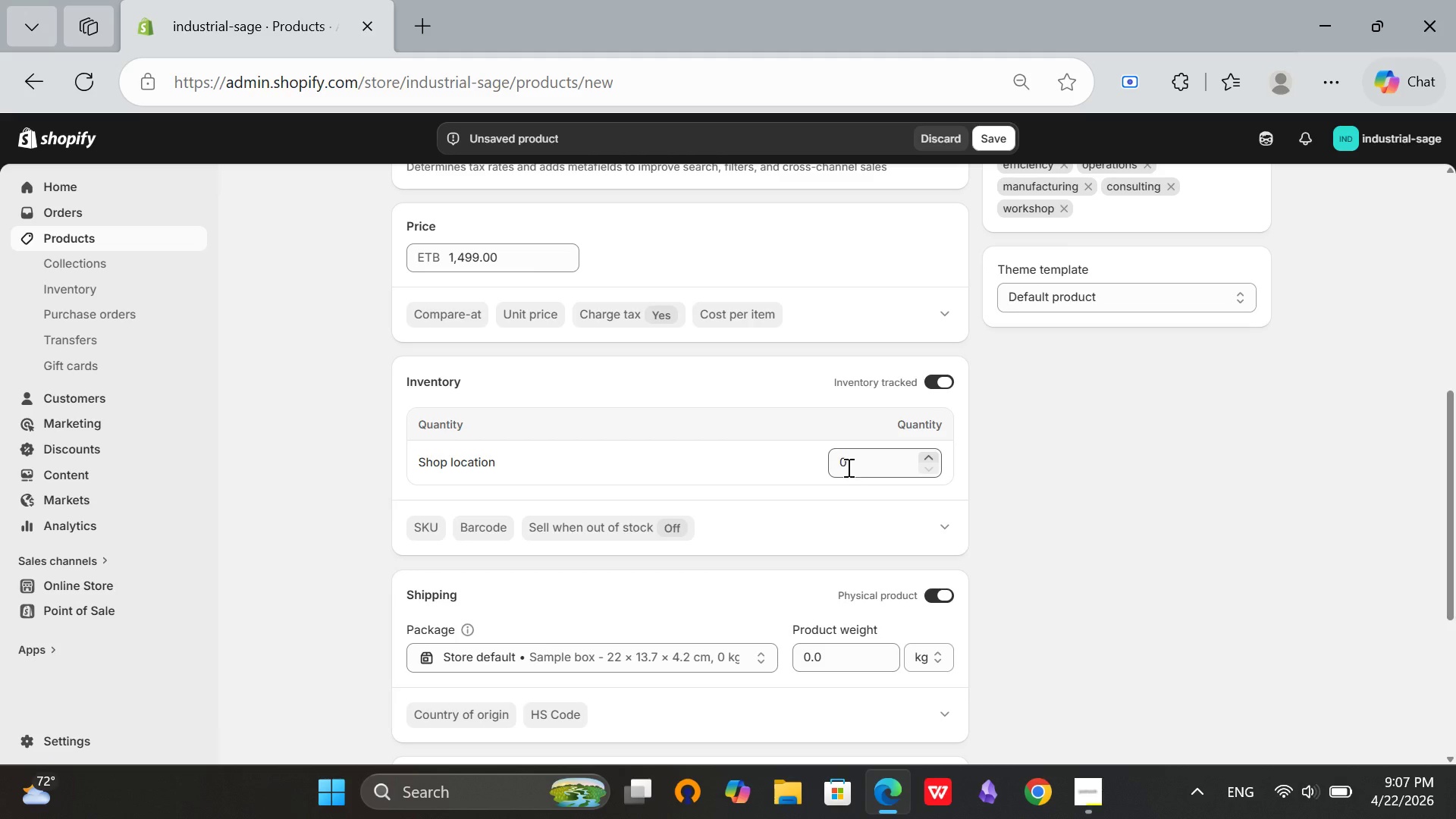 
left_click([847, 463])
 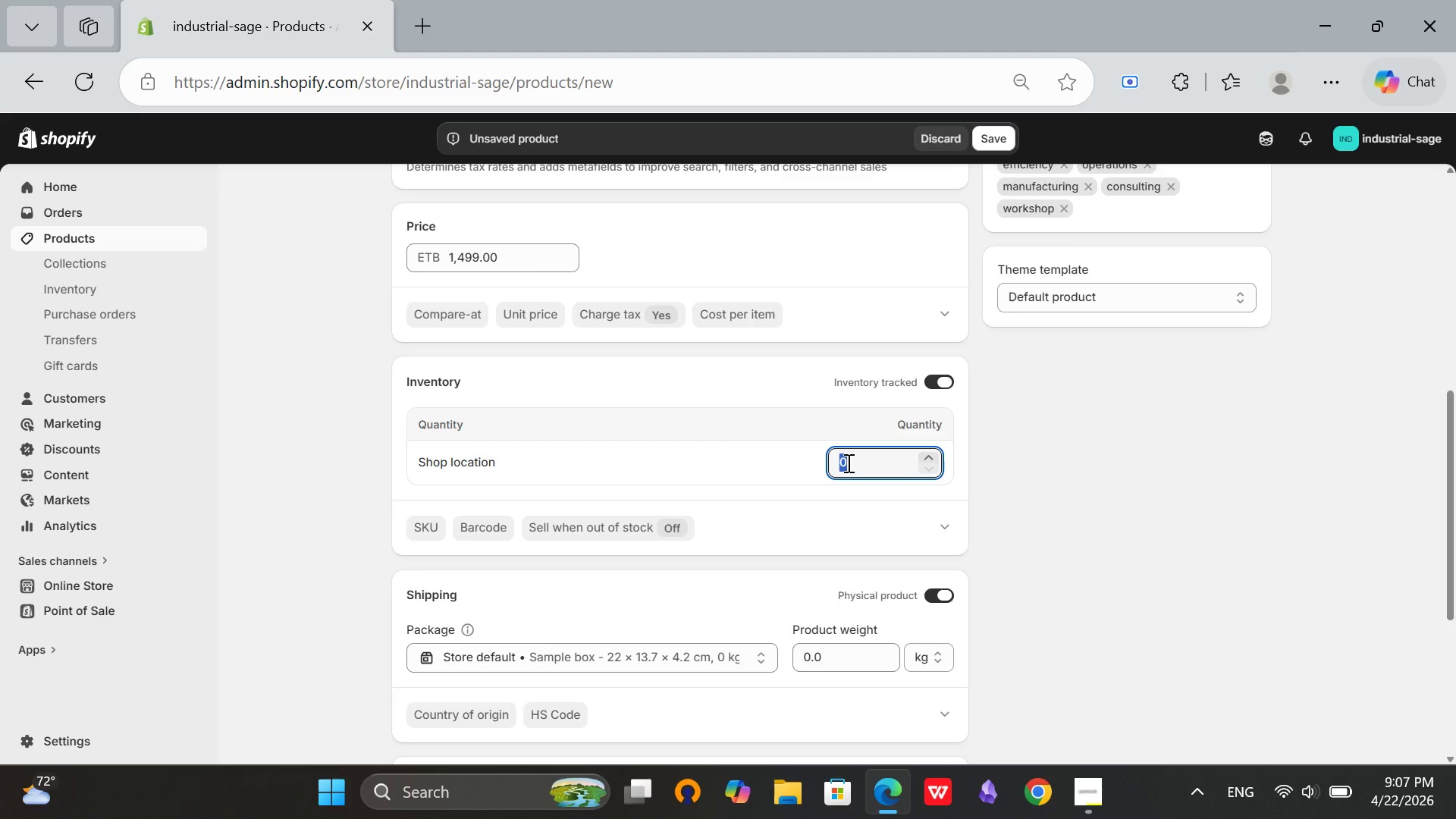 
type(20)
 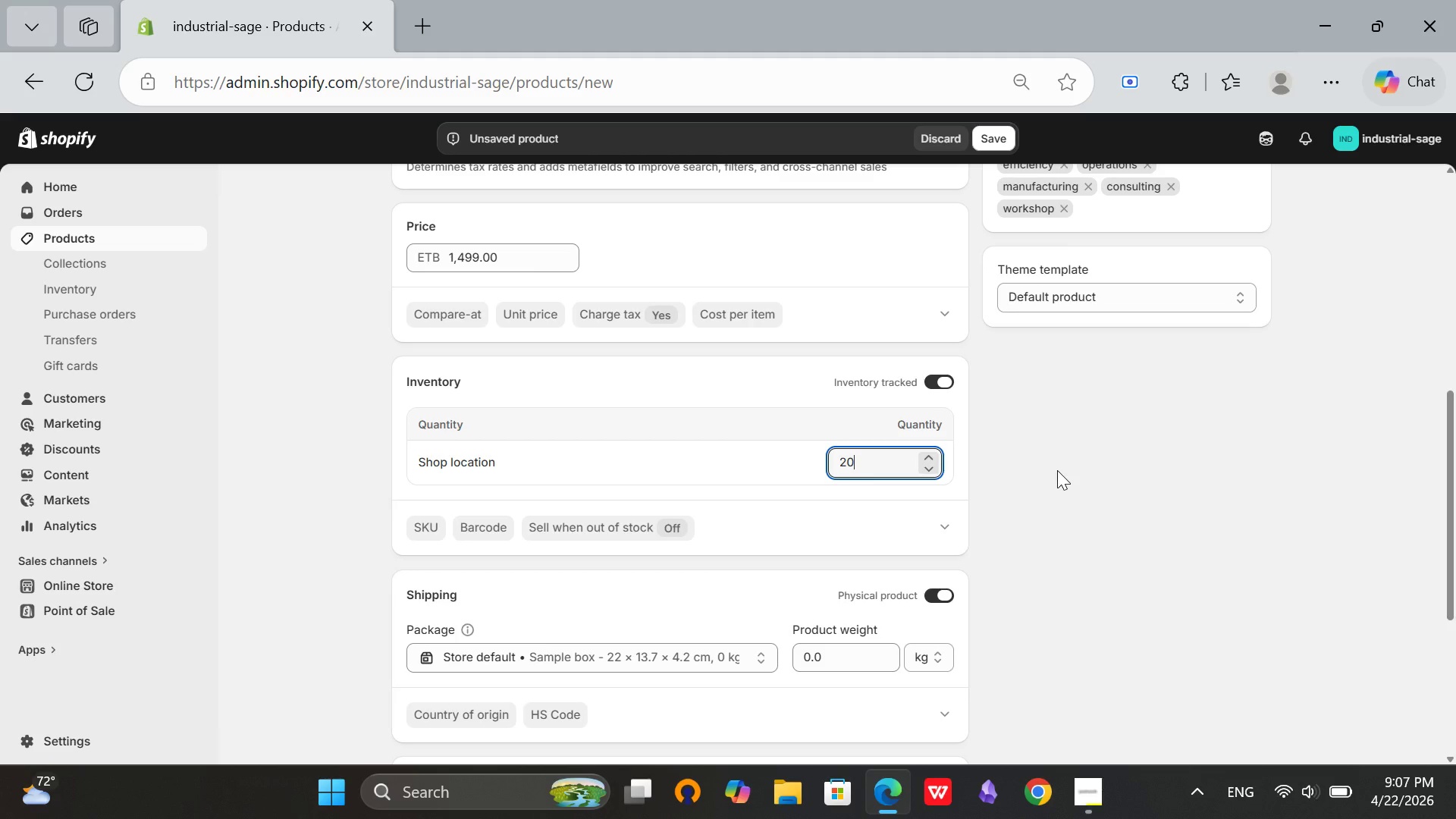 
left_click([1057, 470])
 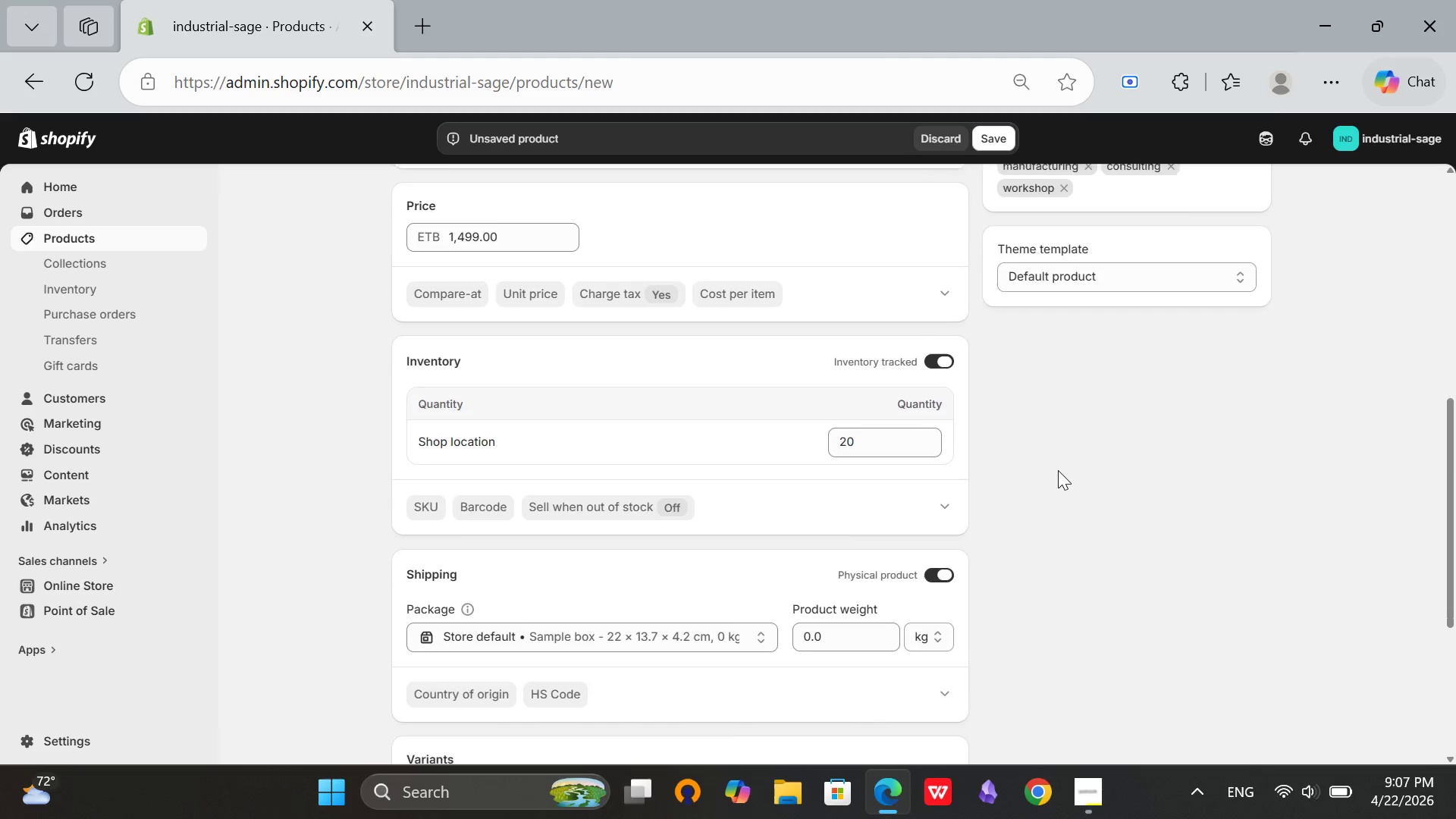 
scroll: coordinate [1058, 470], scroll_direction: down, amount: 6.0
 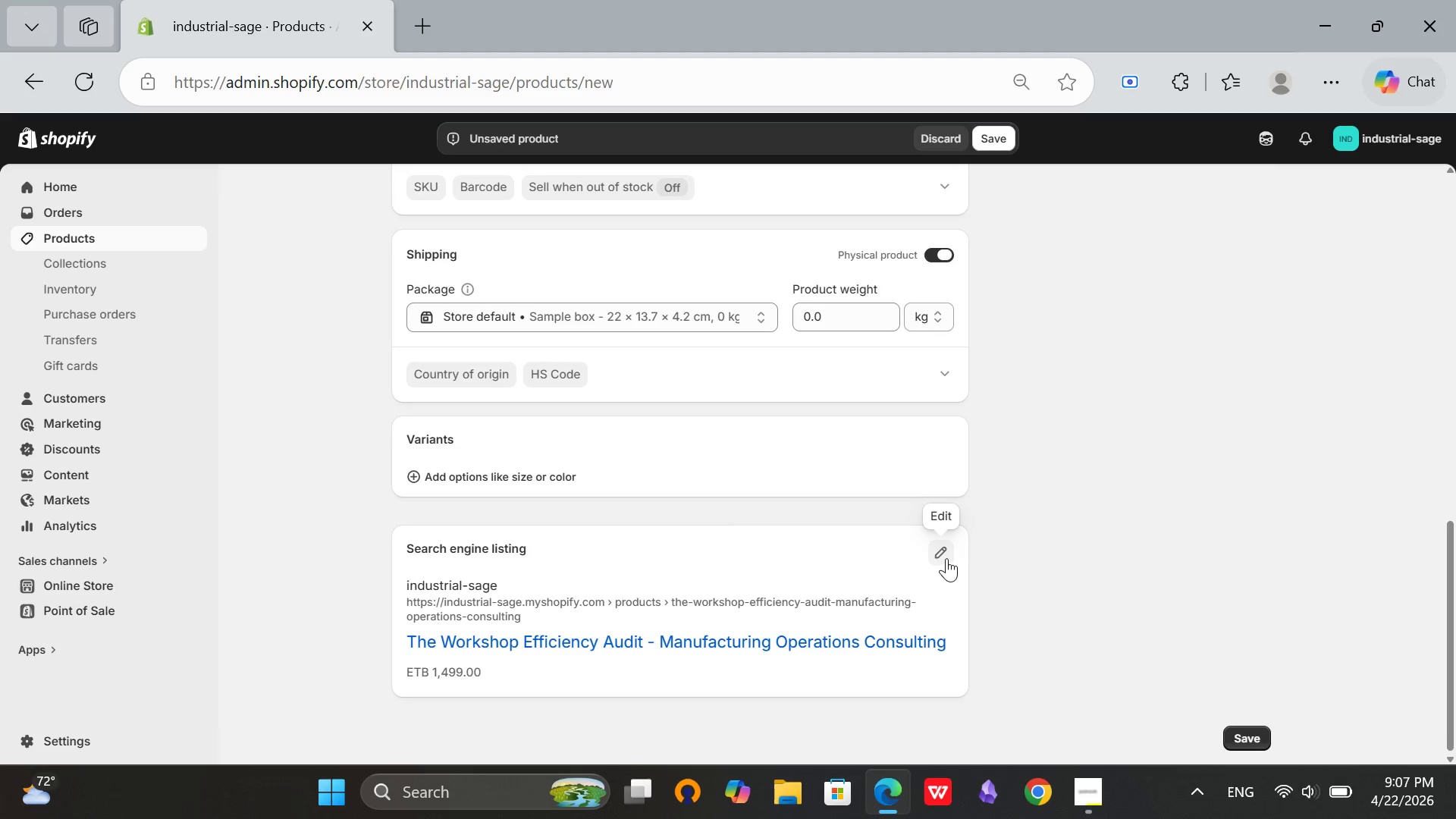 
left_click([946, 558])
 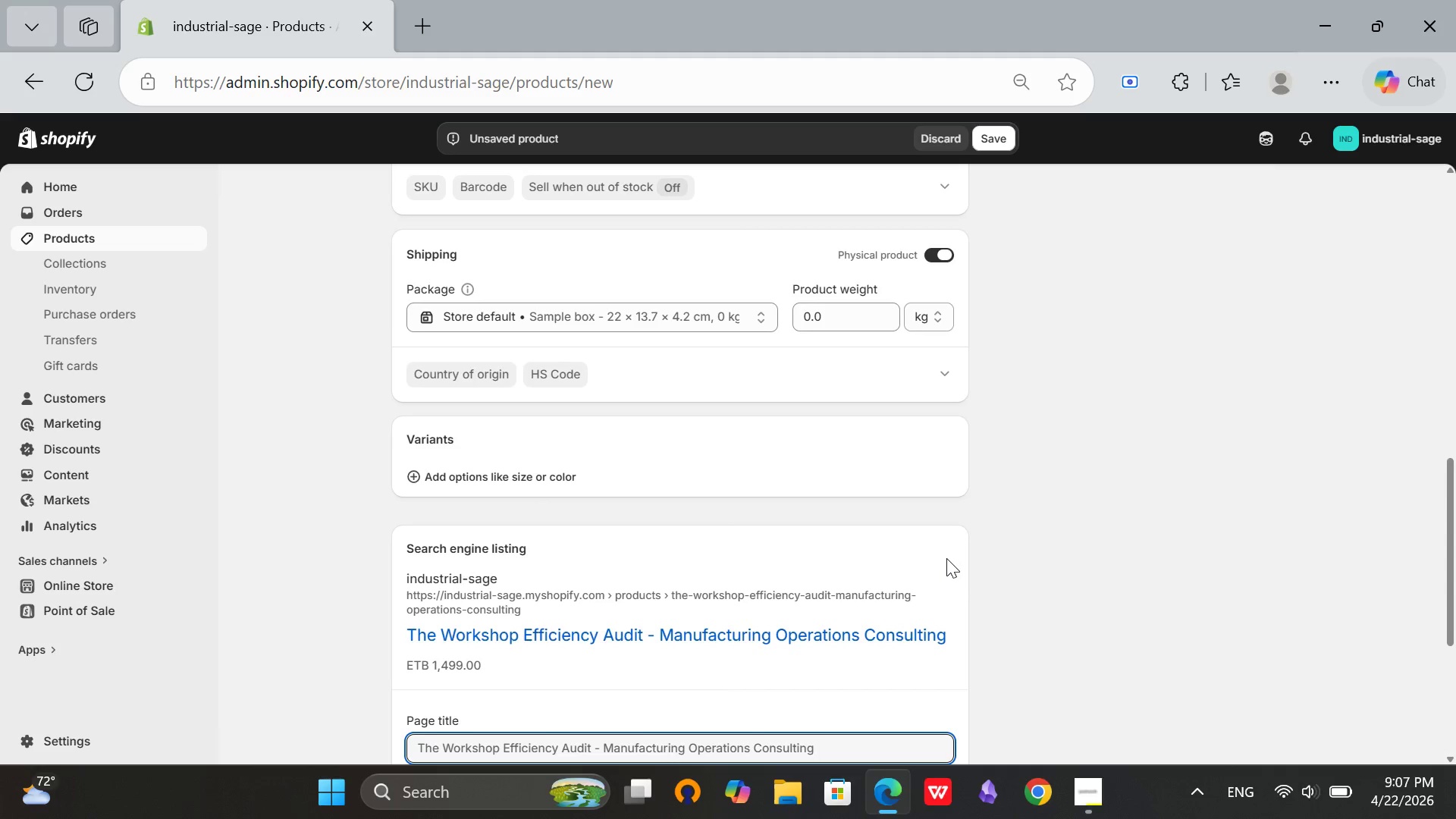 
scroll: coordinate [946, 558], scroll_direction: down, amount: 3.0
 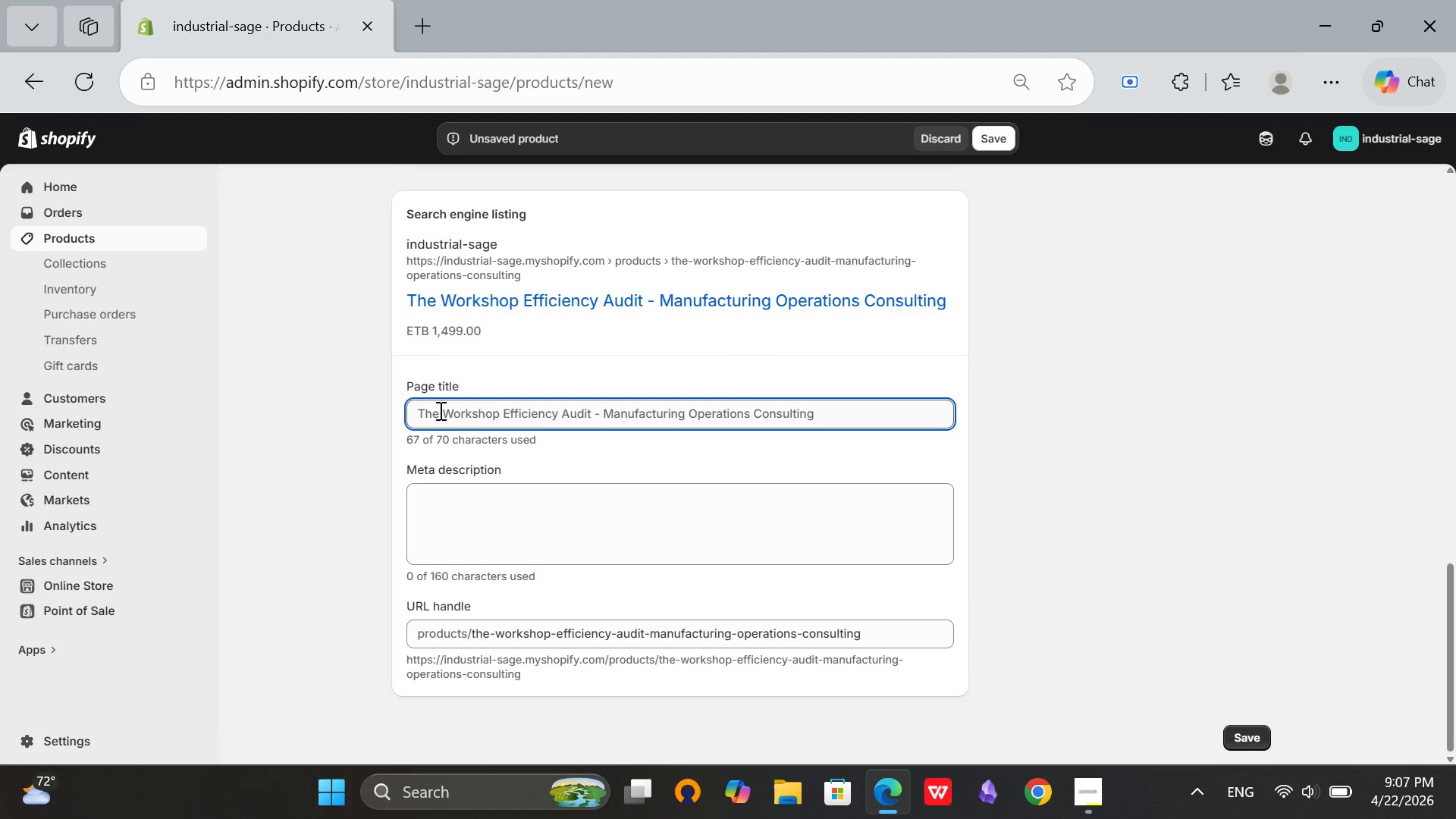 
left_click([444, 412])
 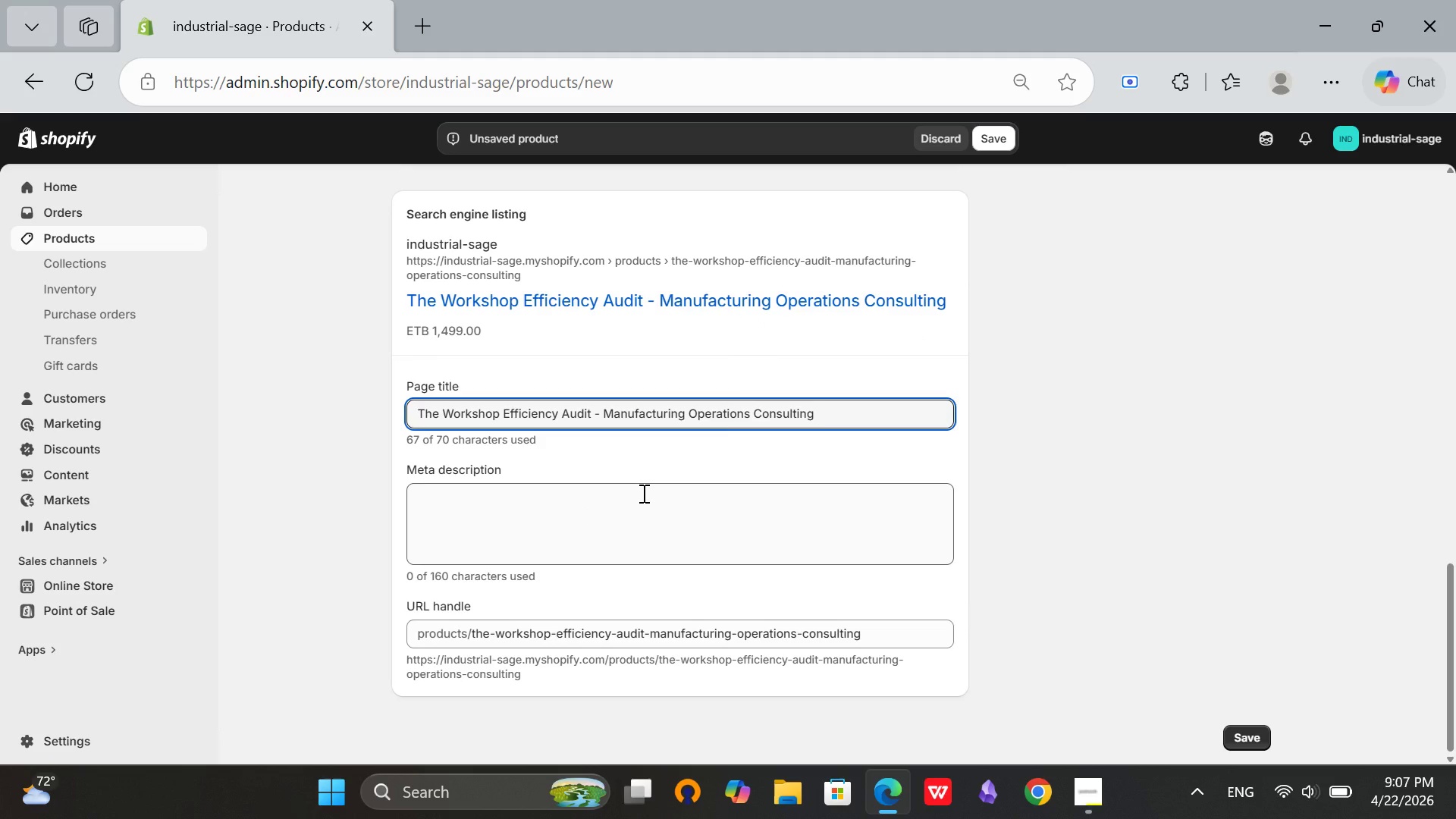 
hold_key(key=Backspace, duration=0.94)
 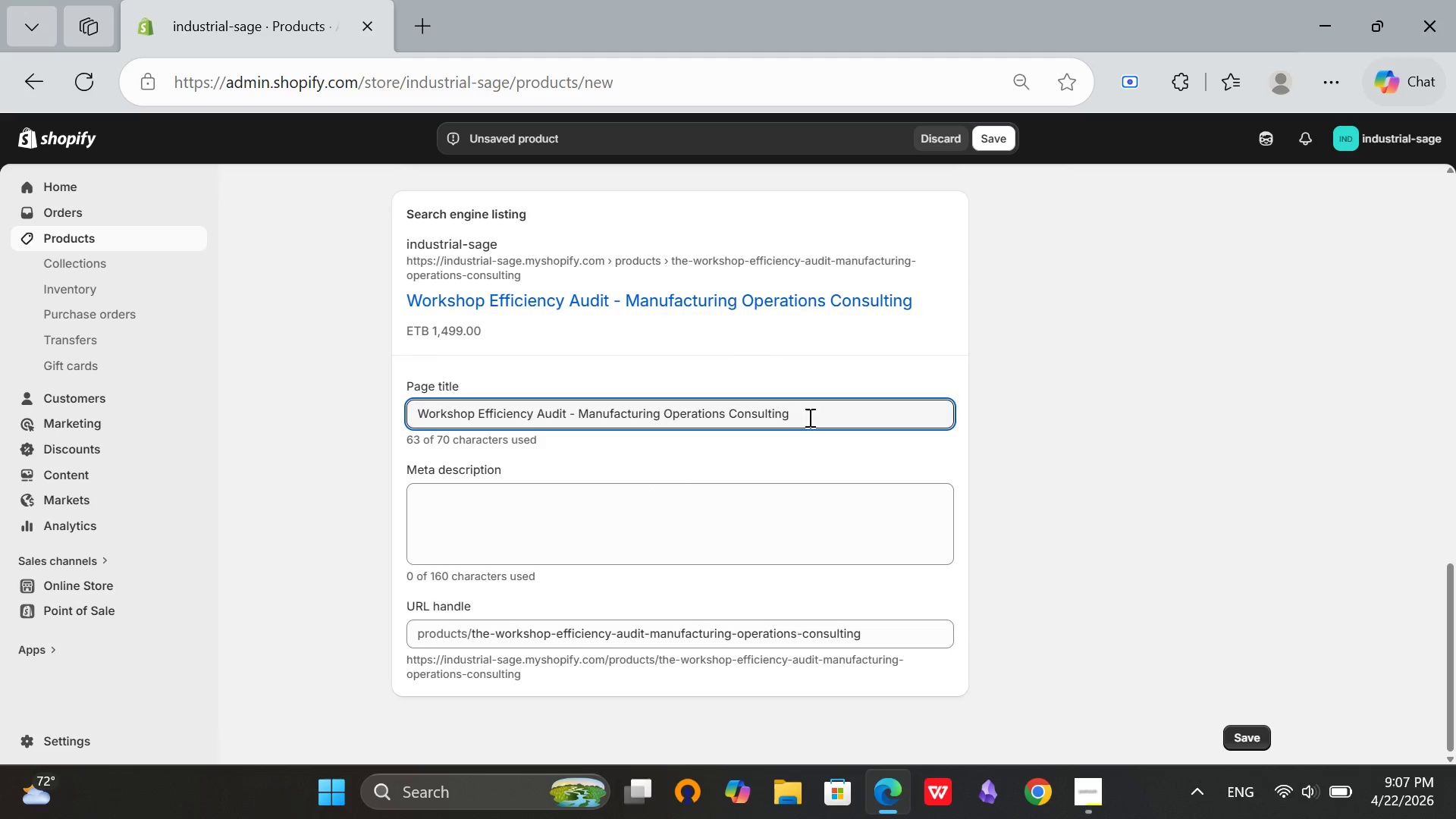 
left_click([813, 418])
 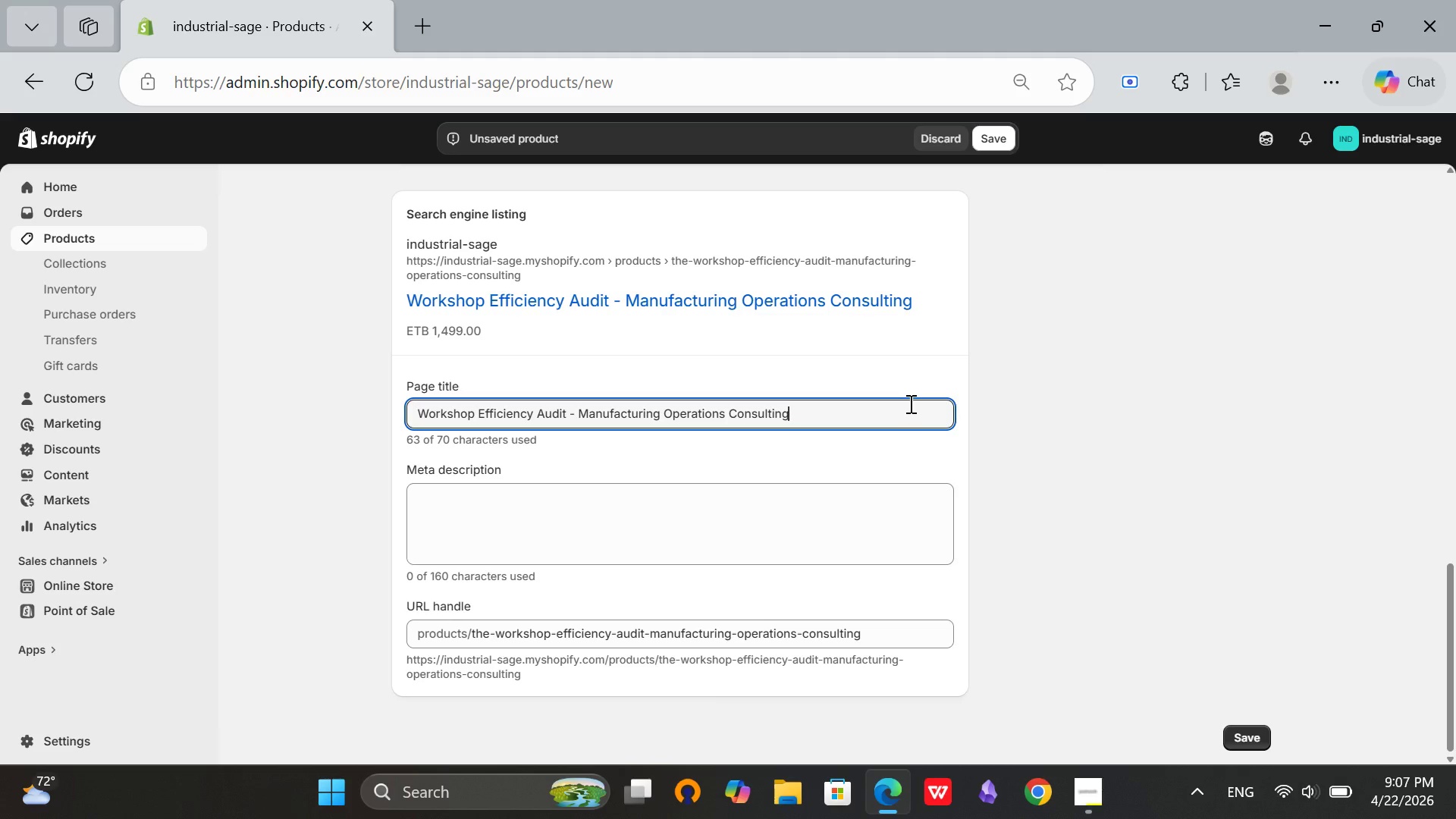 
left_click([576, 541])
 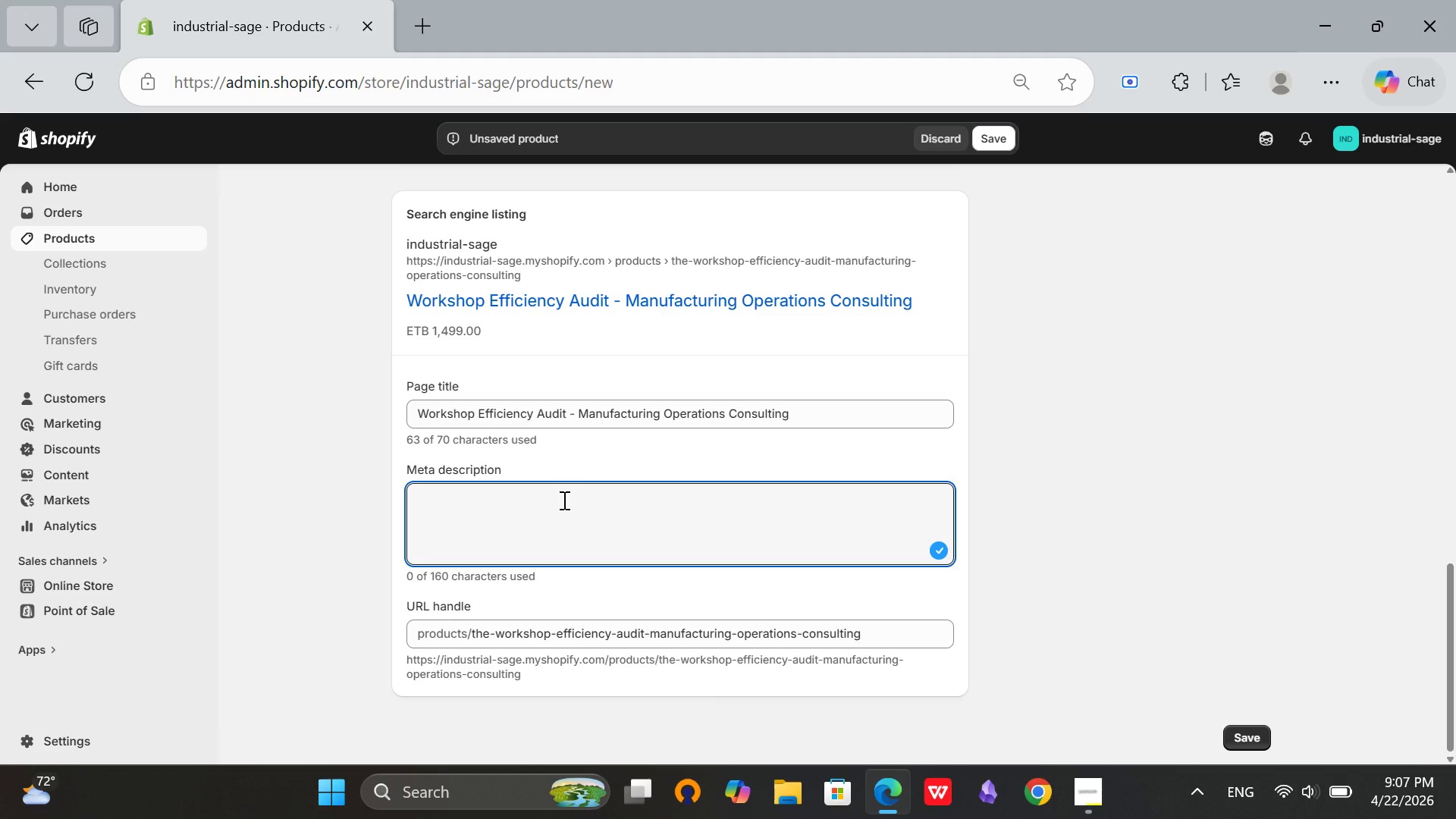 
type(Manufacturing operations)
 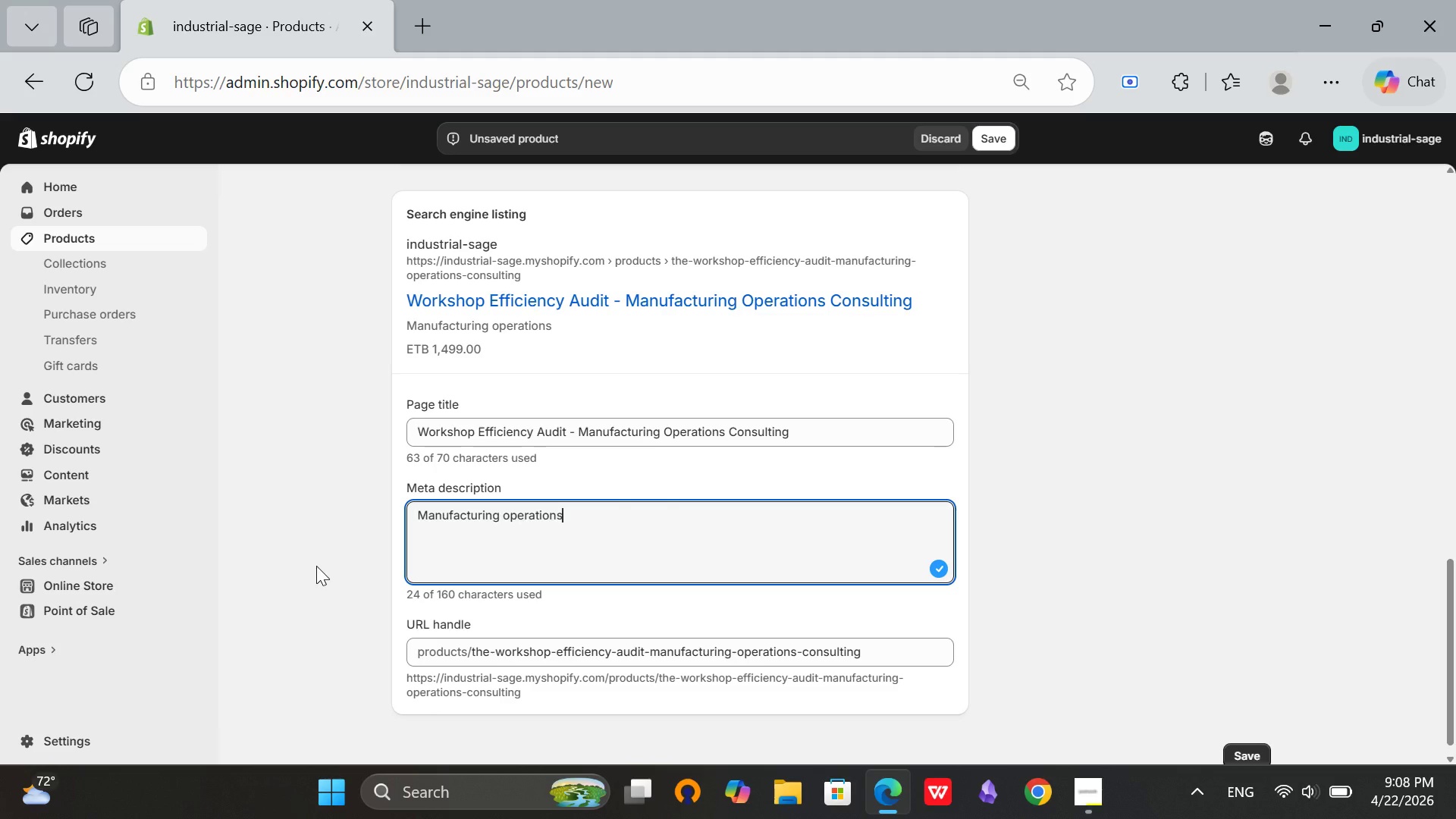 
type( consulting for heritage workshops. Identify bottlenecks, reduce waste, and increase output. 3-day onsite audit with )
 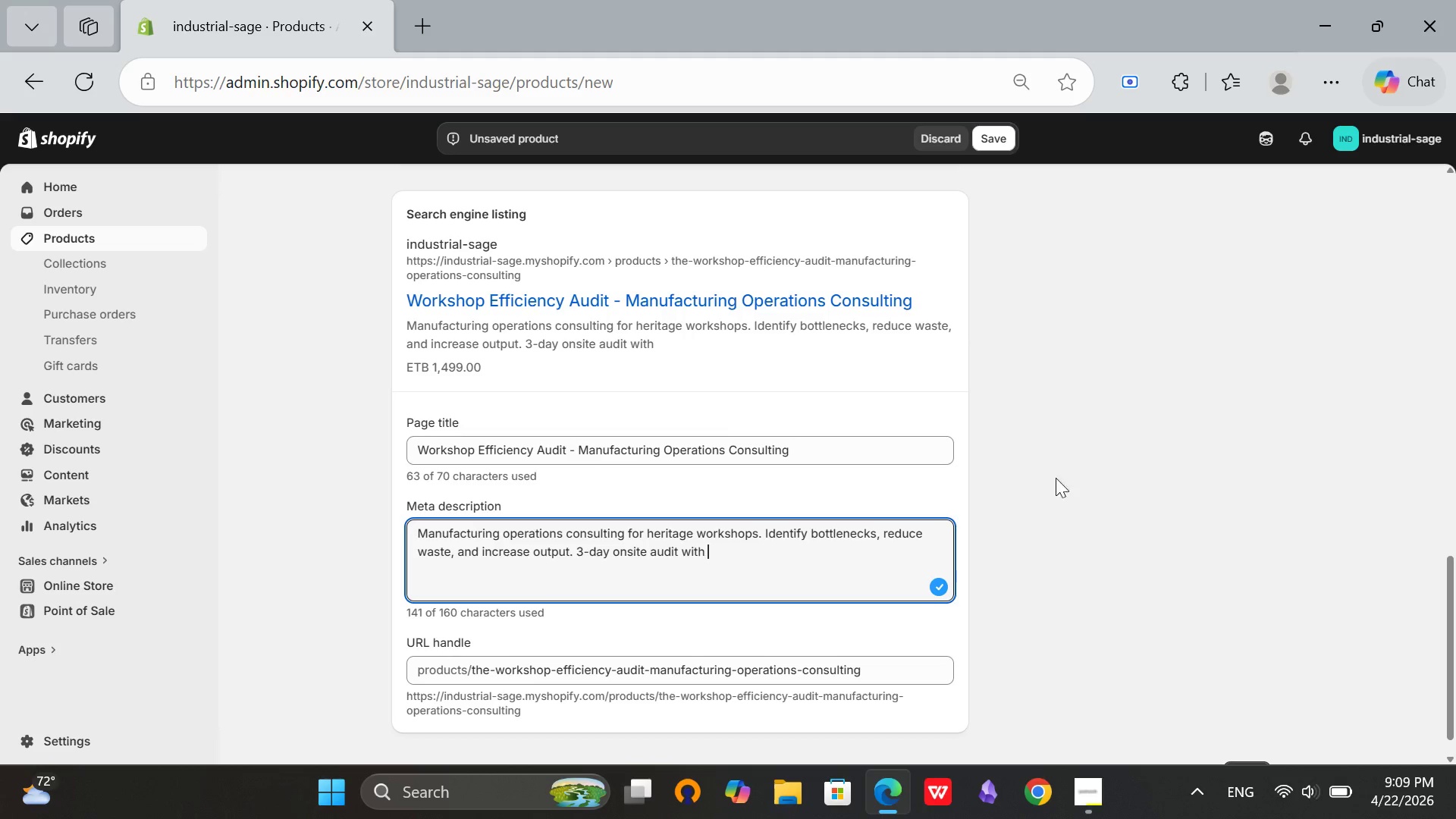 
type(actionable reccomedations.)
 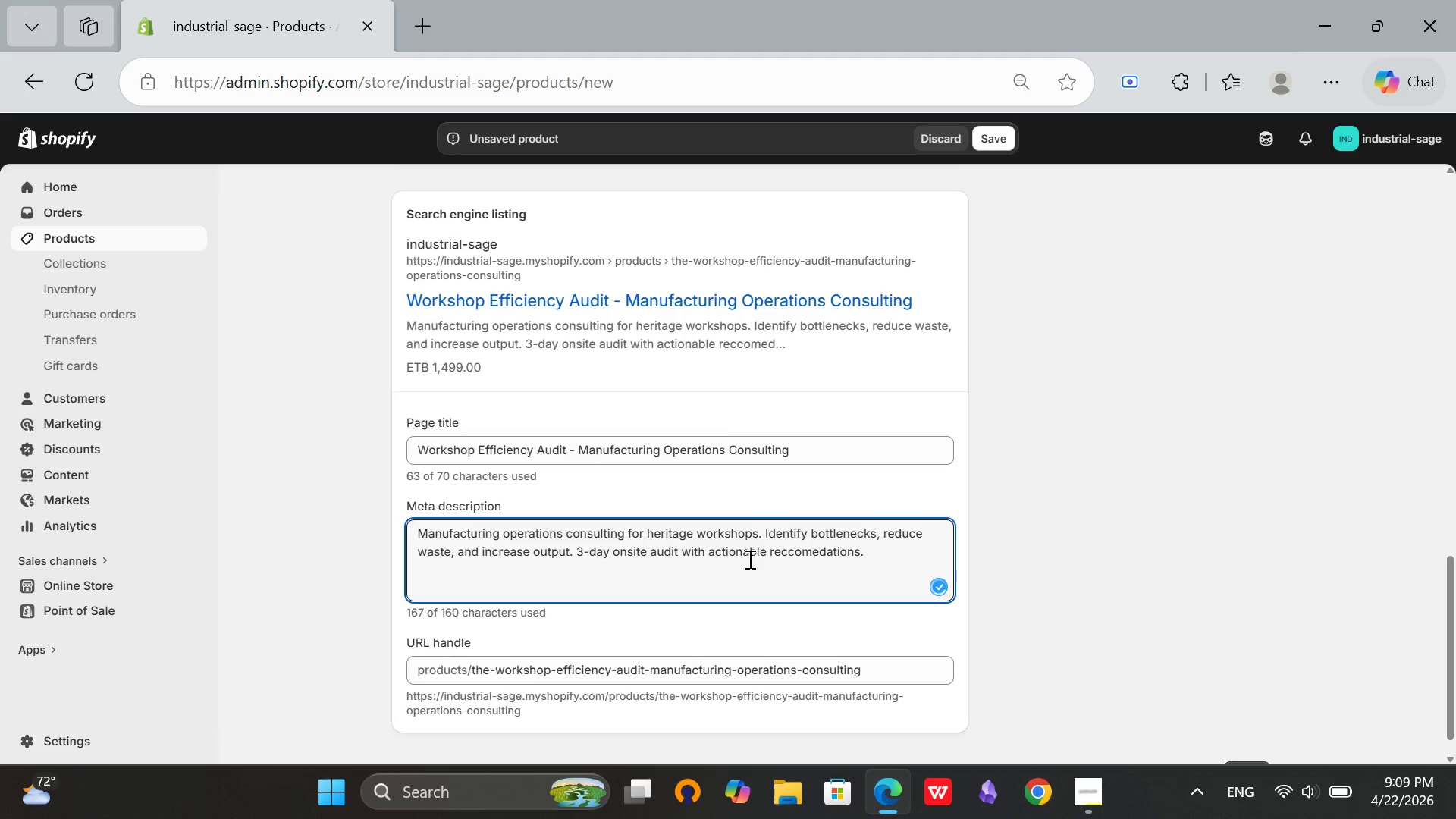 
left_click([769, 555])
 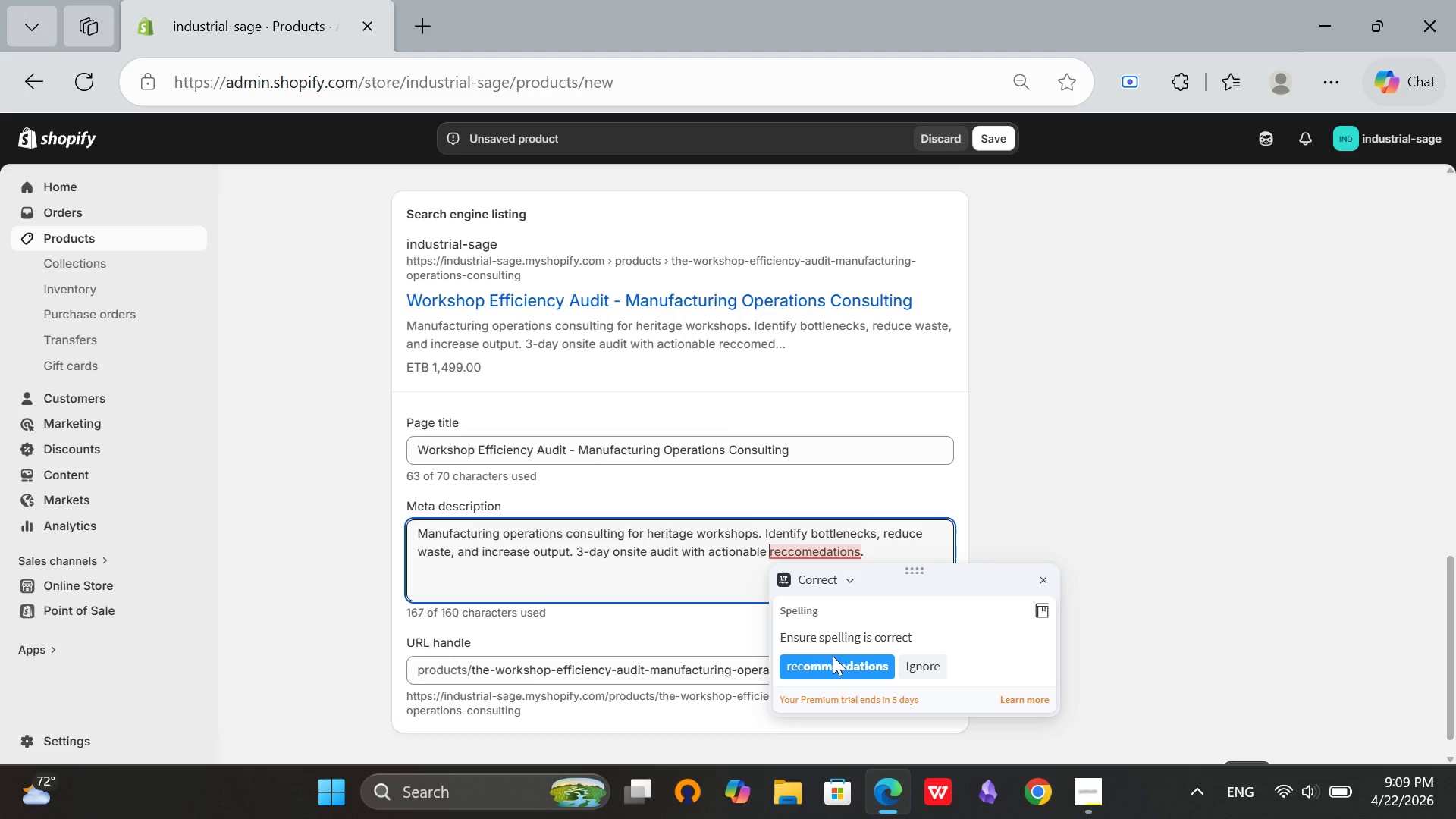 
left_click([830, 671])
 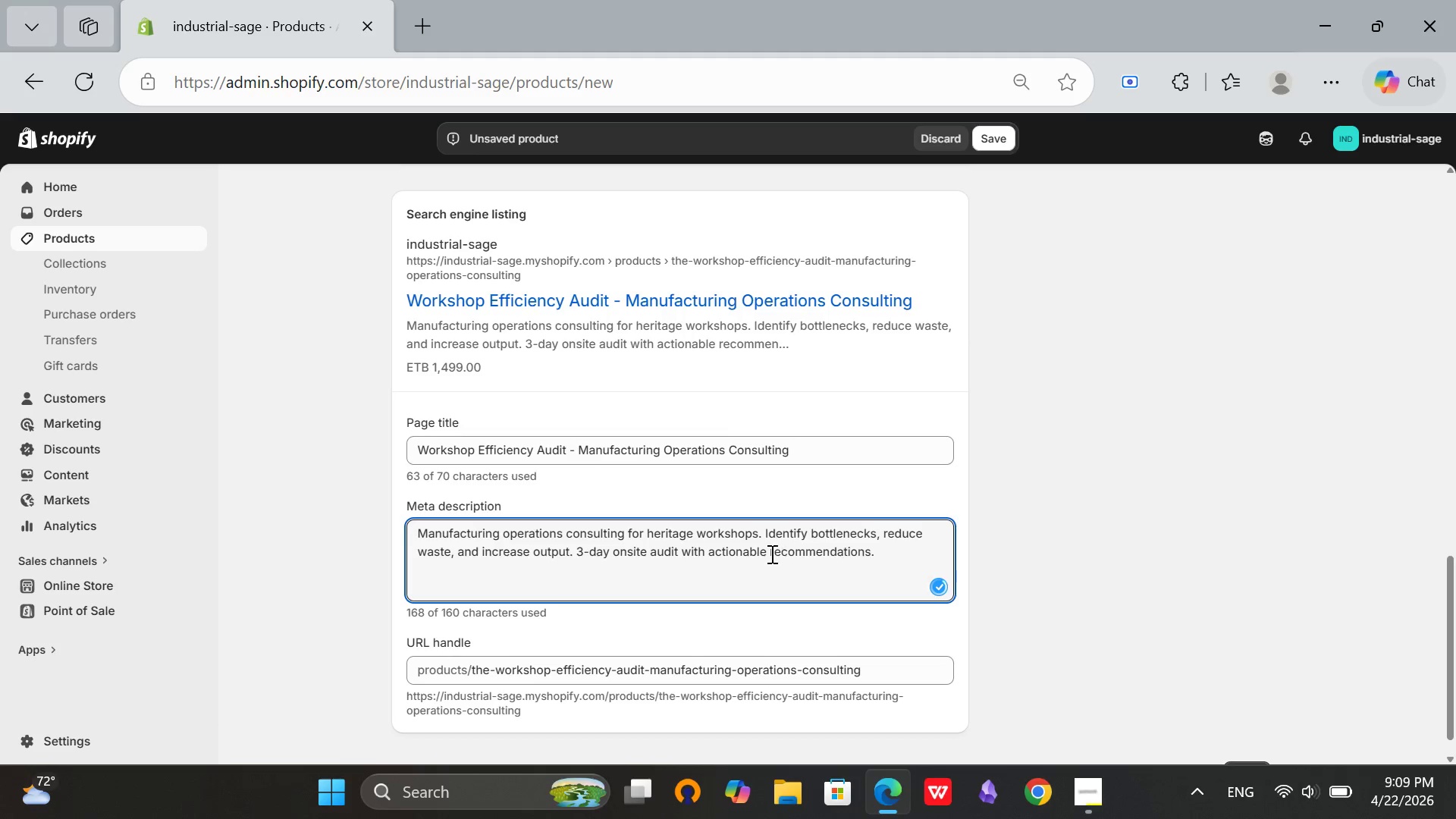 
left_click([765, 551])
 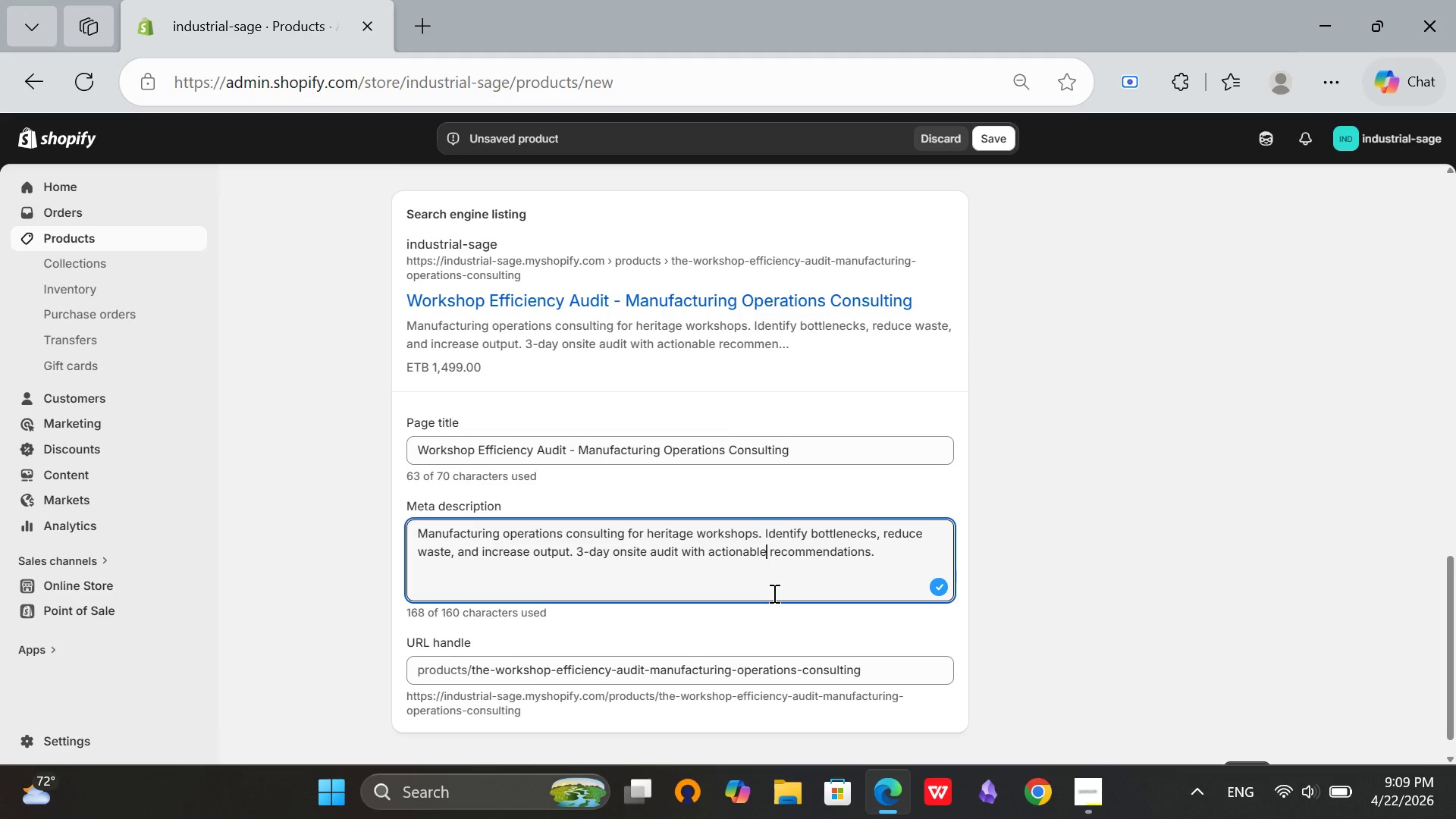 
key(Backspace)
 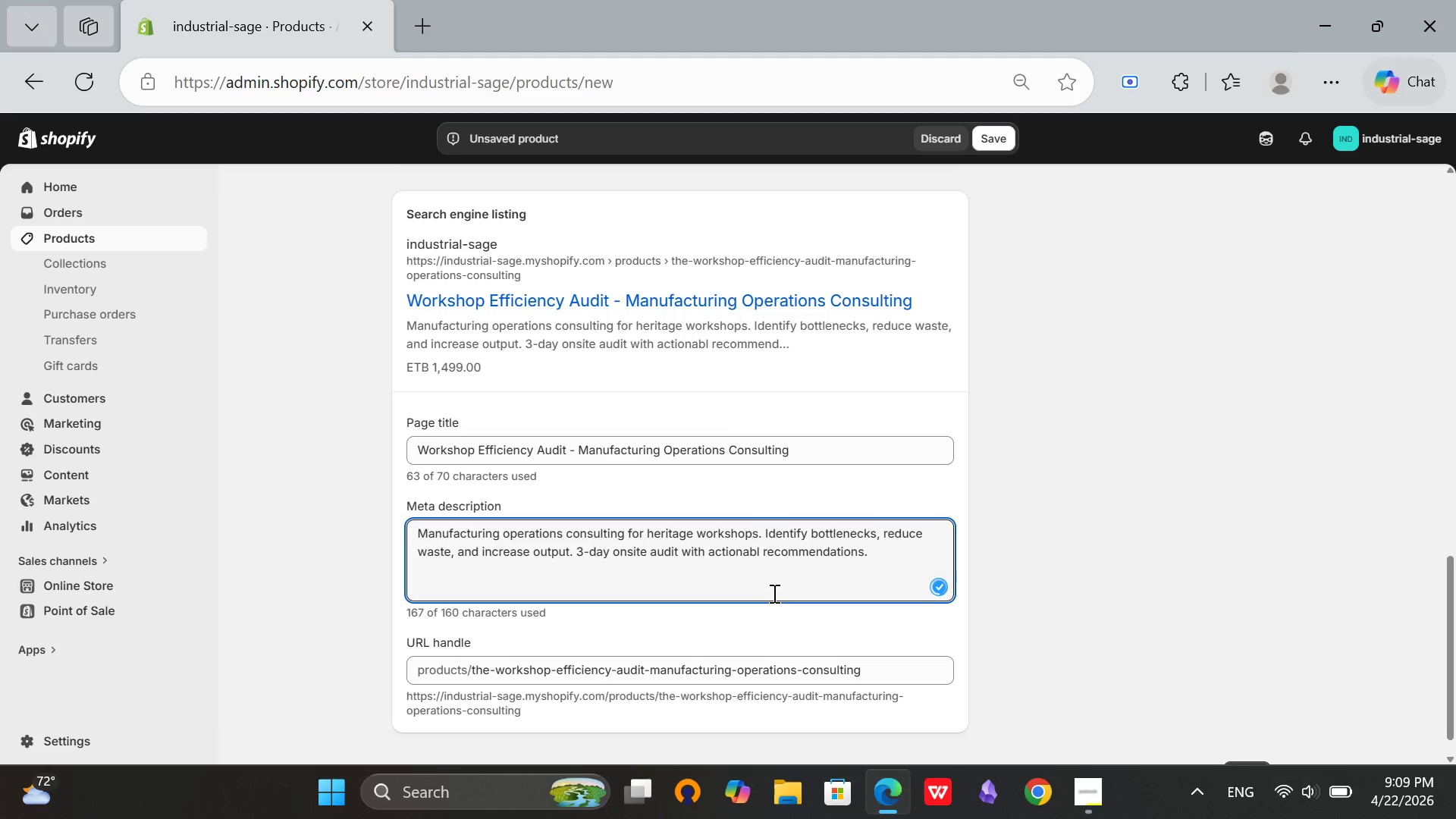 
hold_key(key=Backspace, duration=0.45)
 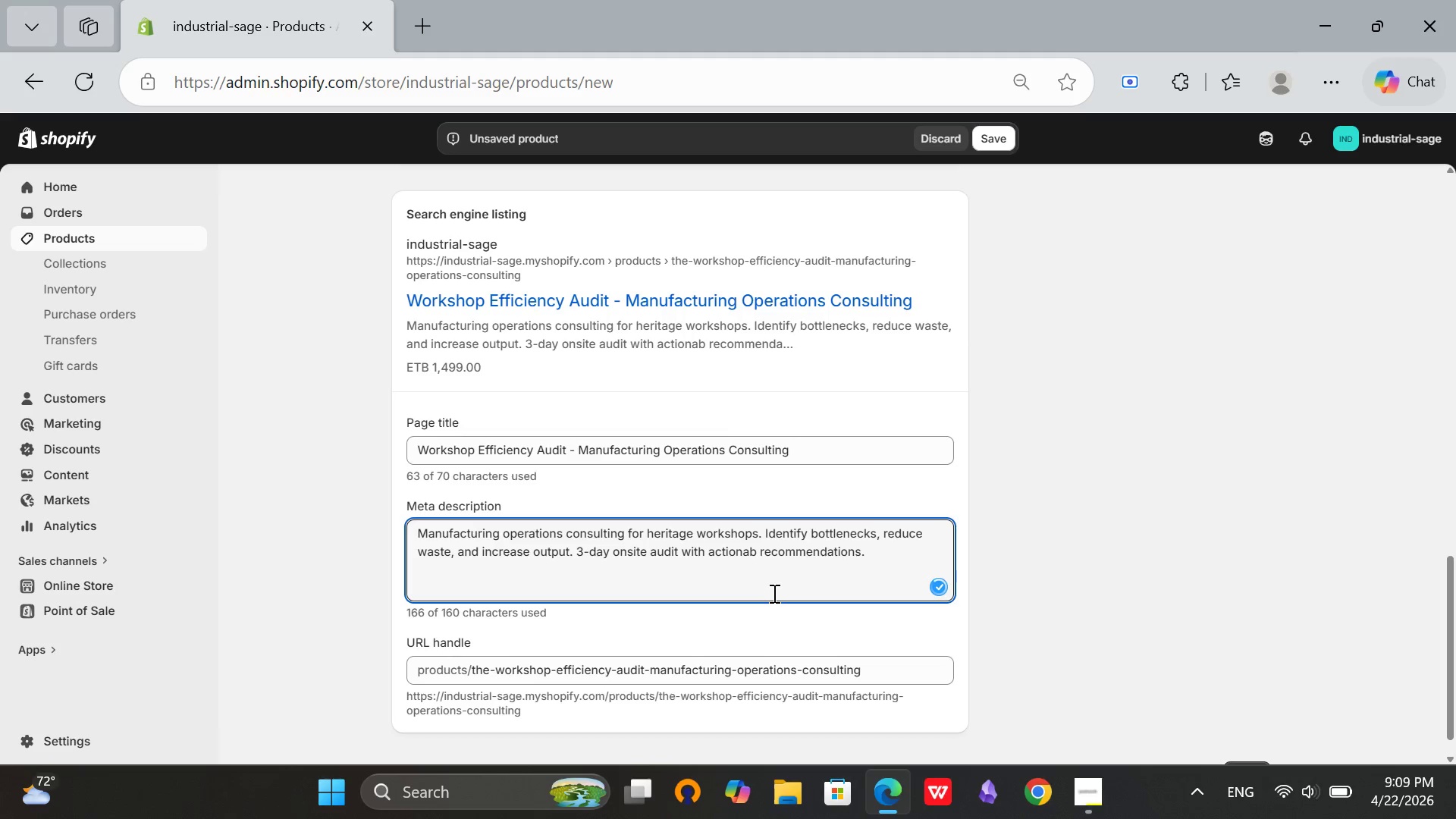 
key(Shift+ShiftRight)
 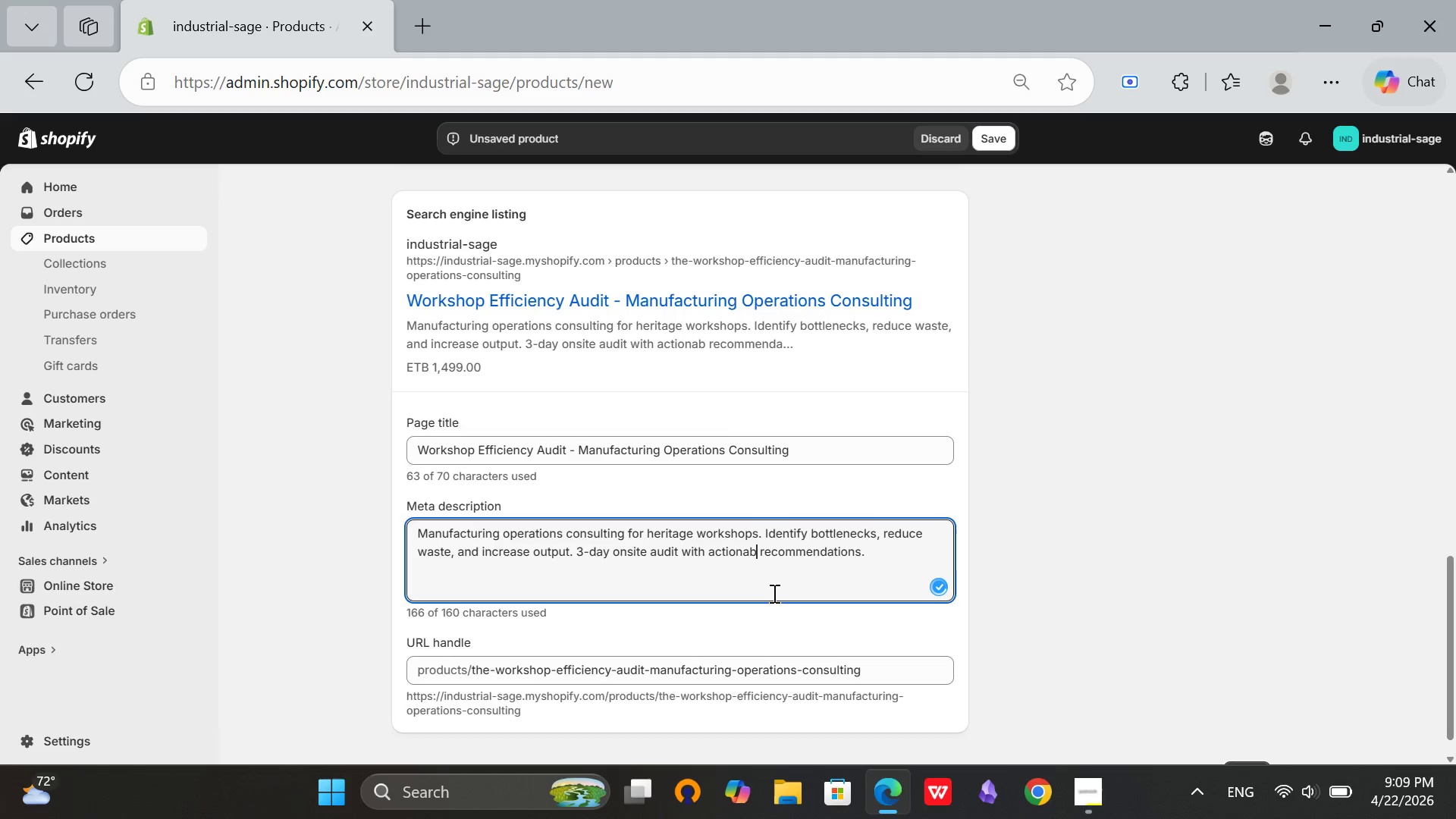 
key(ArrowRight)
 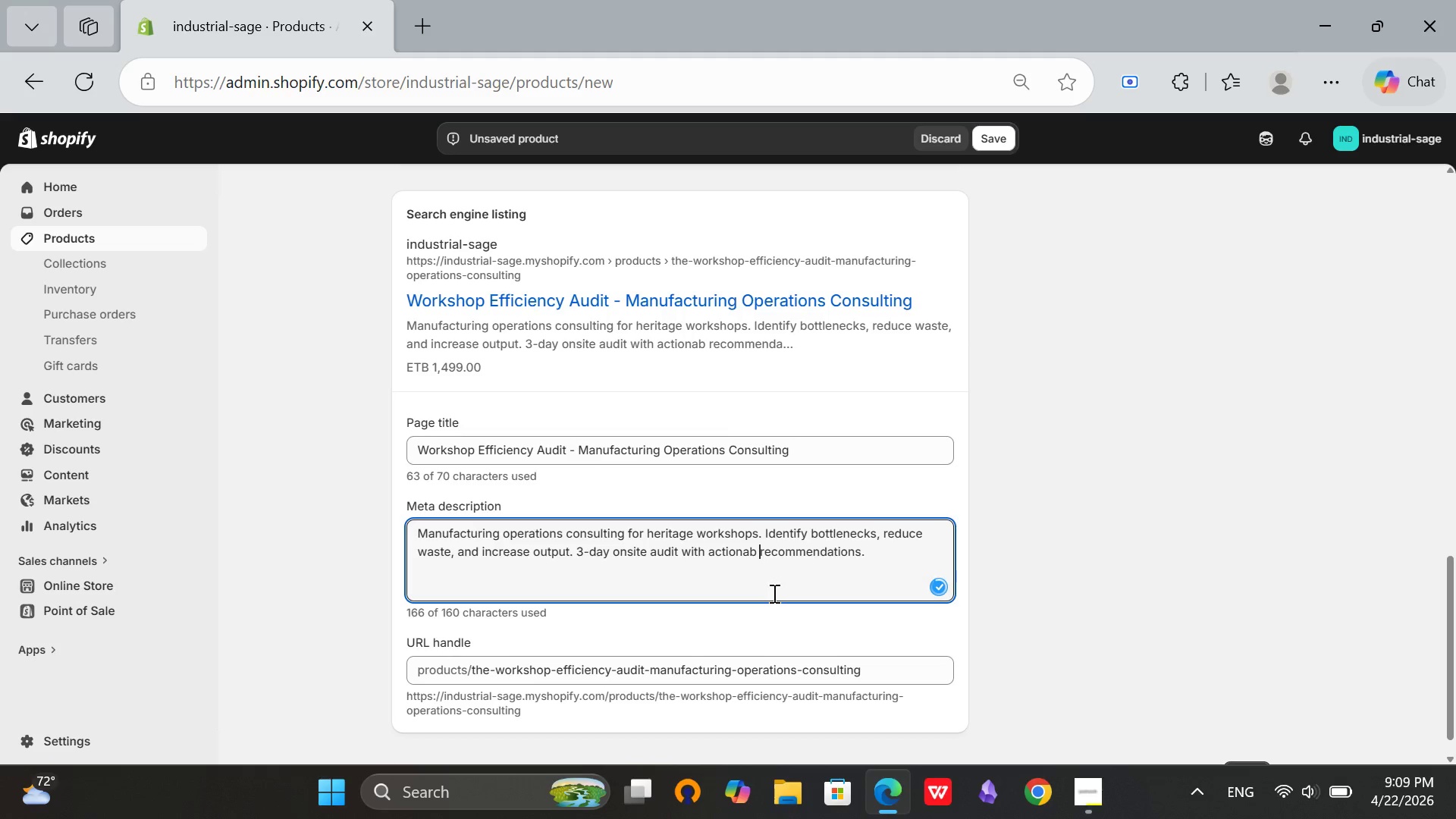 
key(Backspace)
 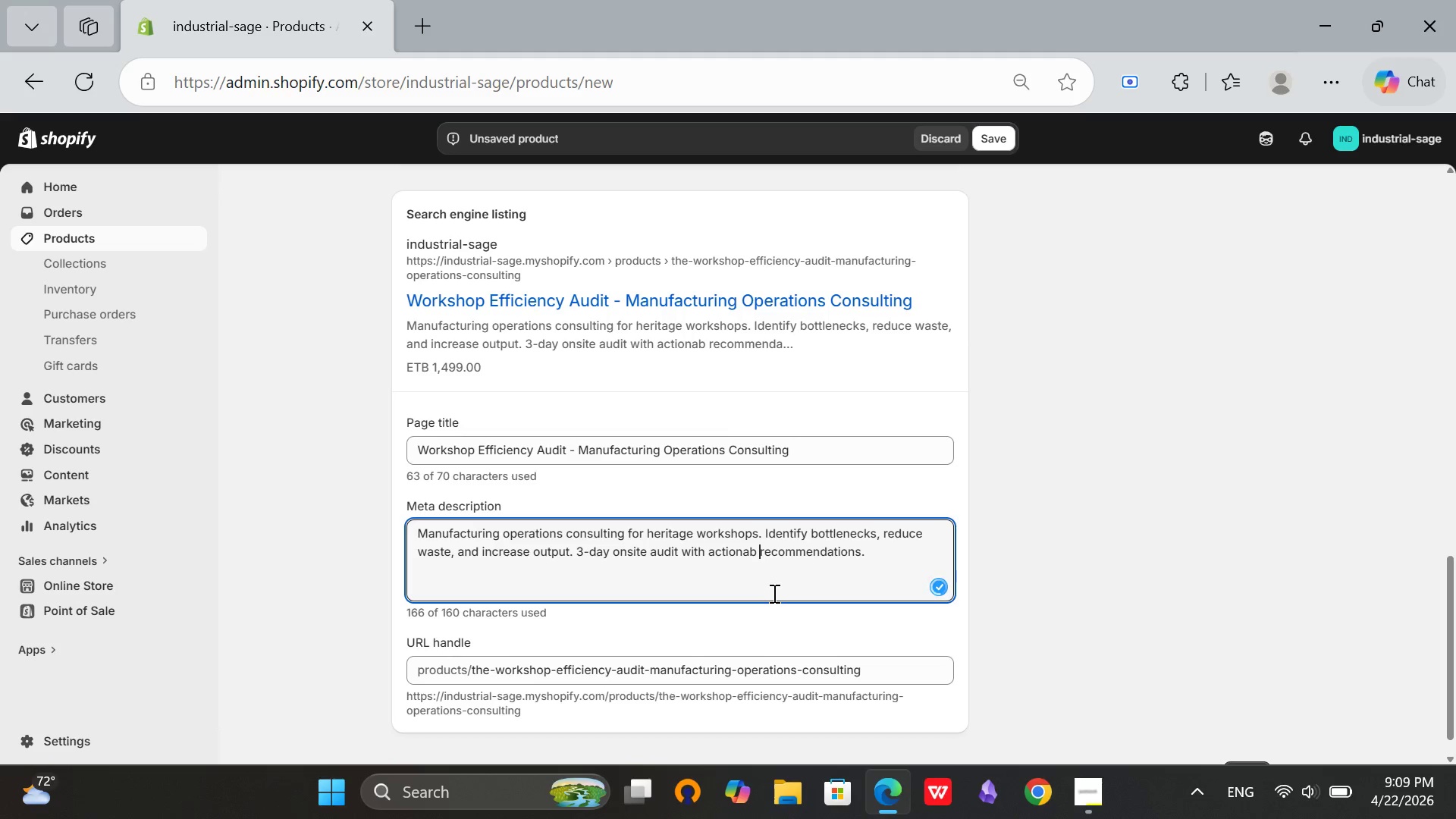 
key(Backspace)
 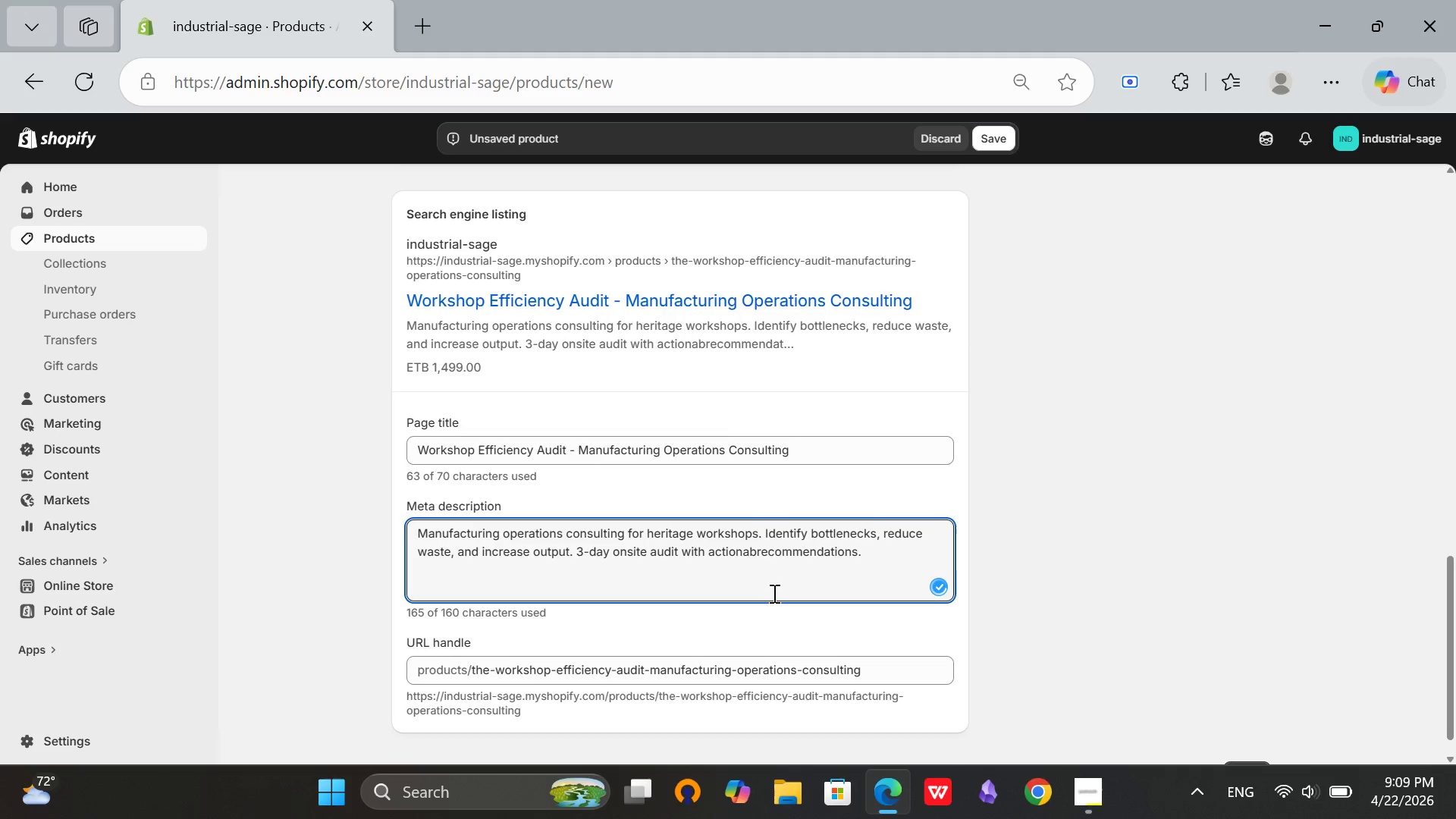 
key(Backspace)
 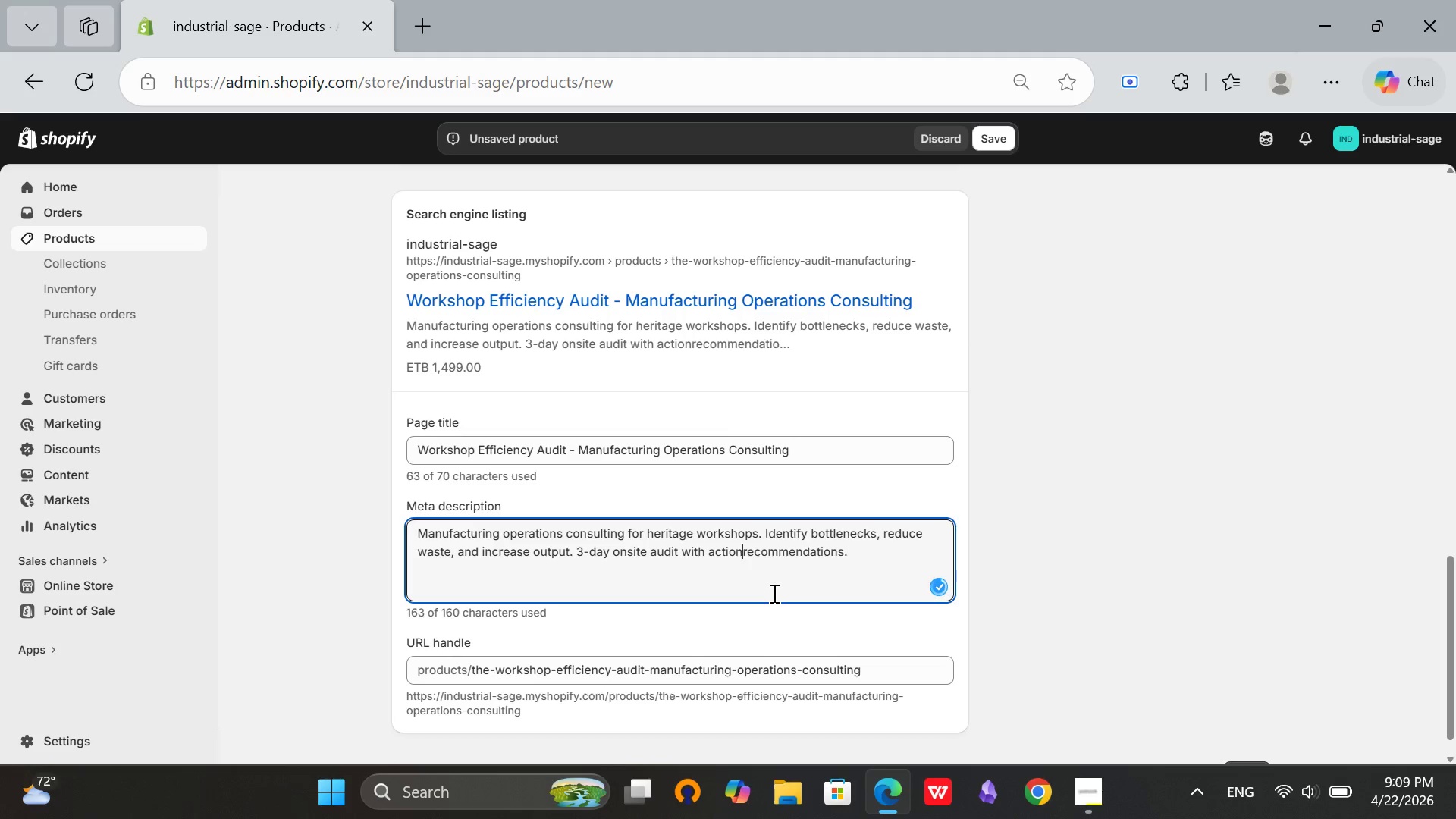 
key(Backspace)
 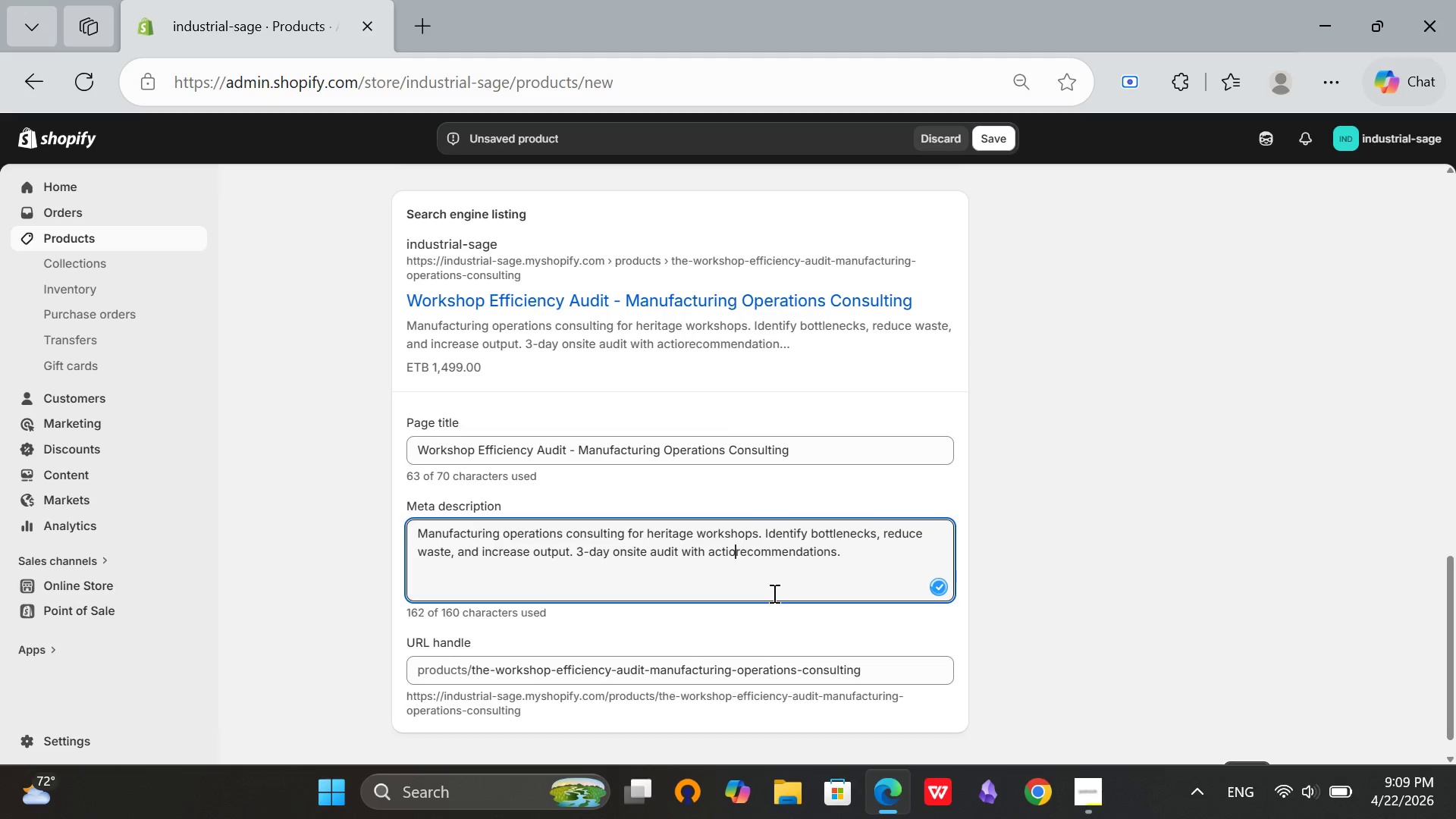 
key(Backspace)
 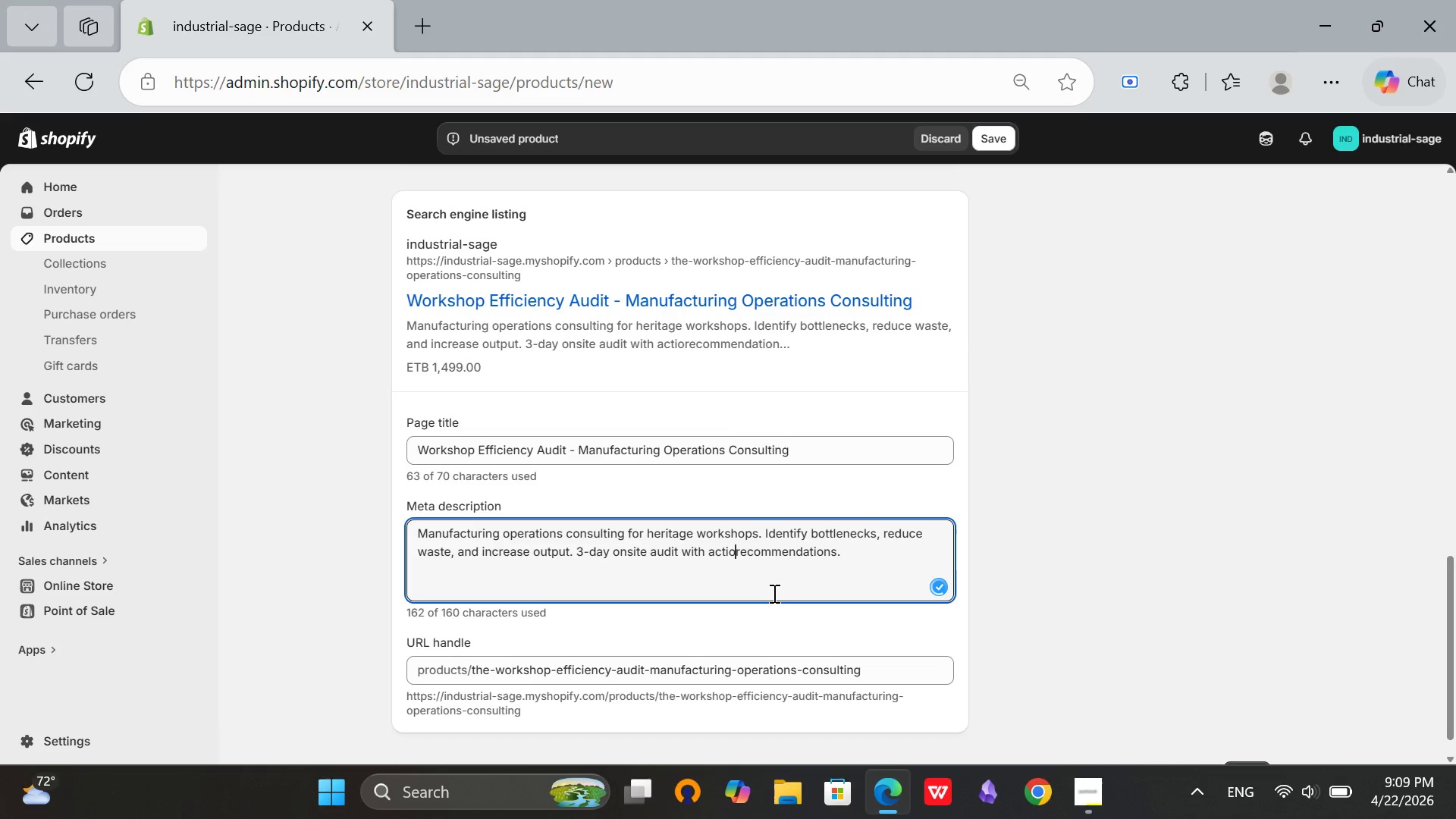 
key(Backspace)
 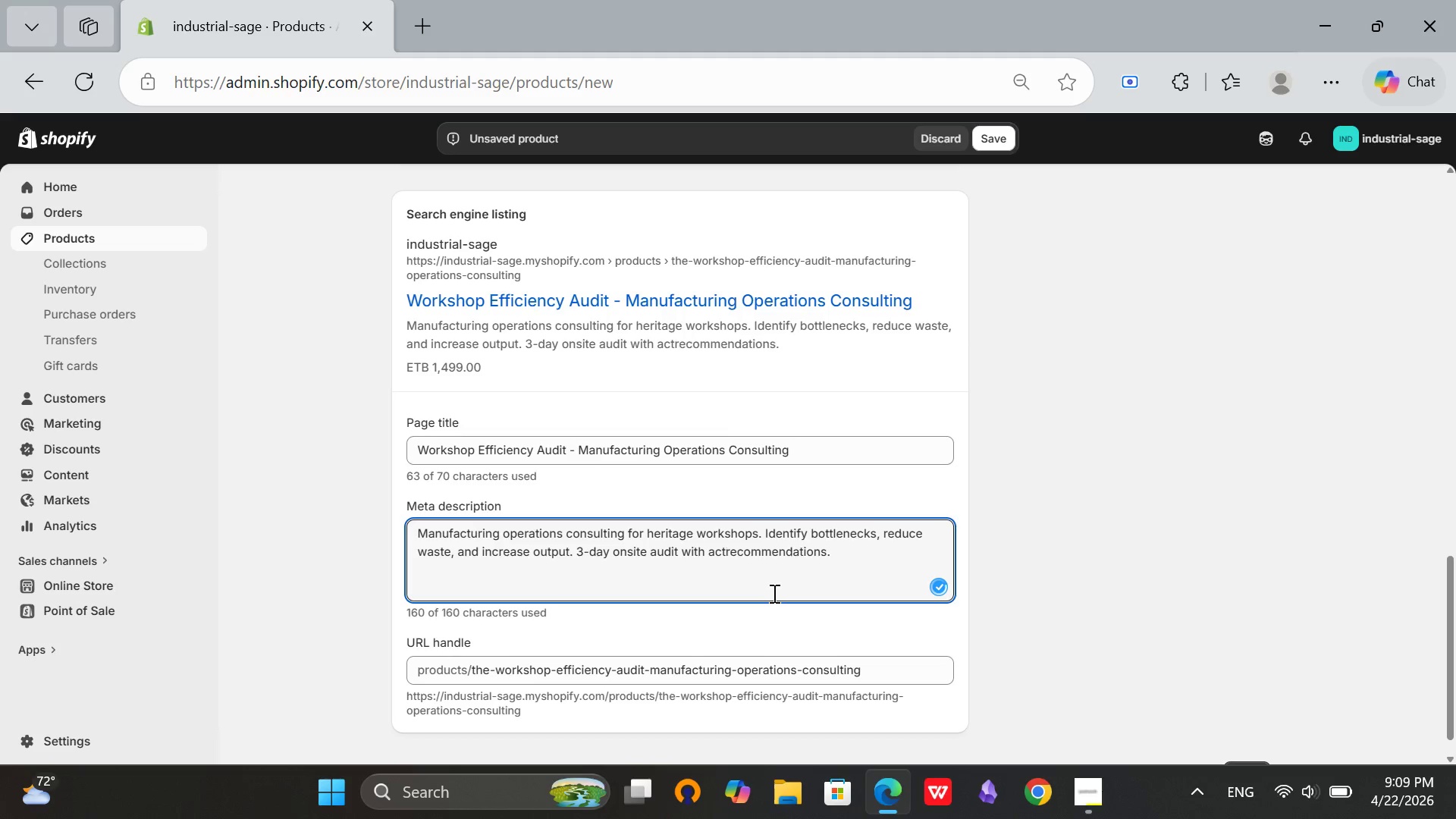 
key(Backspace)
 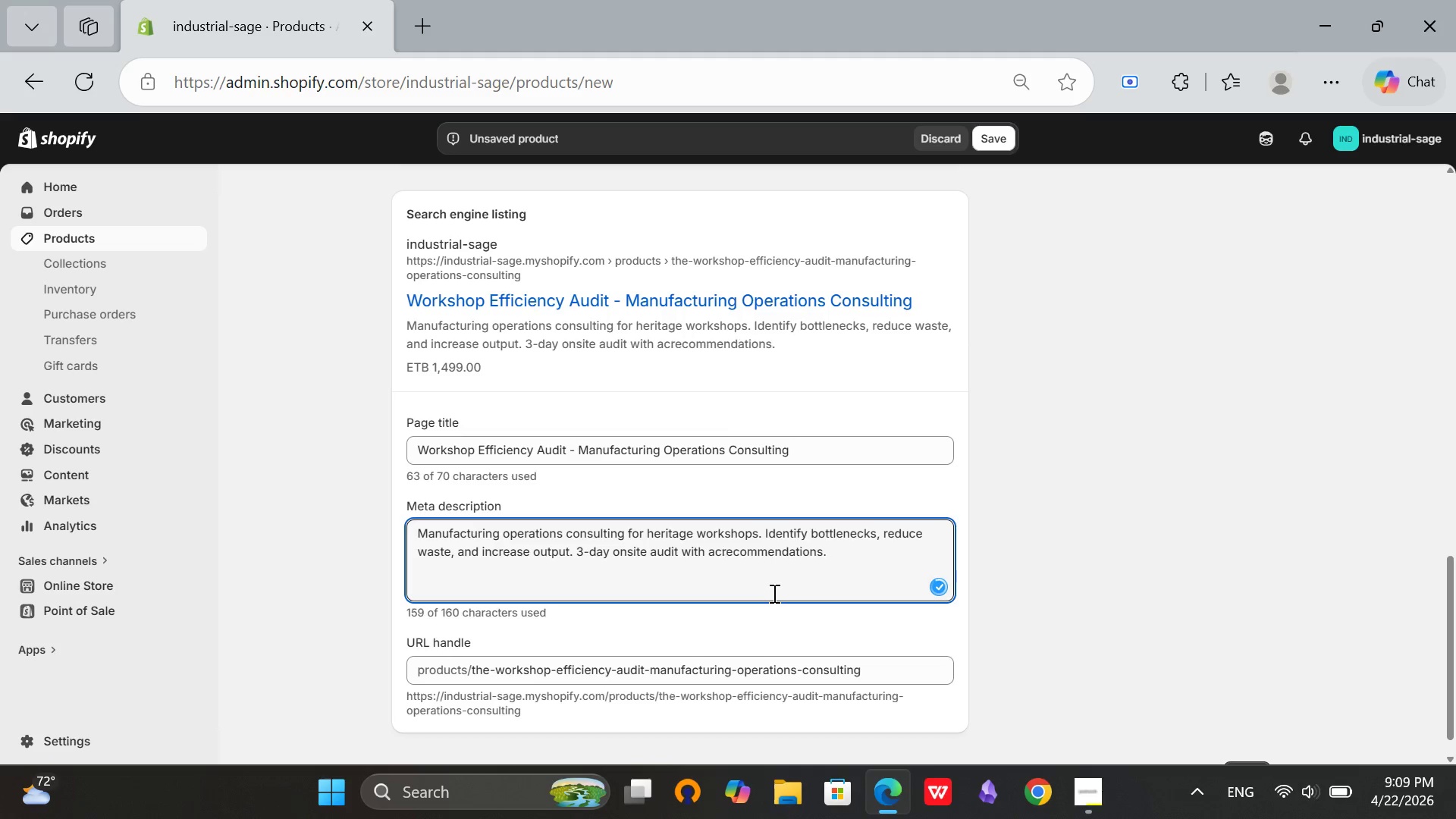 
key(Backspace)
 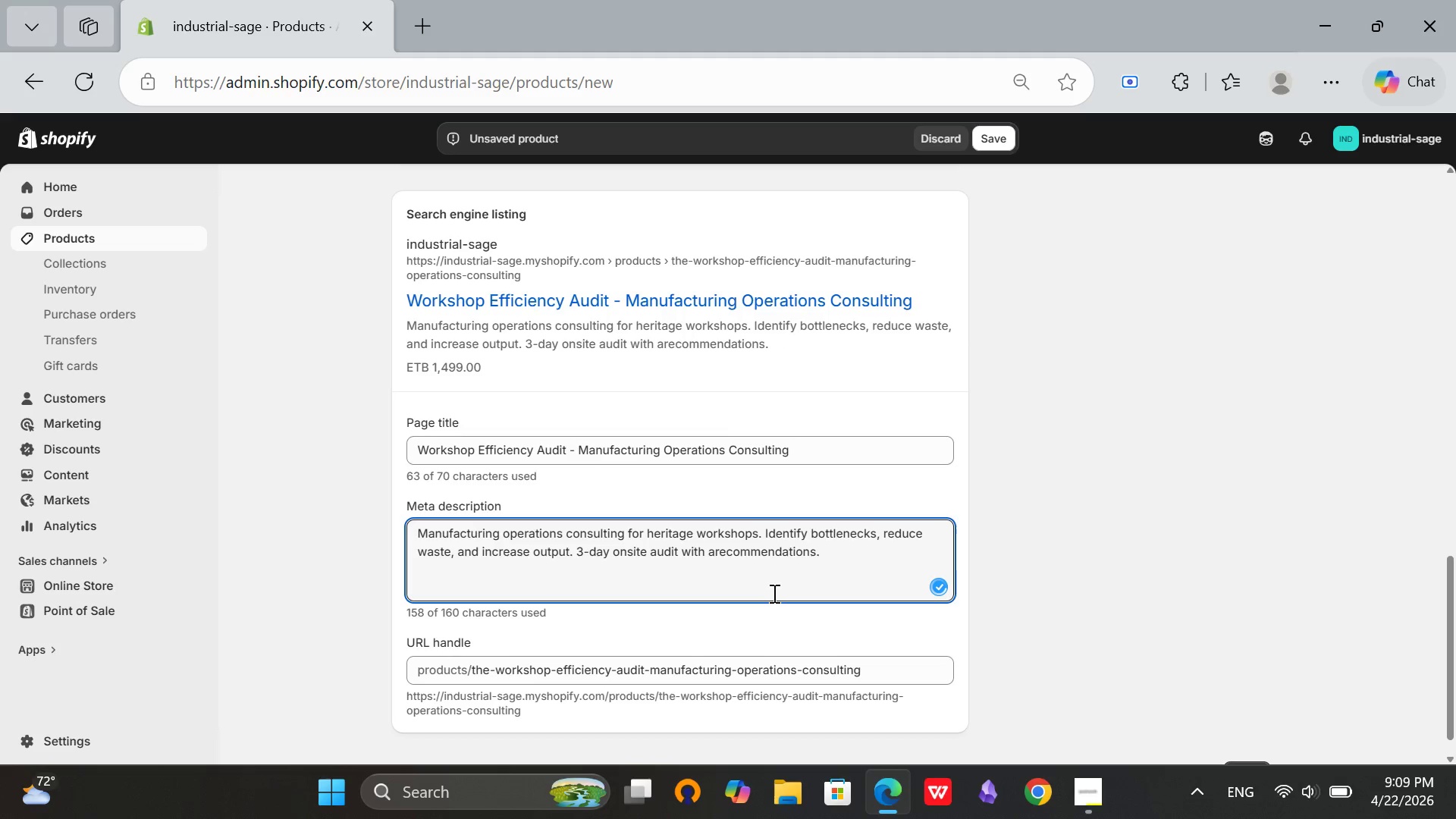 
key(Backspace)
 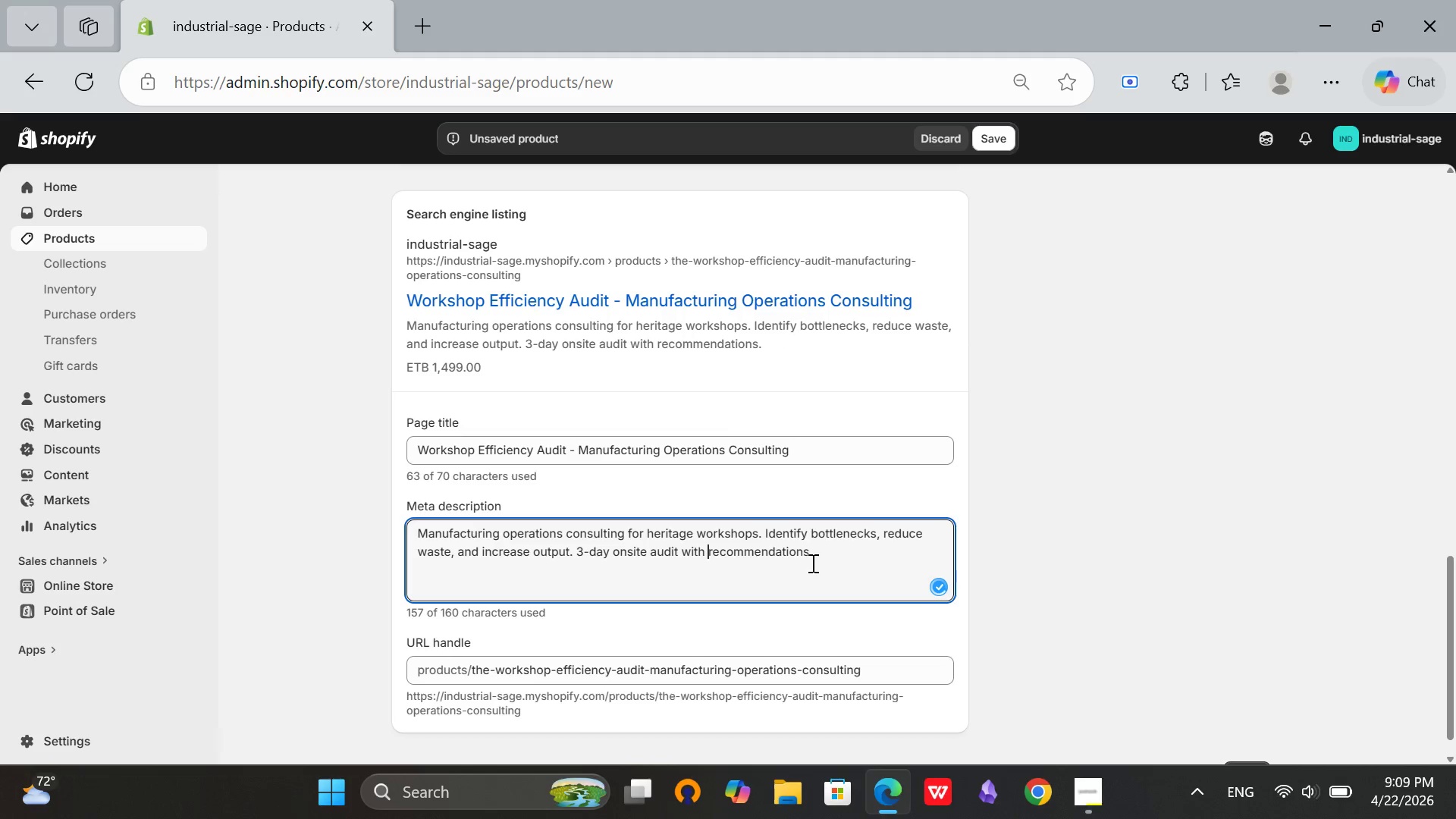 
left_click([850, 555])
 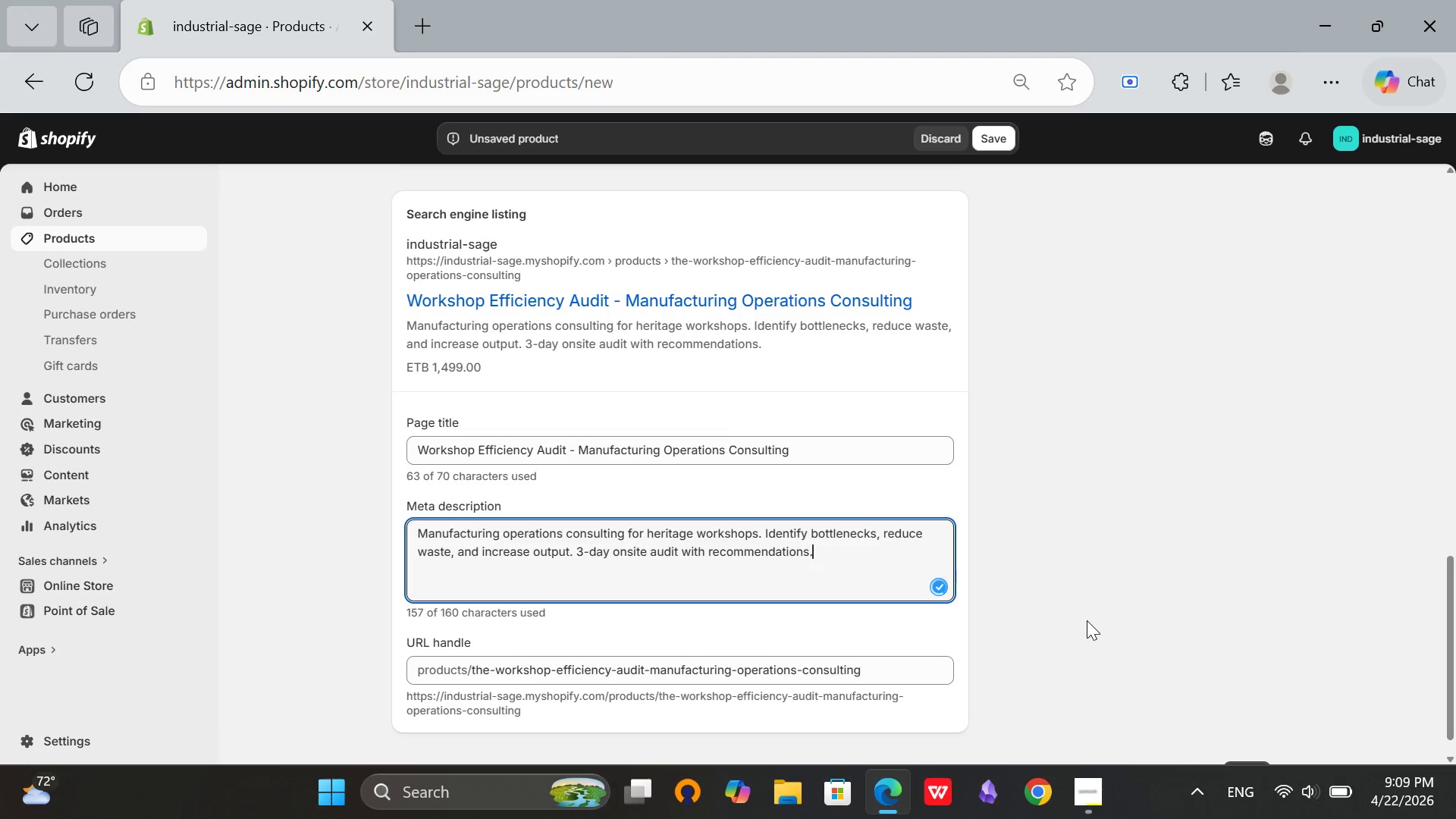 
scroll: coordinate [1087, 620], scroll_direction: down, amount: 2.0
 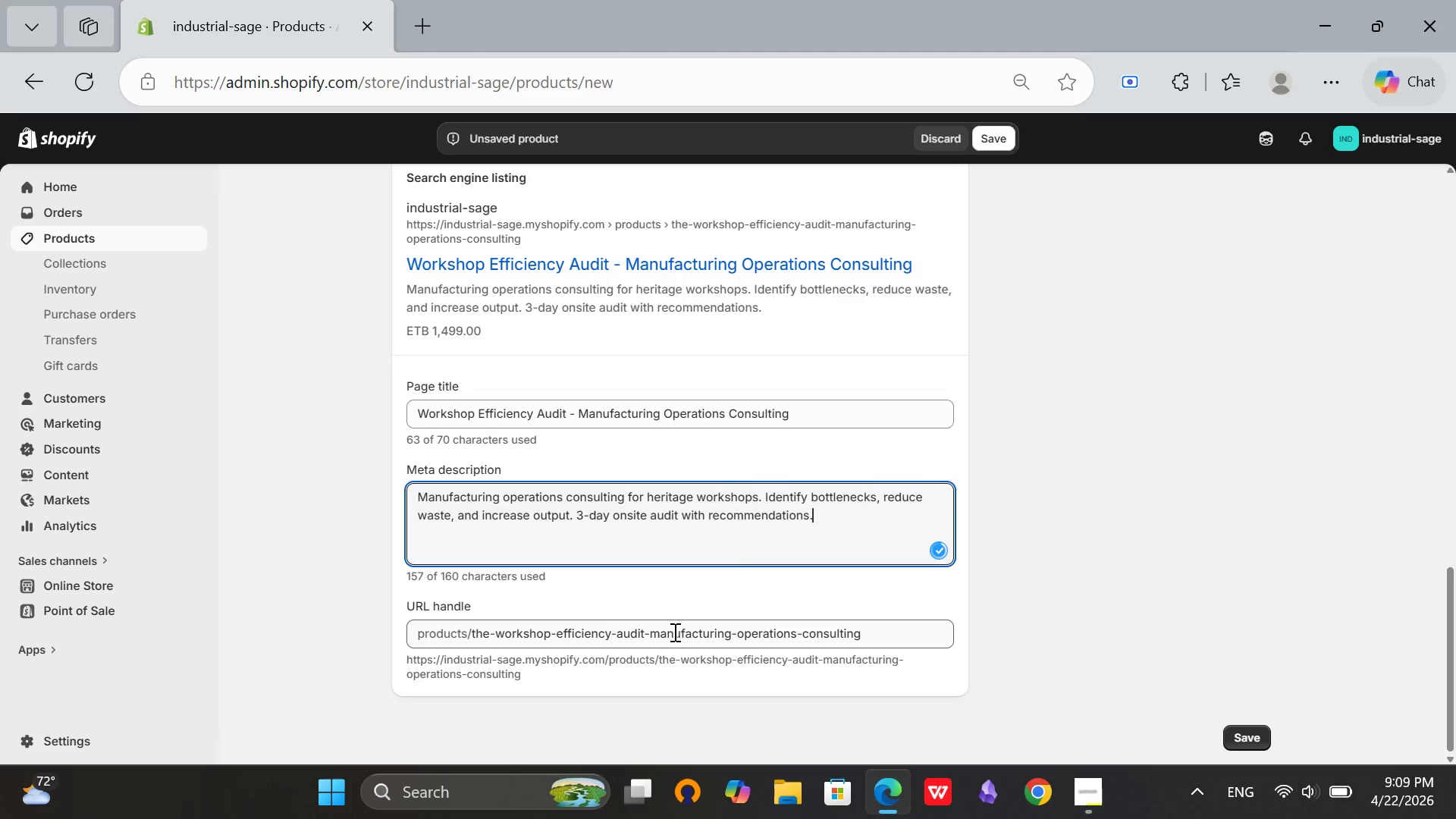 
left_click([494, 635])
 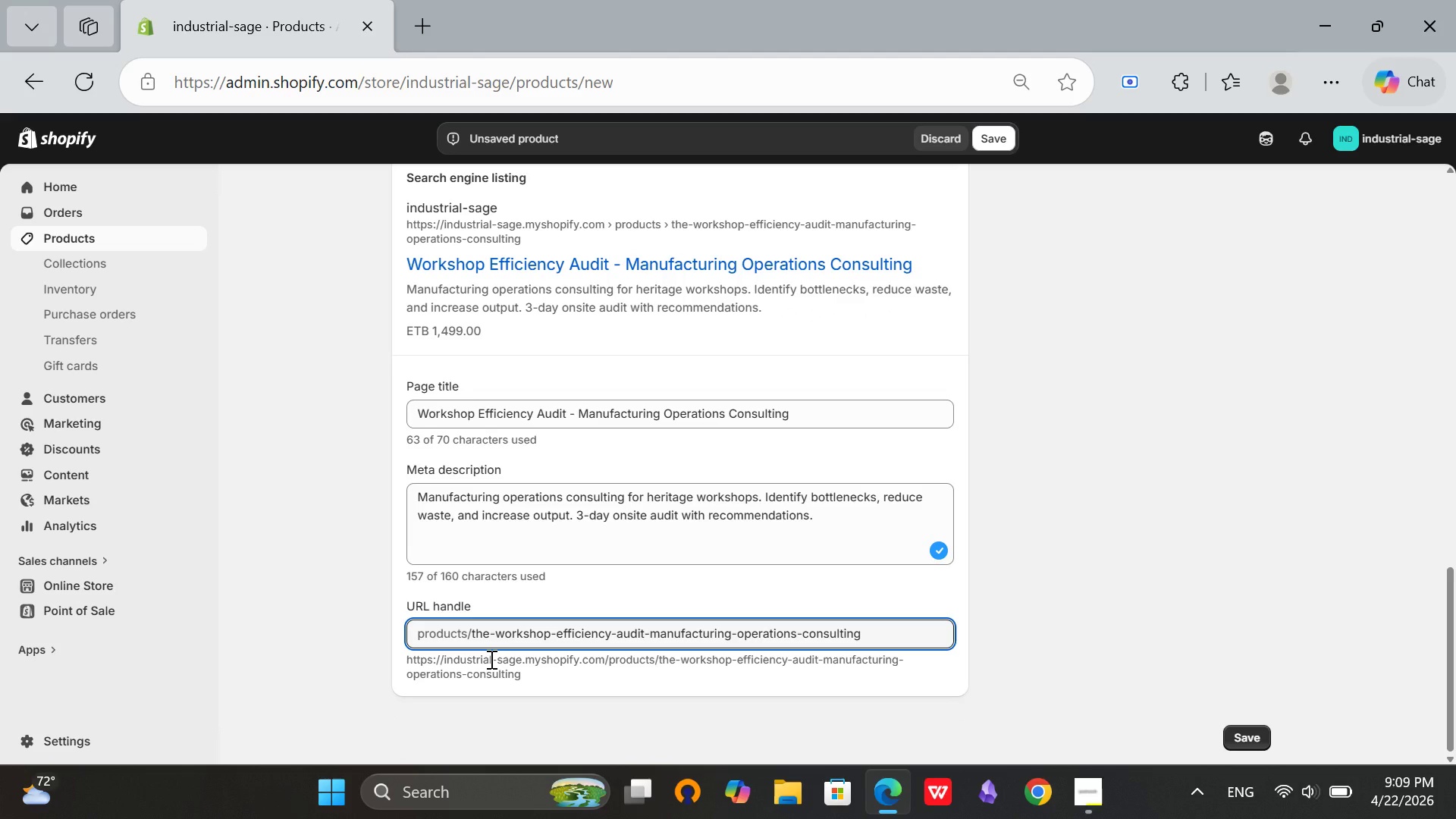 
key(Backspace)
 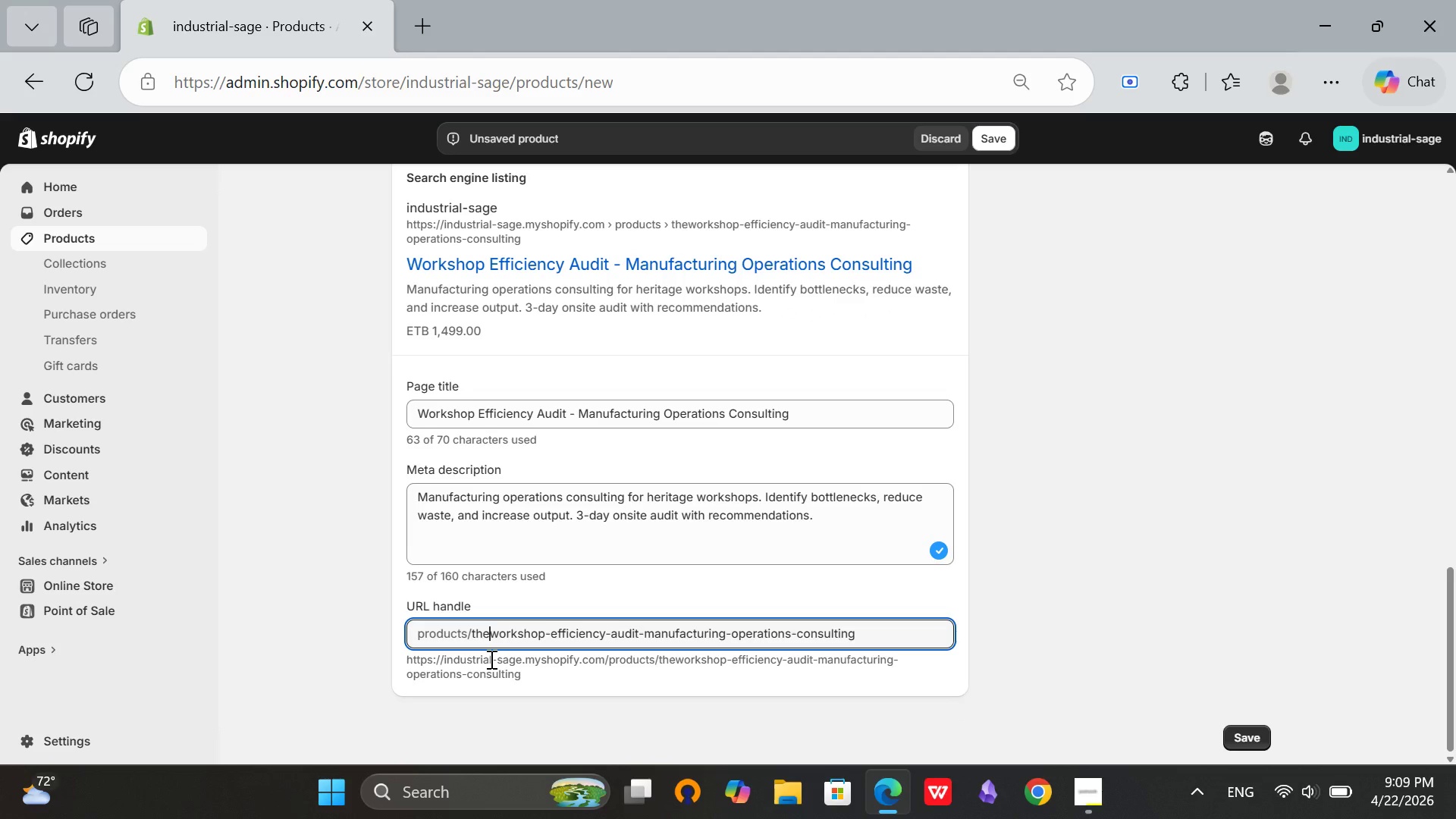 
key(Backspace)
 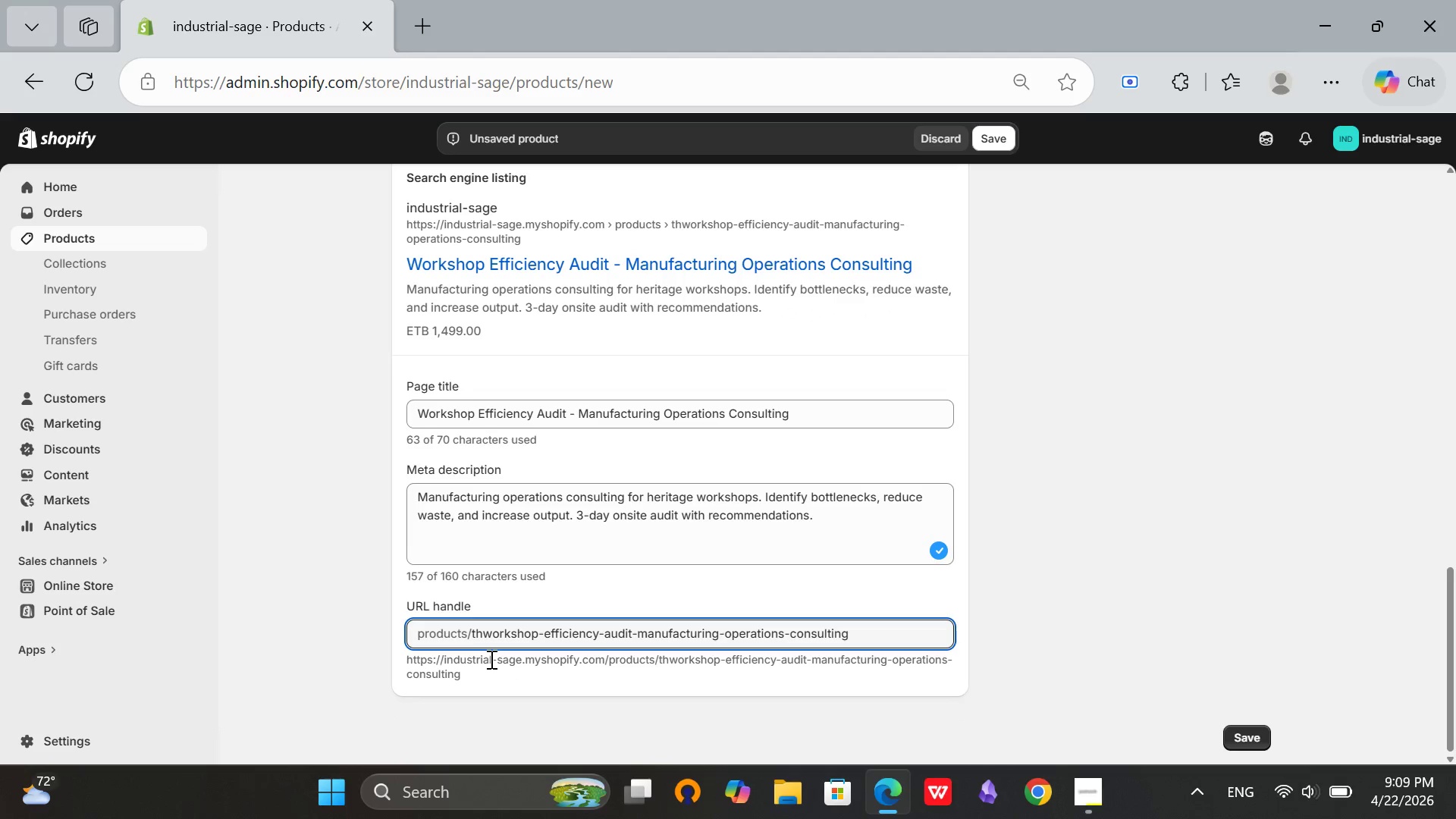 
key(Backspace)
 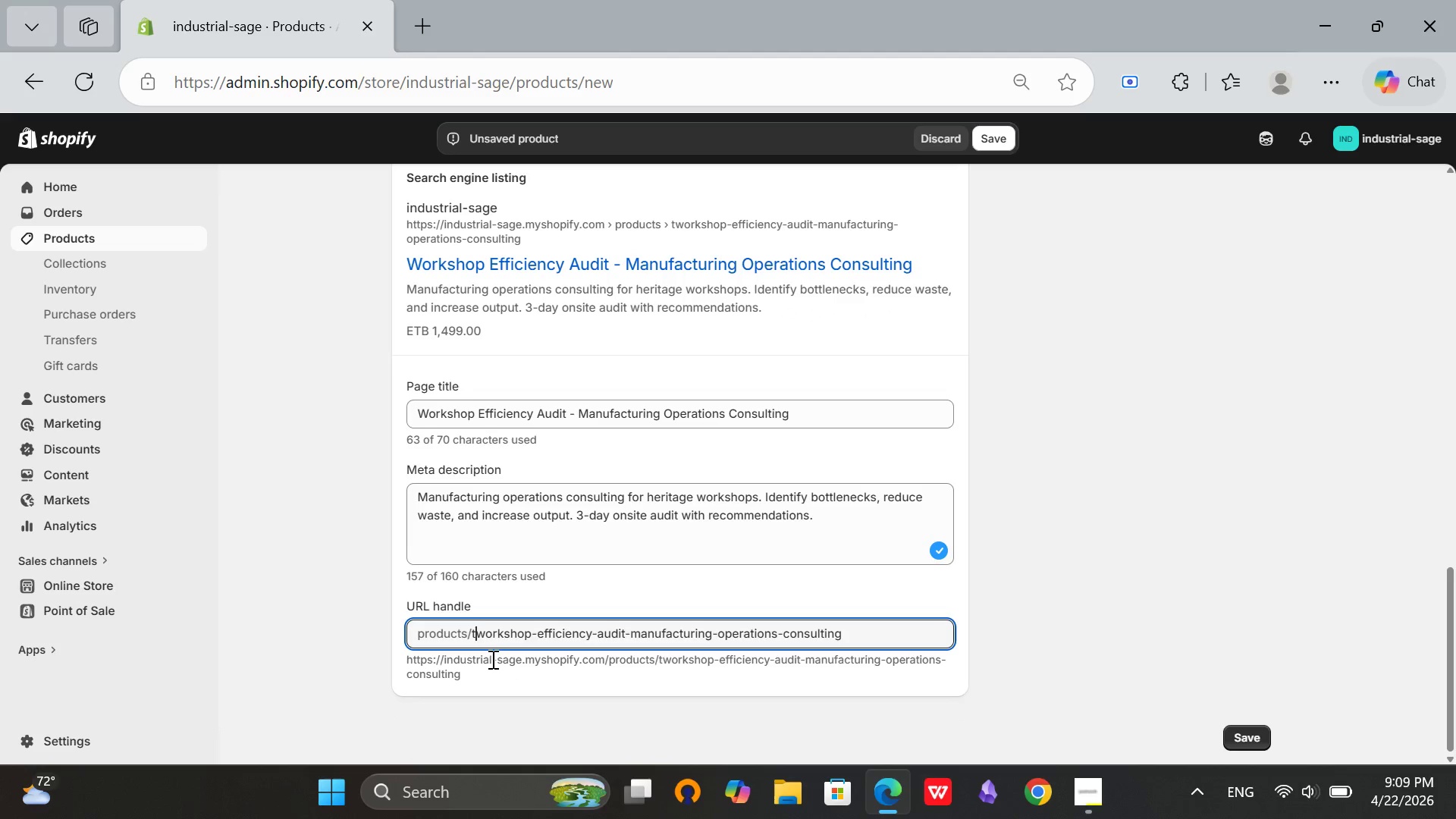 
key(Backspace)
 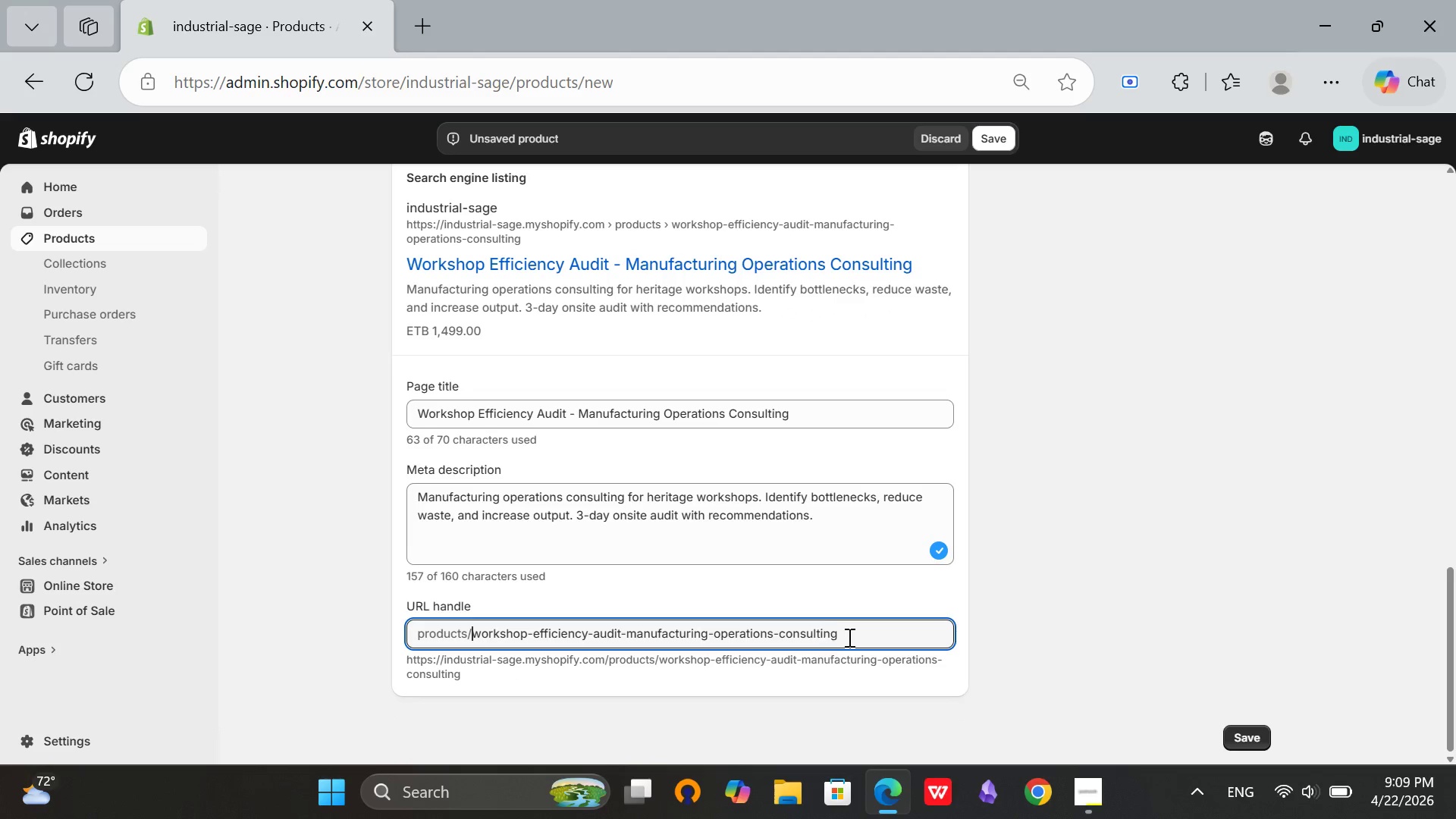 
left_click_drag(start_coordinate=[846, 631], to_coordinate=[626, 642])
 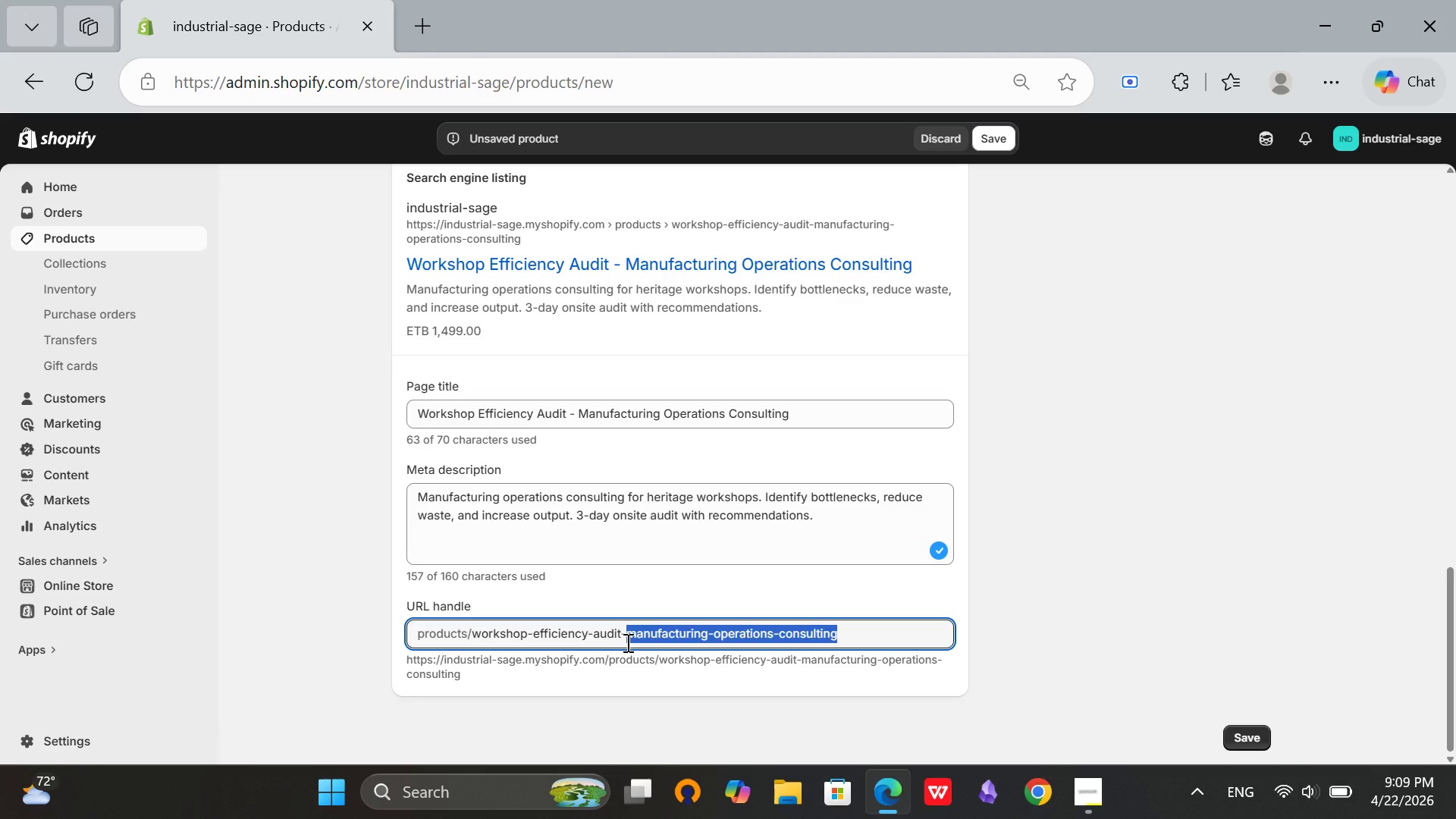 
key(Backspace)
 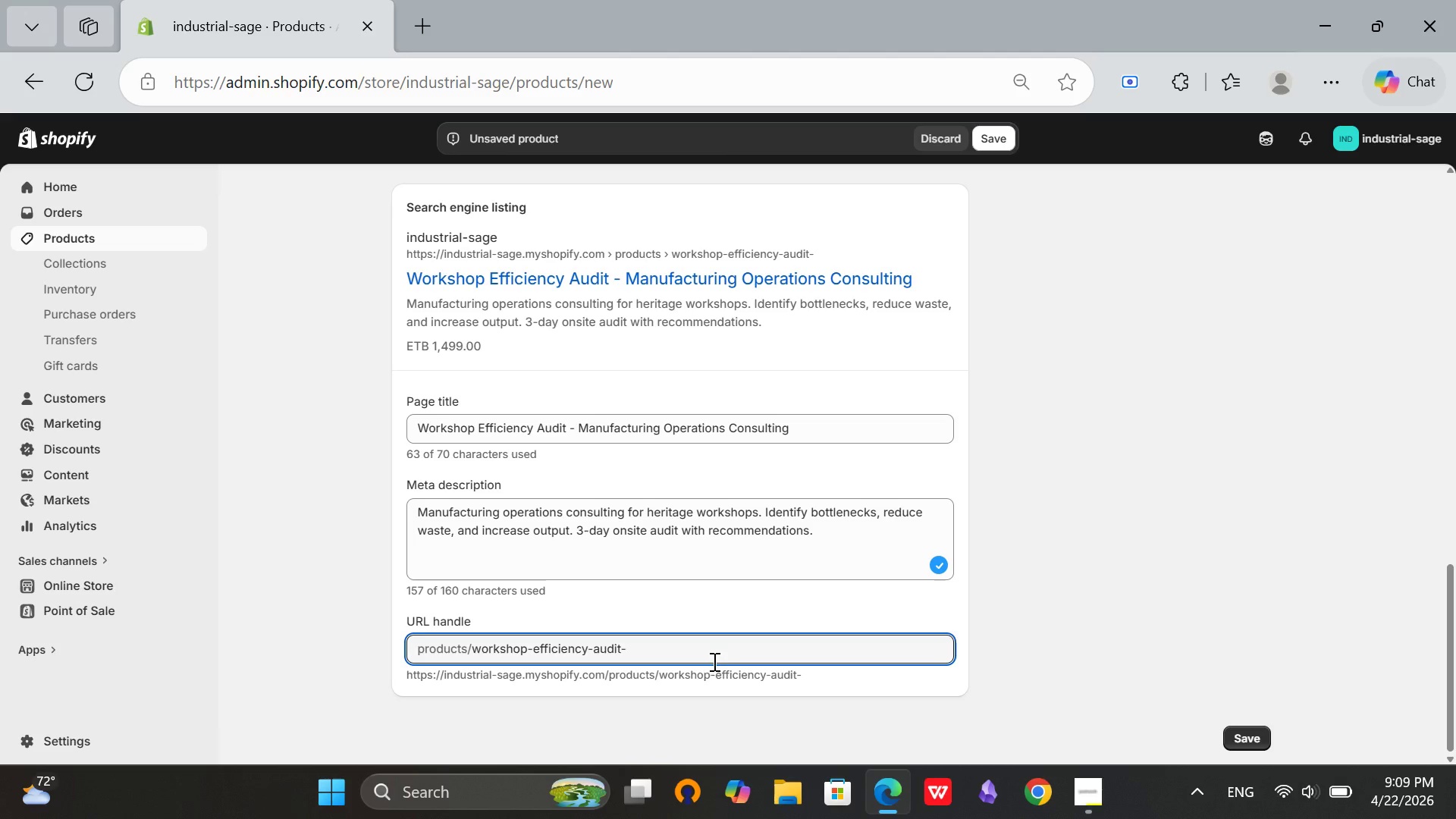 
key(Backspace)
 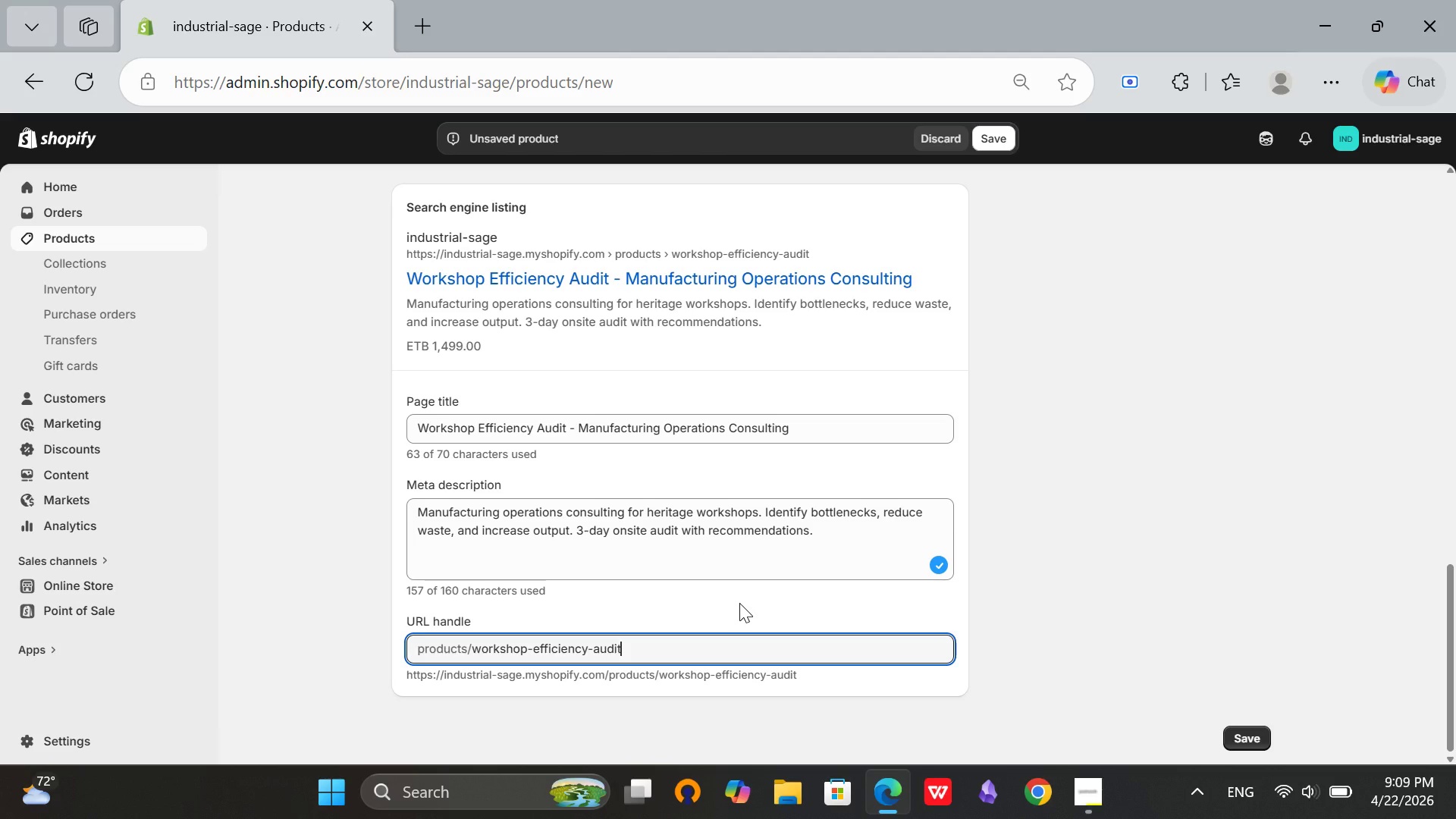 
left_click([739, 603])
 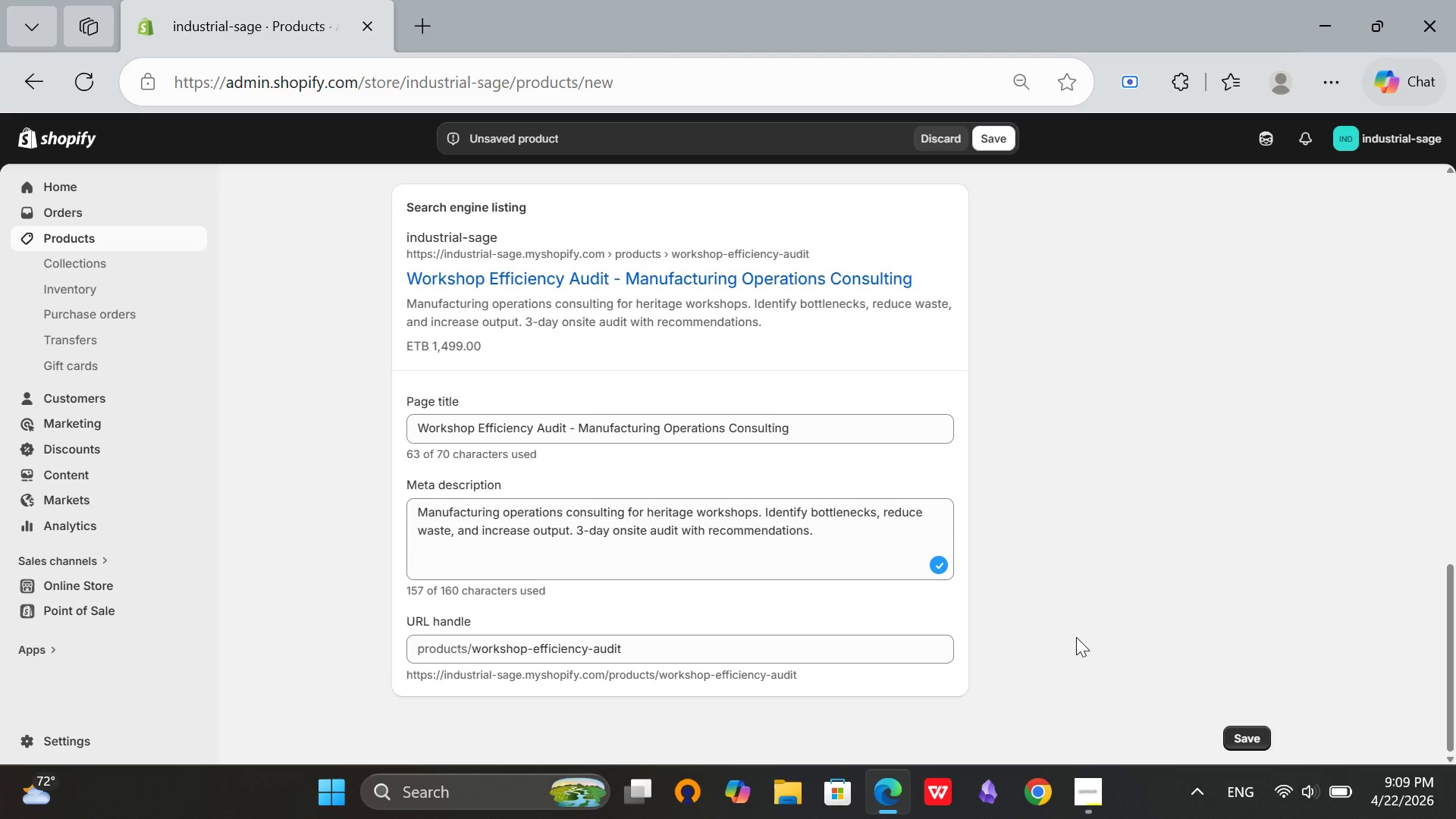 
wait(6.27)
 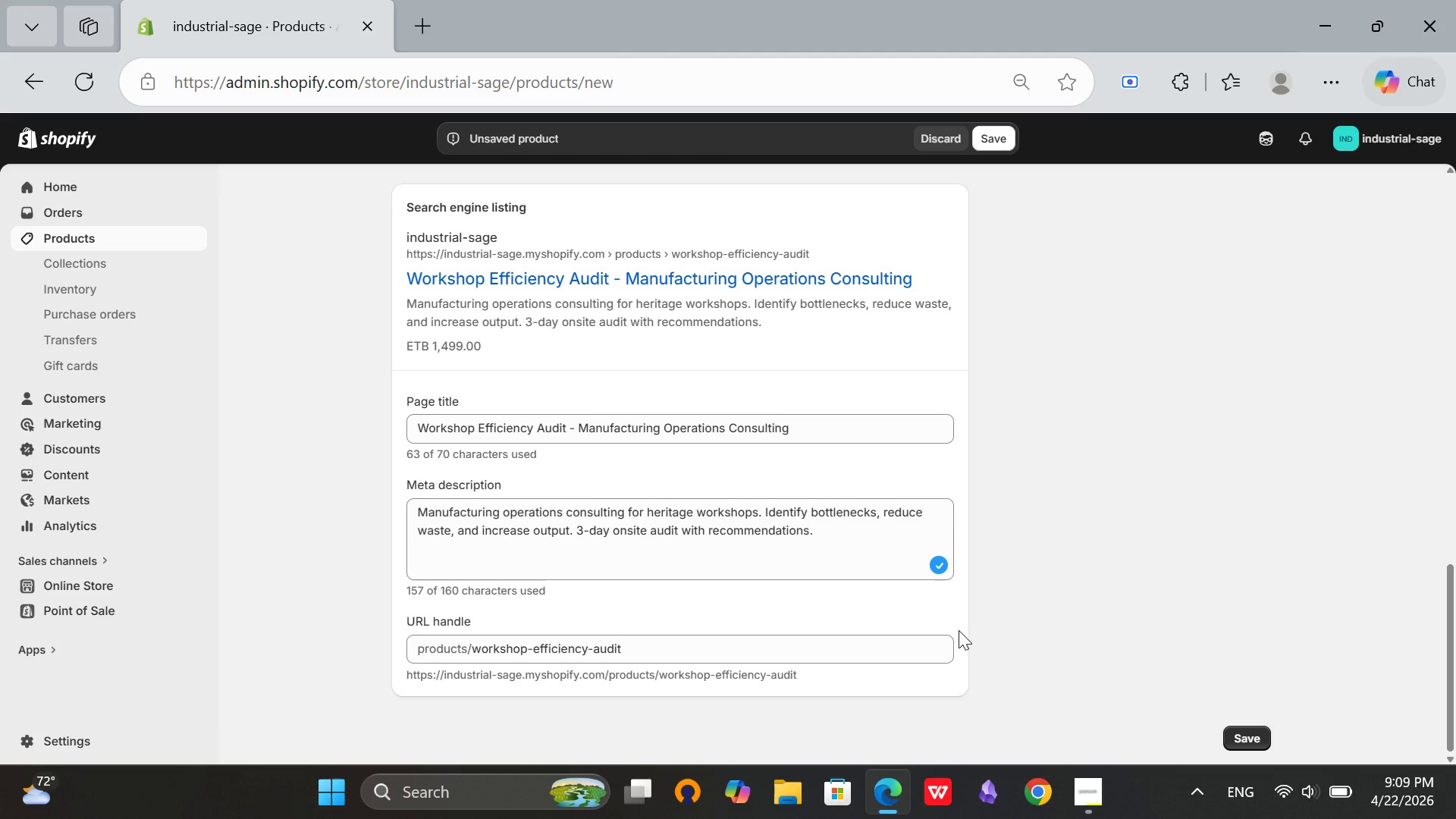 
scroll: coordinate [1076, 637], scroll_direction: up, amount: 1.0
 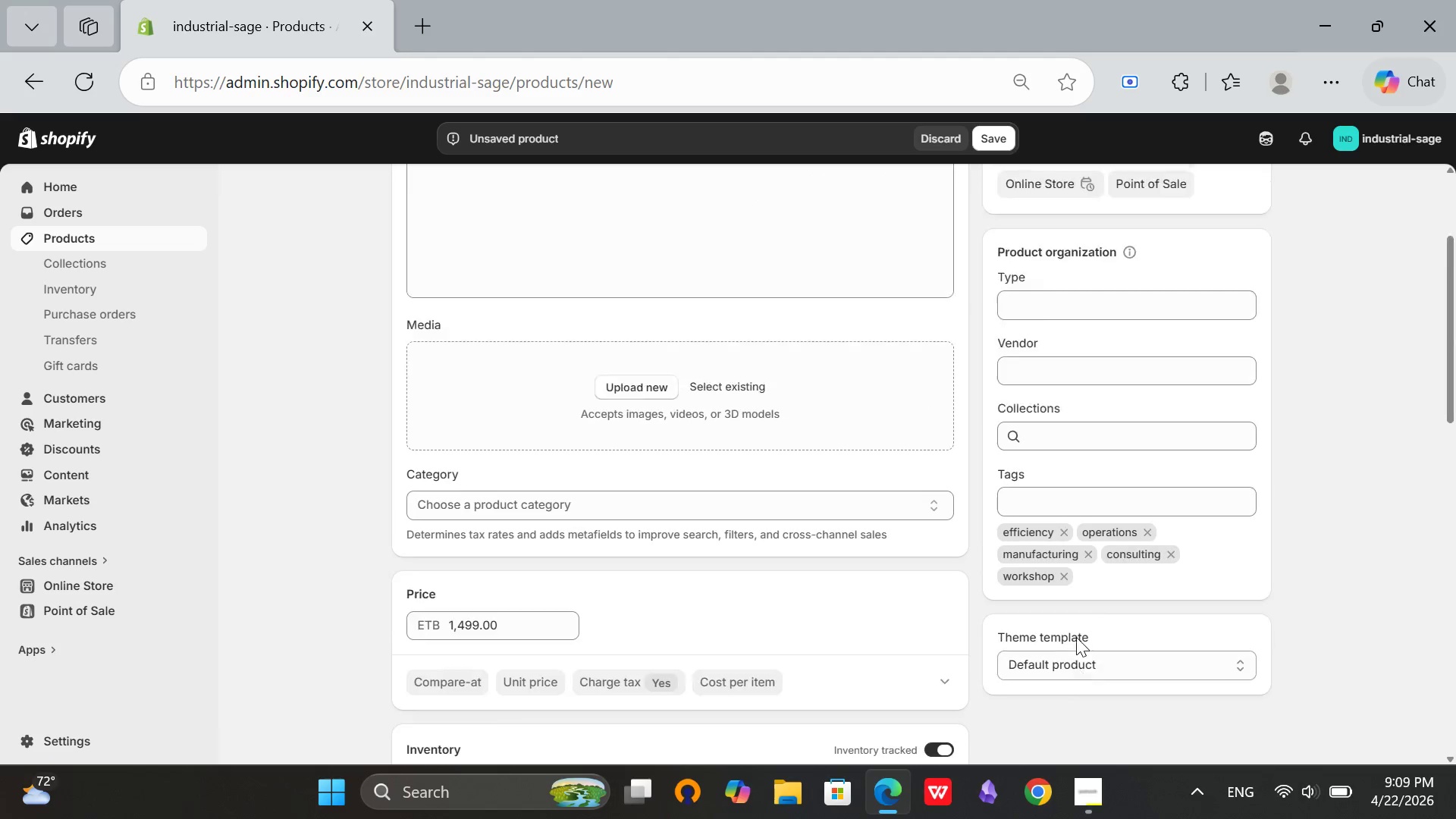 
left_click([1058, 491])
 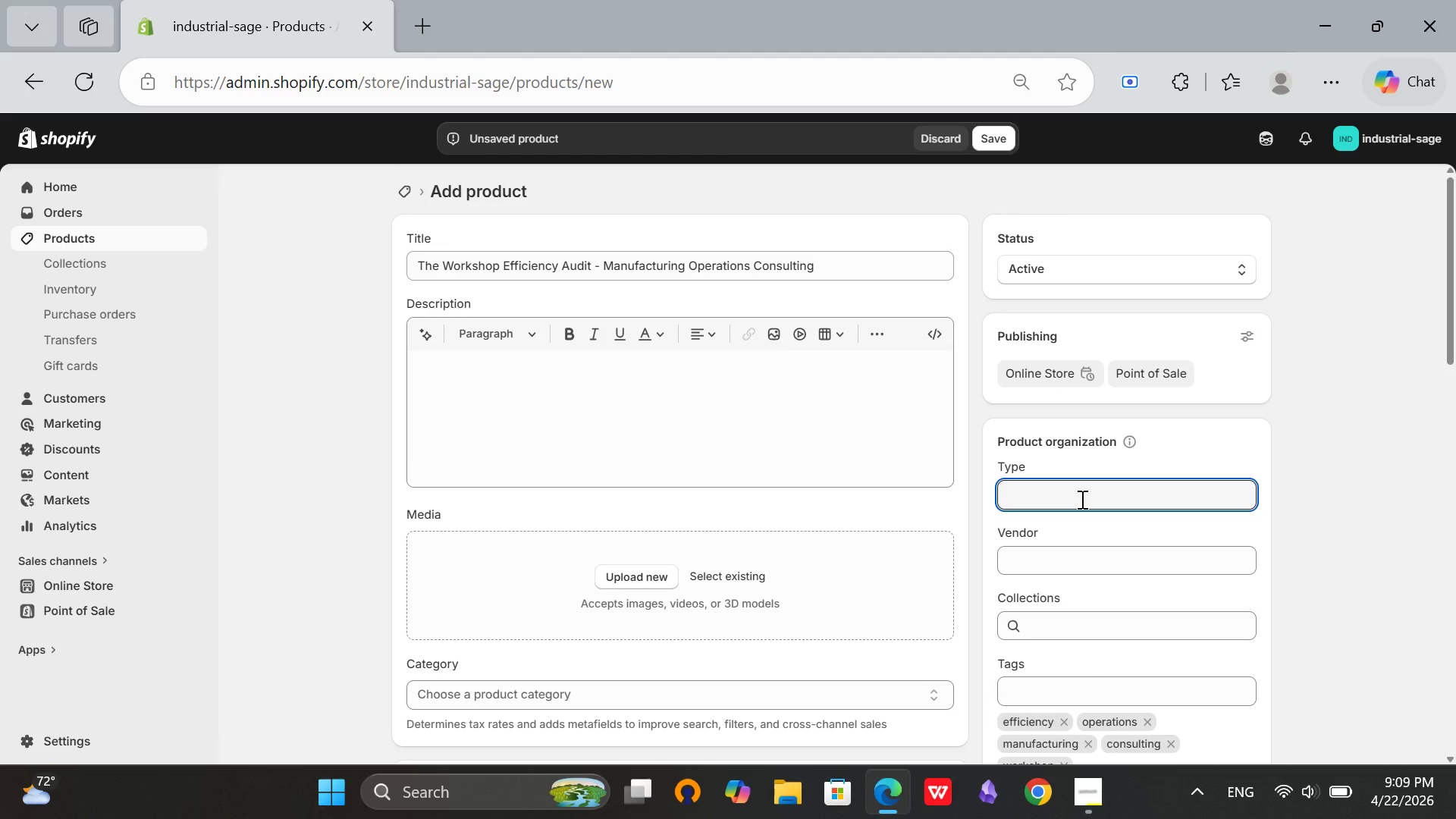 
wait(5.08)
 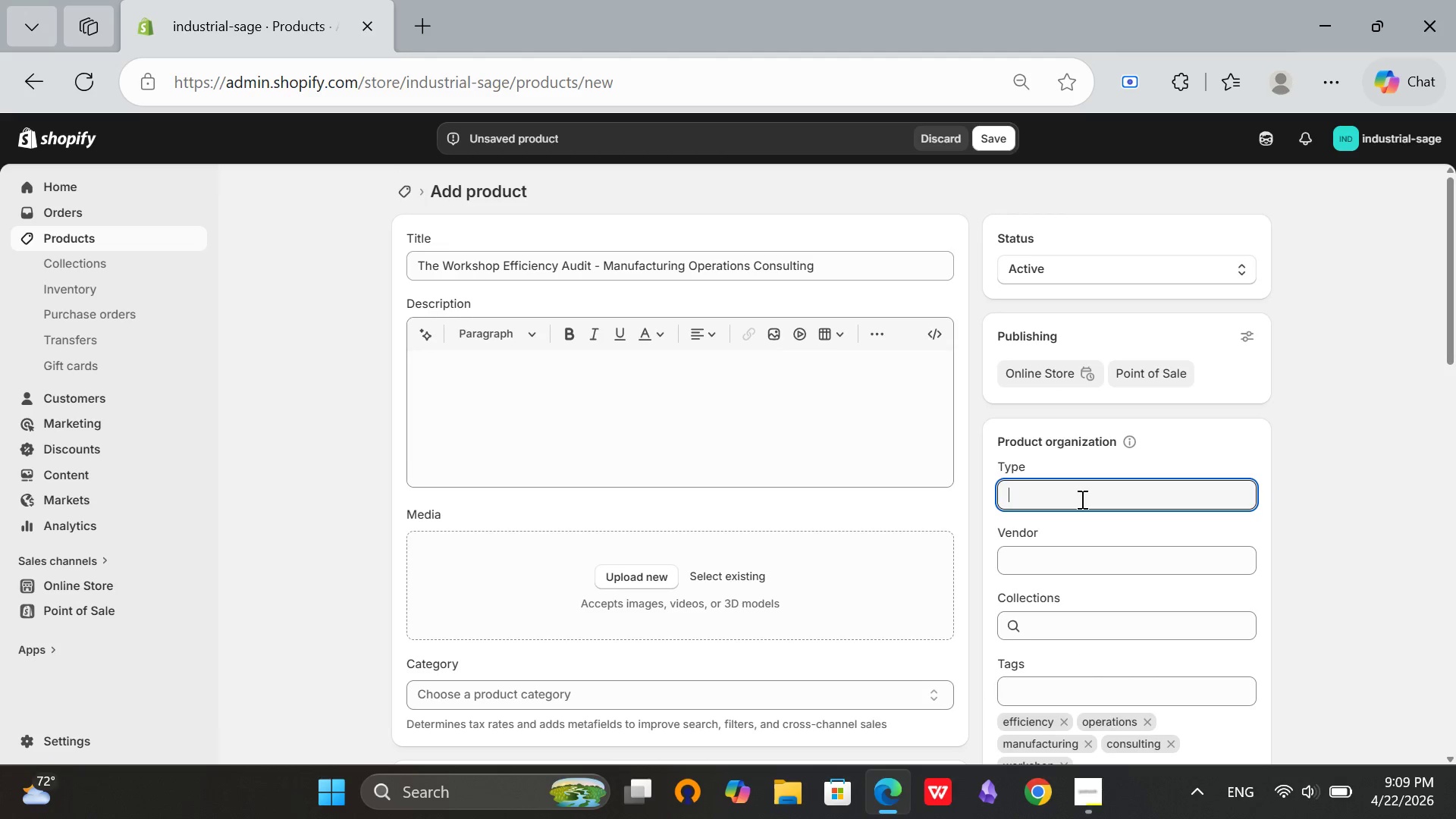 
type(c)
key(Backspace)
type(Consulting Service)
 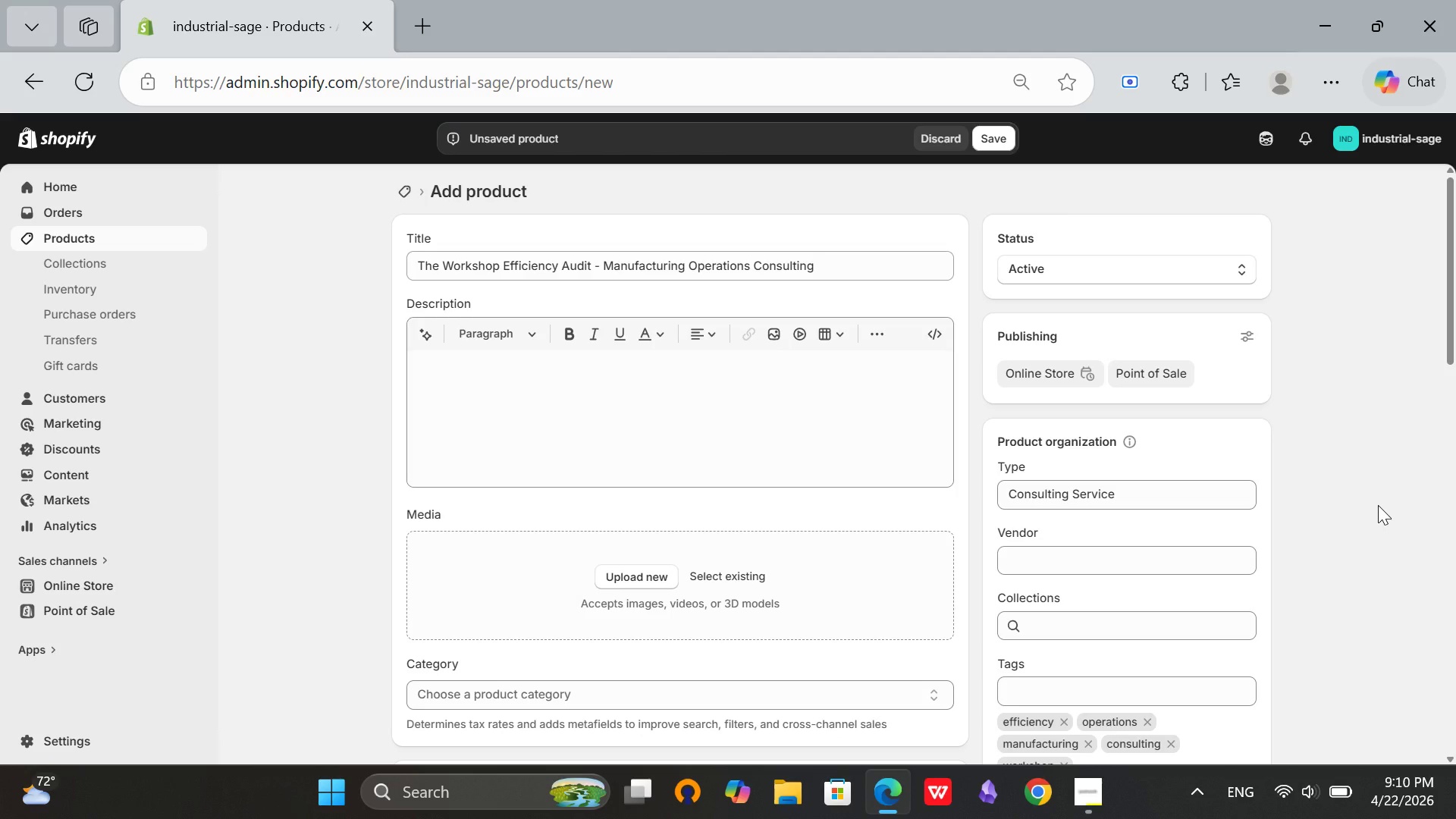 
scroll: coordinate [1378, 505], scroll_direction: down, amount: 2.0
 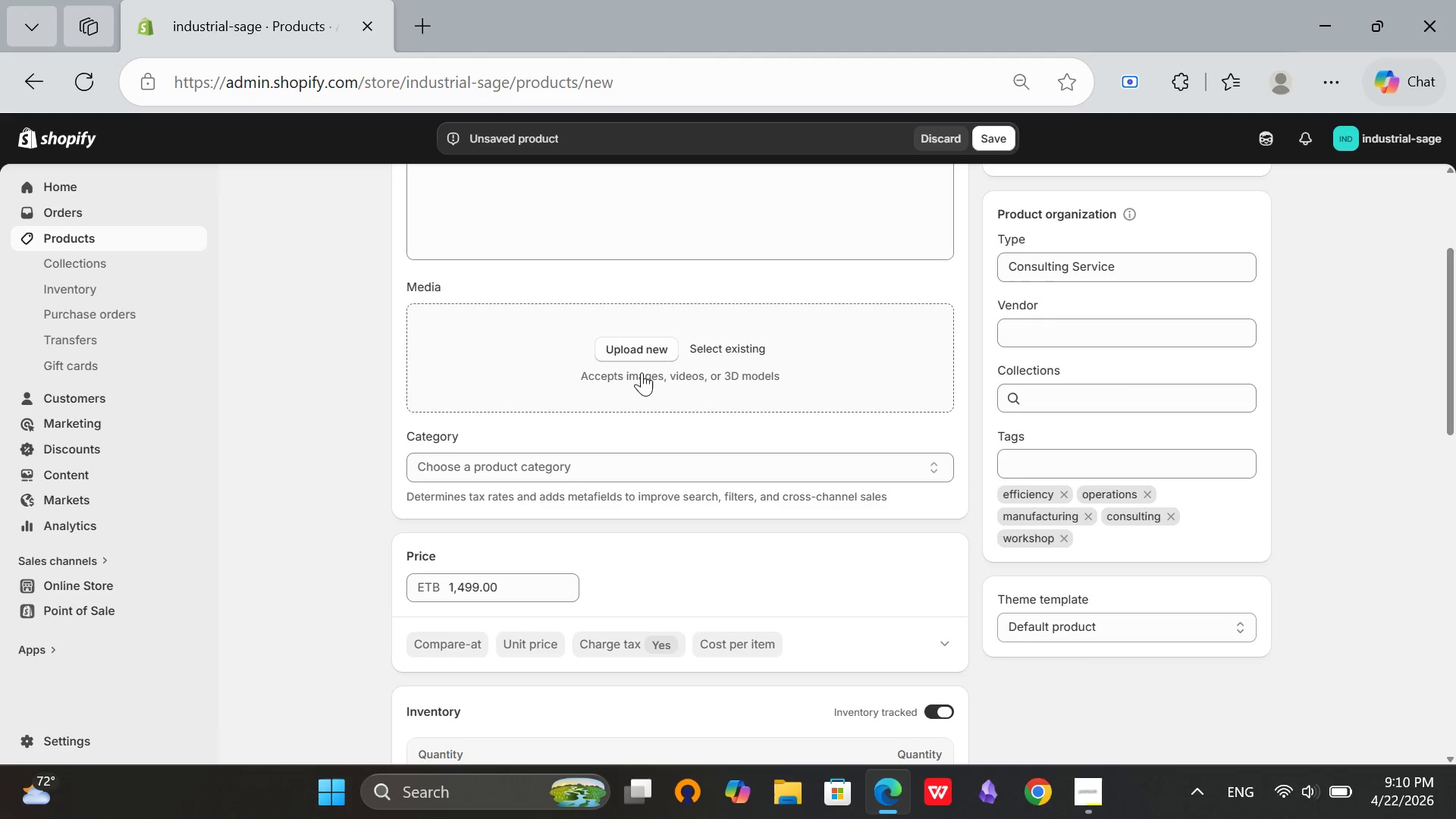 
left_click([639, 345])
 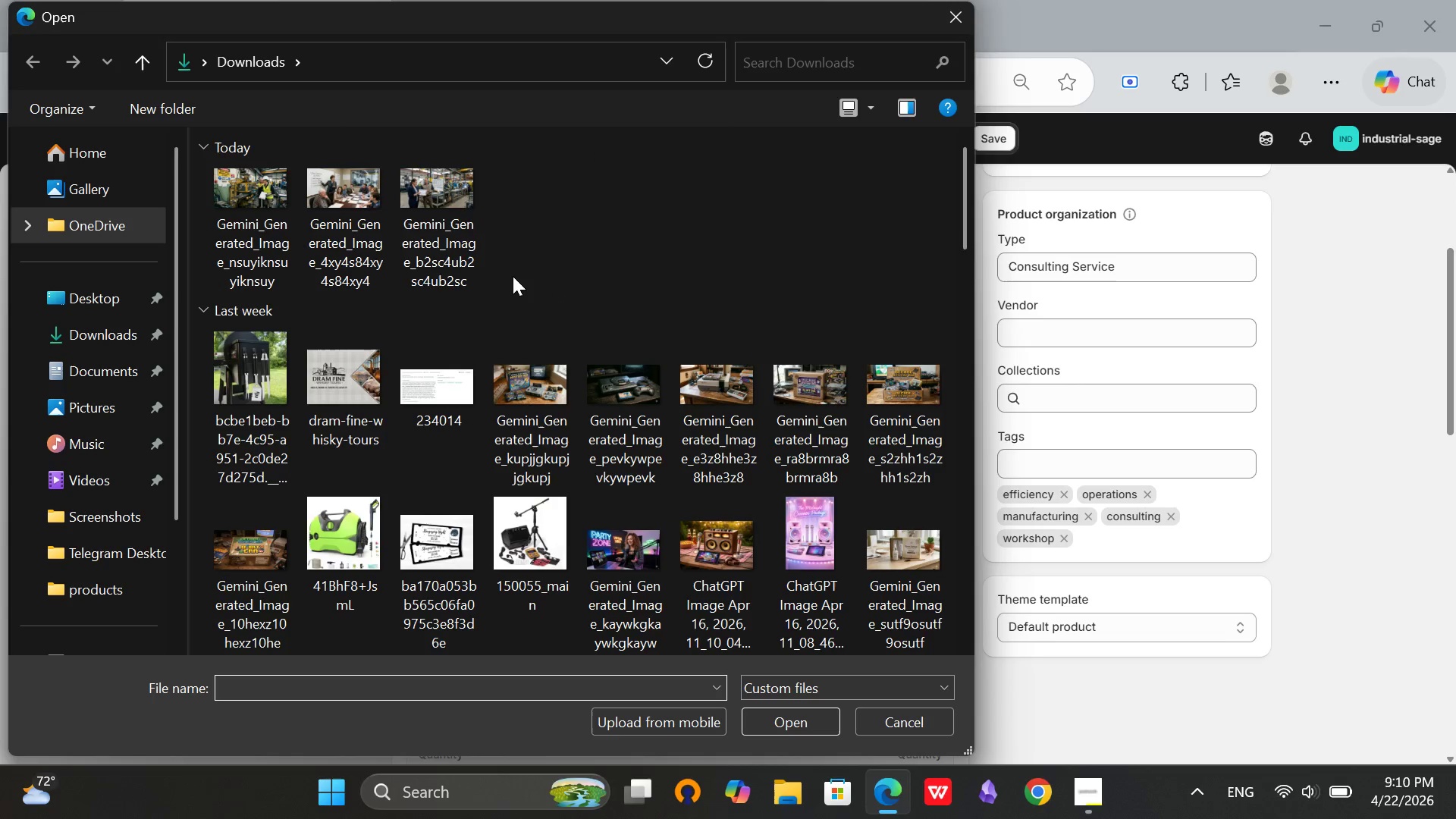 
left_click([426, 245])
 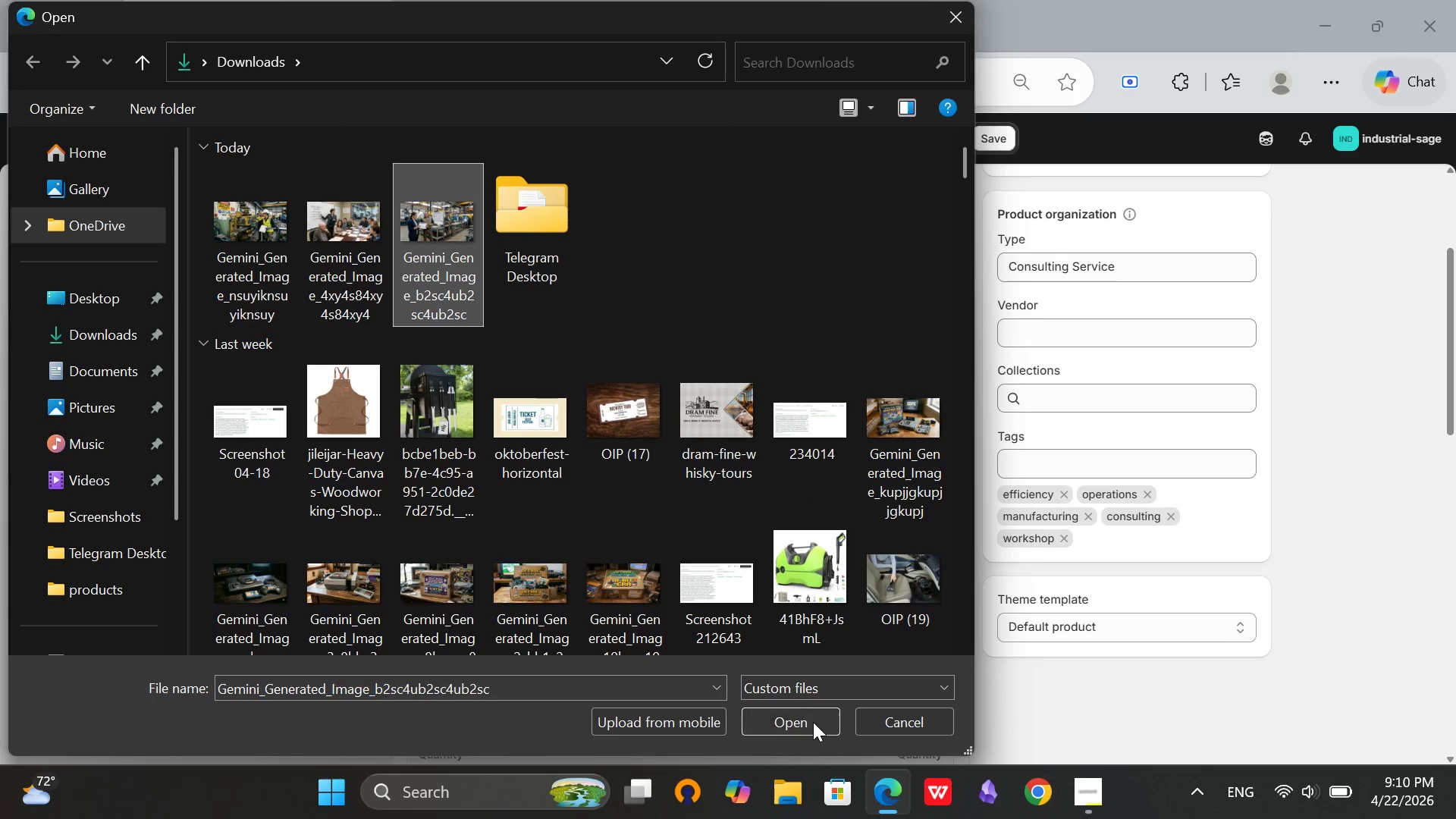 
left_click([816, 723])
 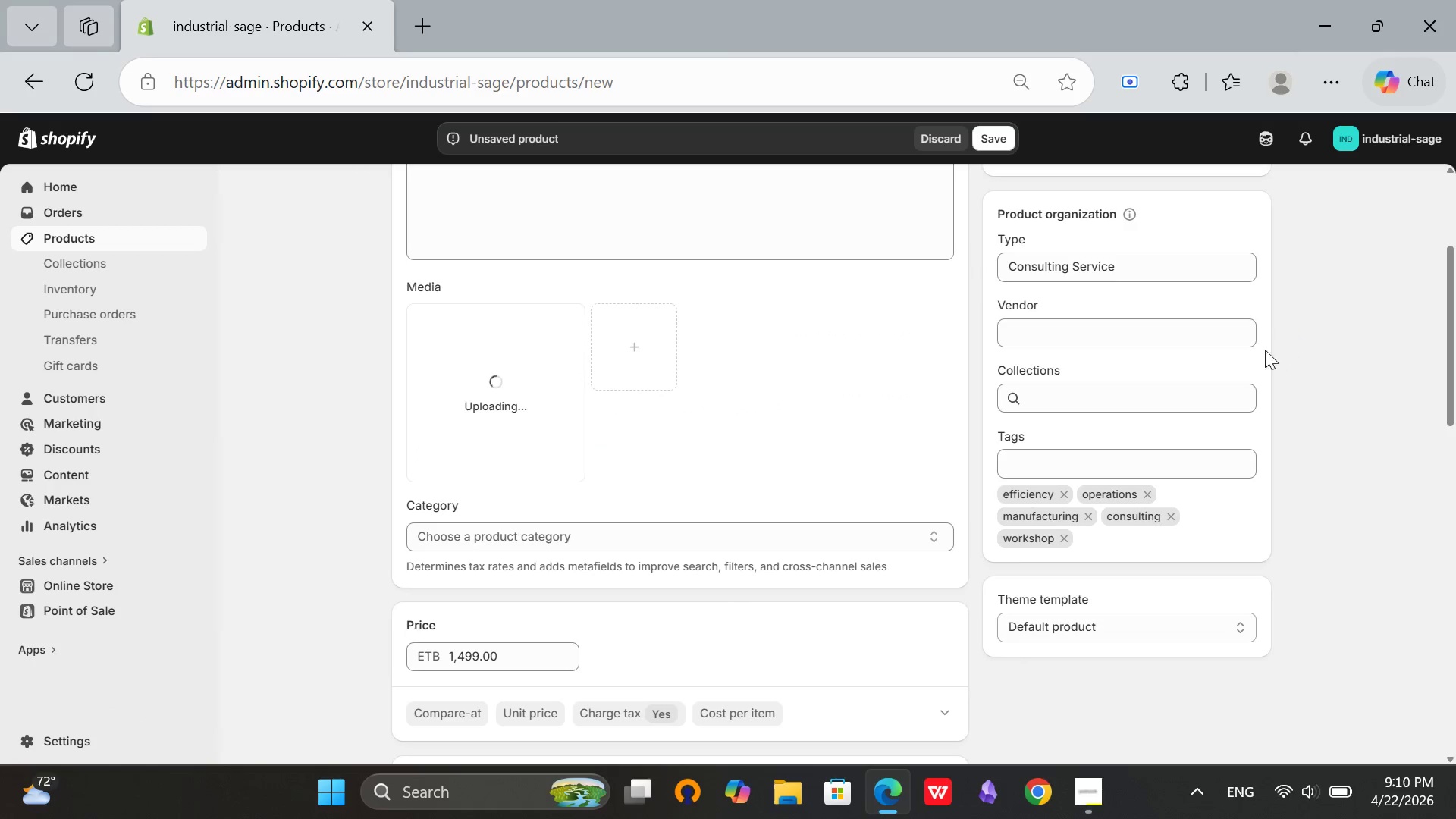 
left_click([1142, 334])
 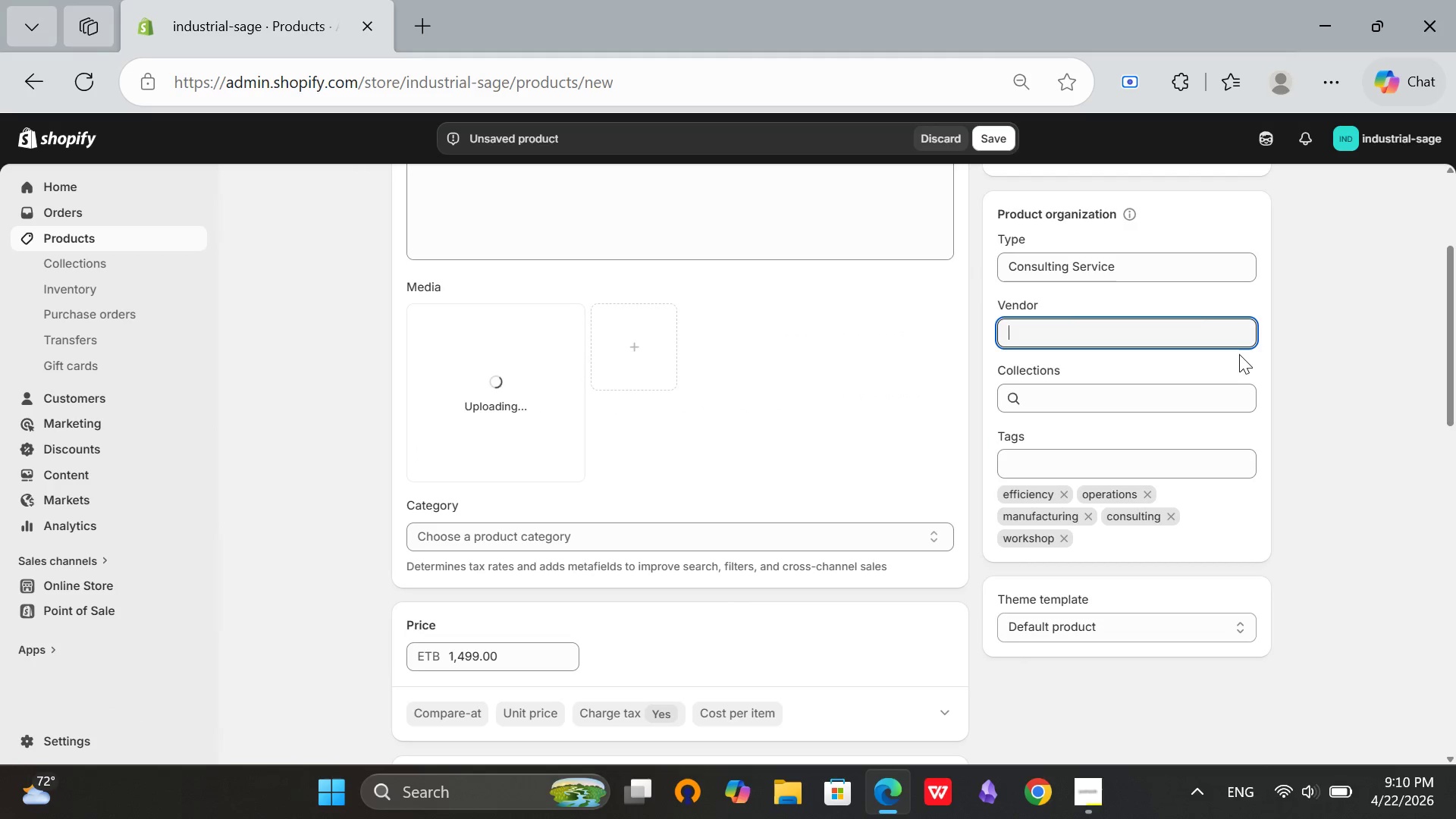 
scroll: coordinate [874, 363], scroll_direction: down, amount: 1.0
 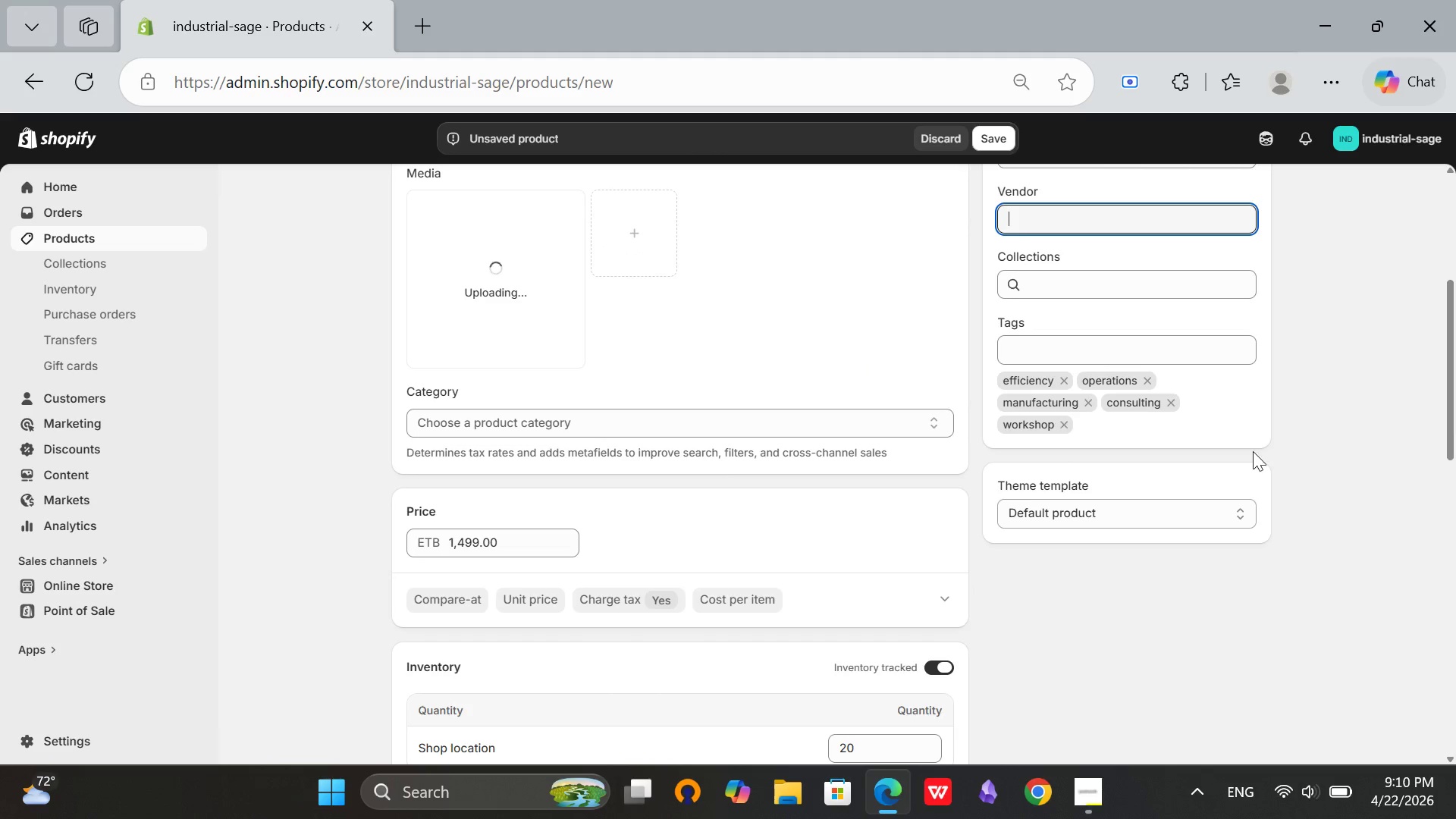 
scroll: coordinate [1263, 452], scroll_direction: up, amount: 4.0
 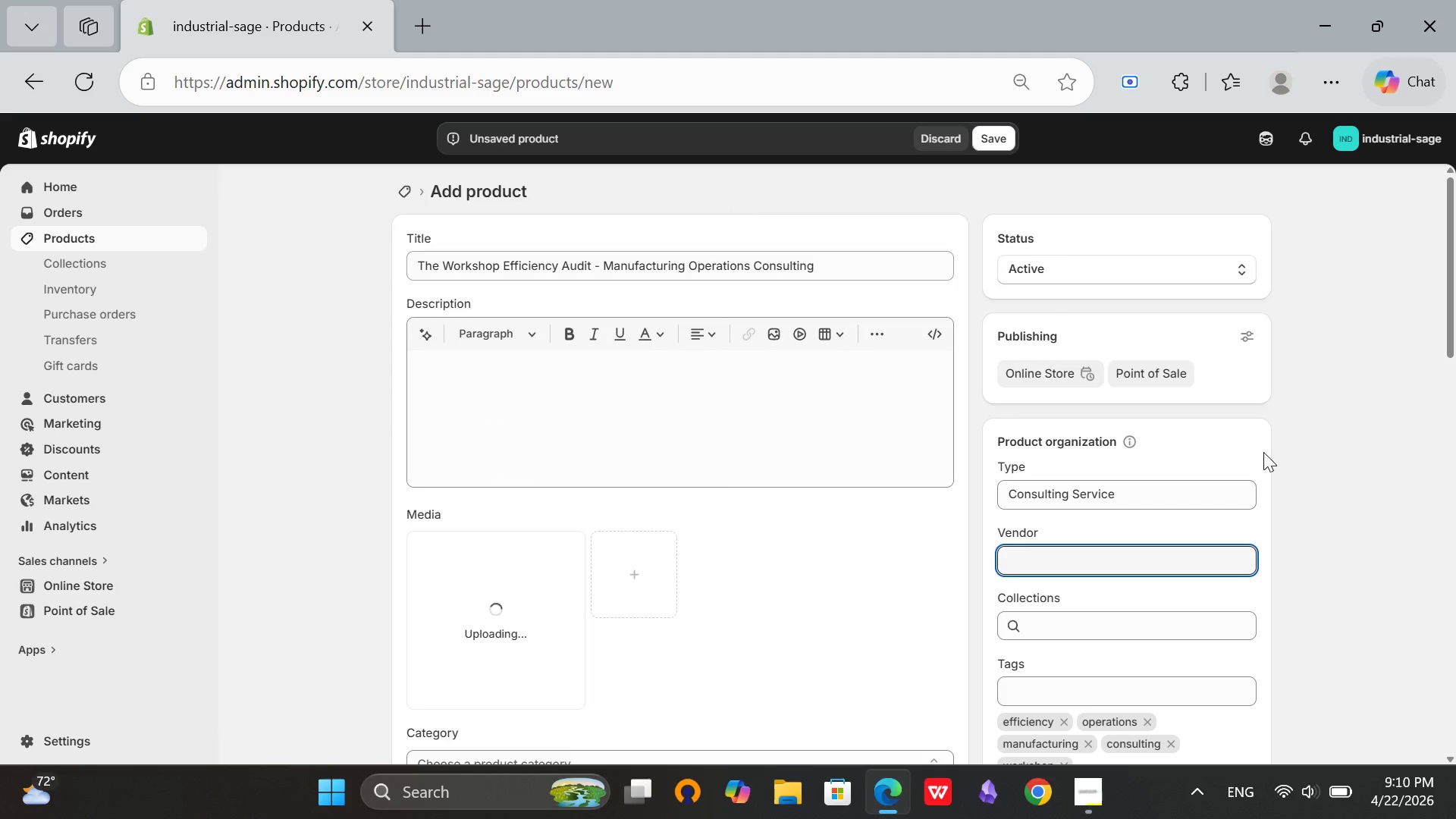 
scroll: coordinate [1282, 474], scroll_direction: down, amount: 8.0
 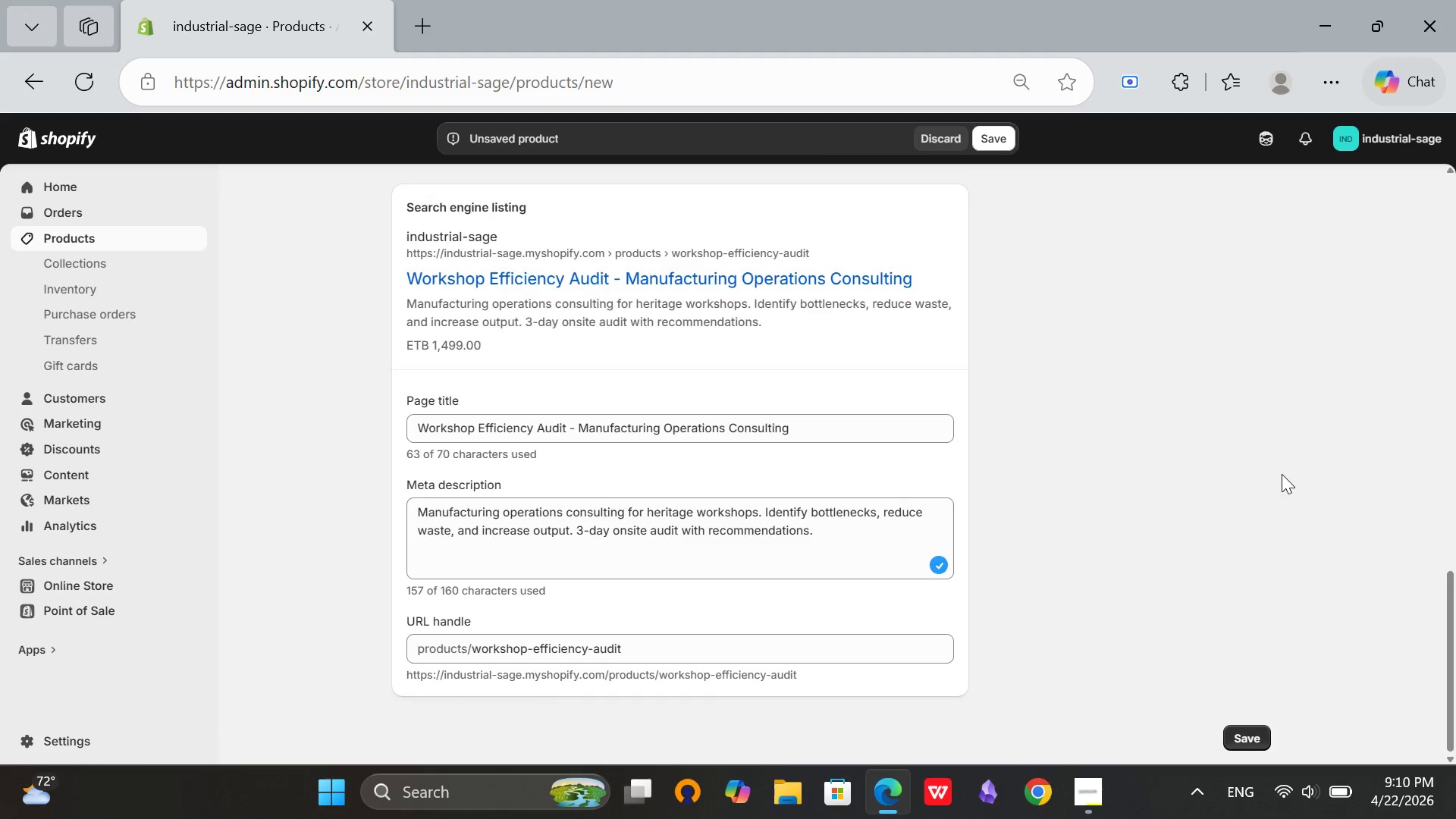 
scroll: coordinate [1282, 474], scroll_direction: up, amount: 11.0
 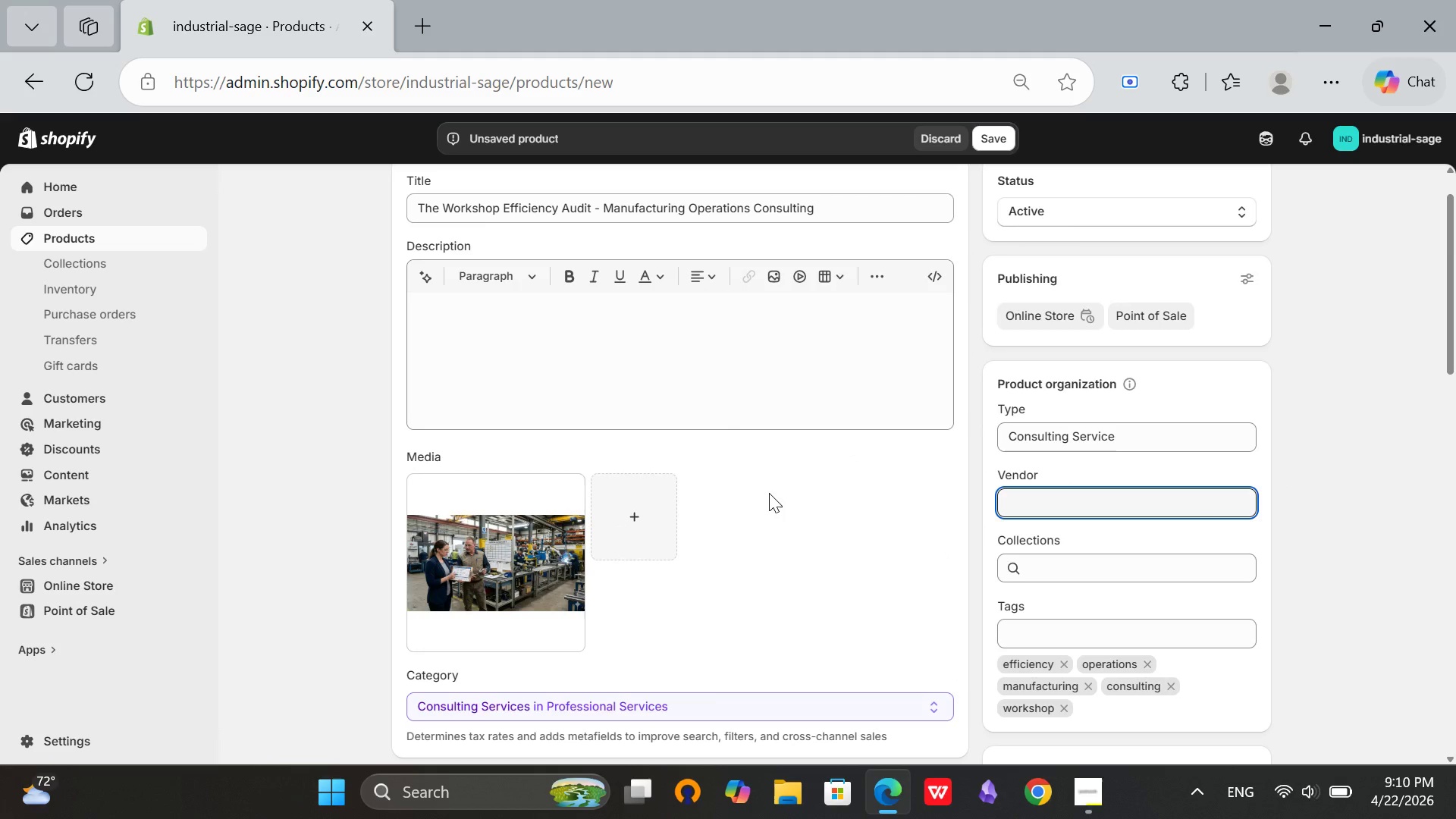 
wait(6.41)
 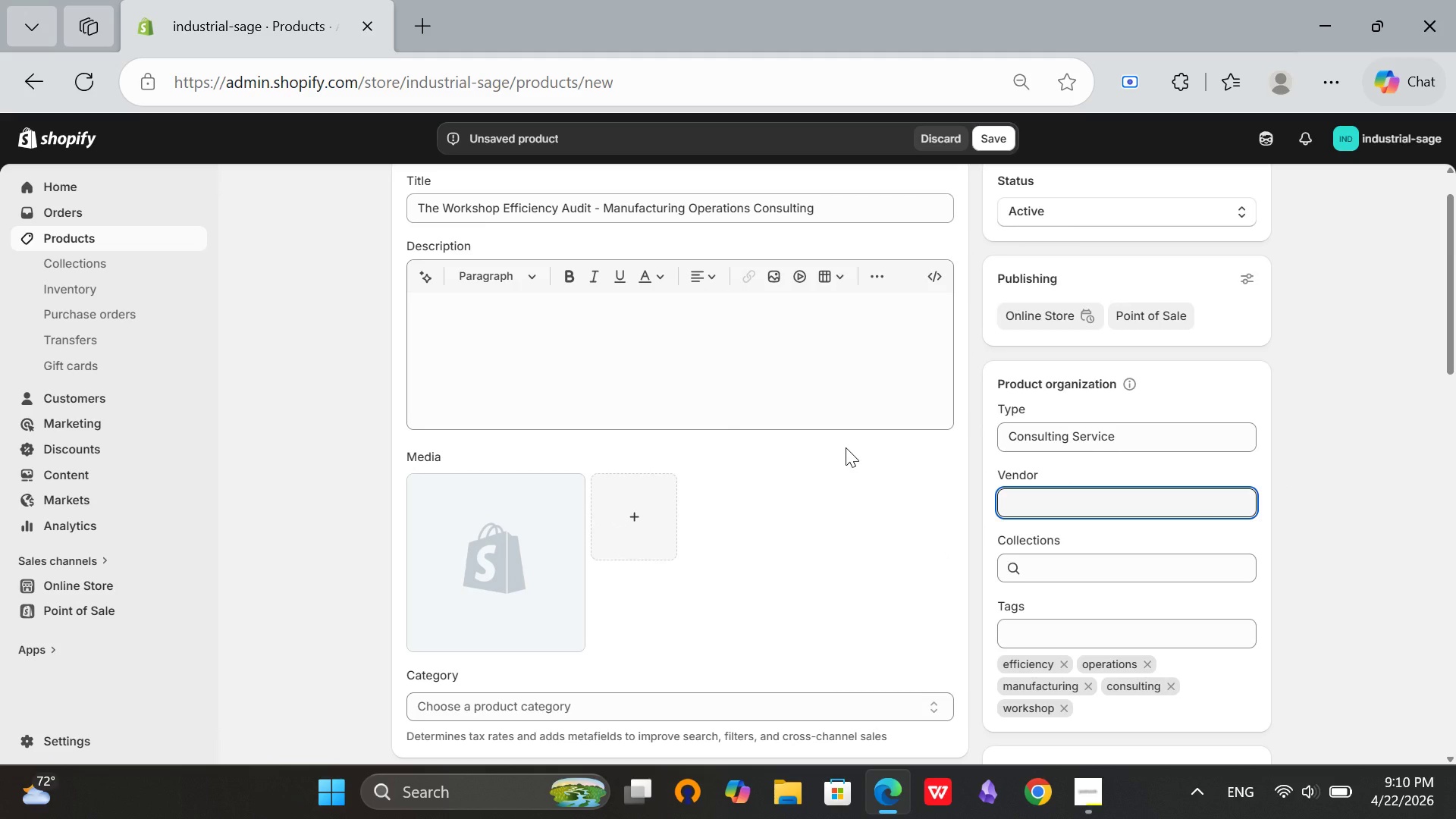 
scroll: coordinate [769, 493], scroll_direction: down, amount: 5.0
 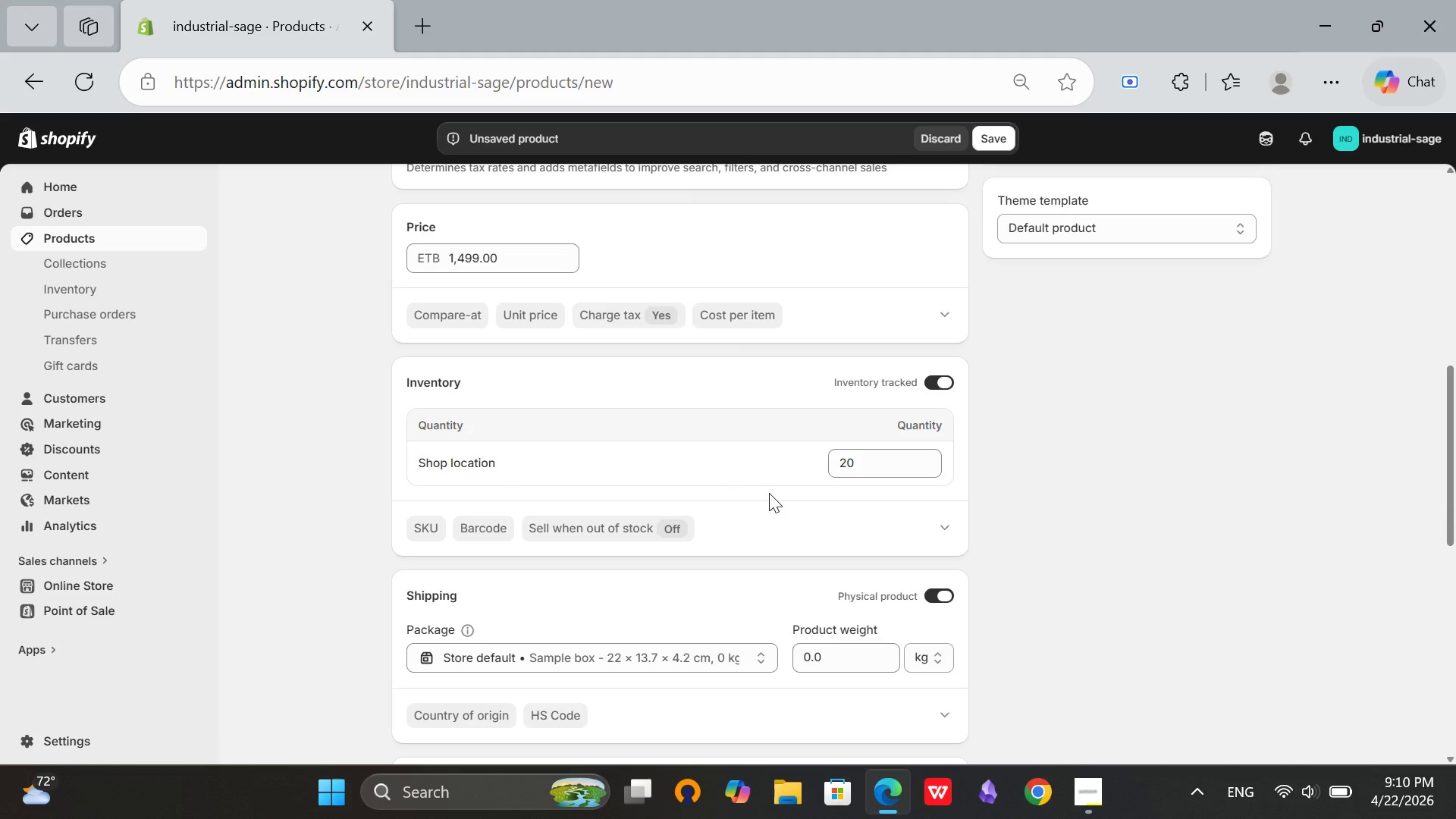 
scroll: coordinate [769, 493], scroll_direction: up, amount: 8.0
 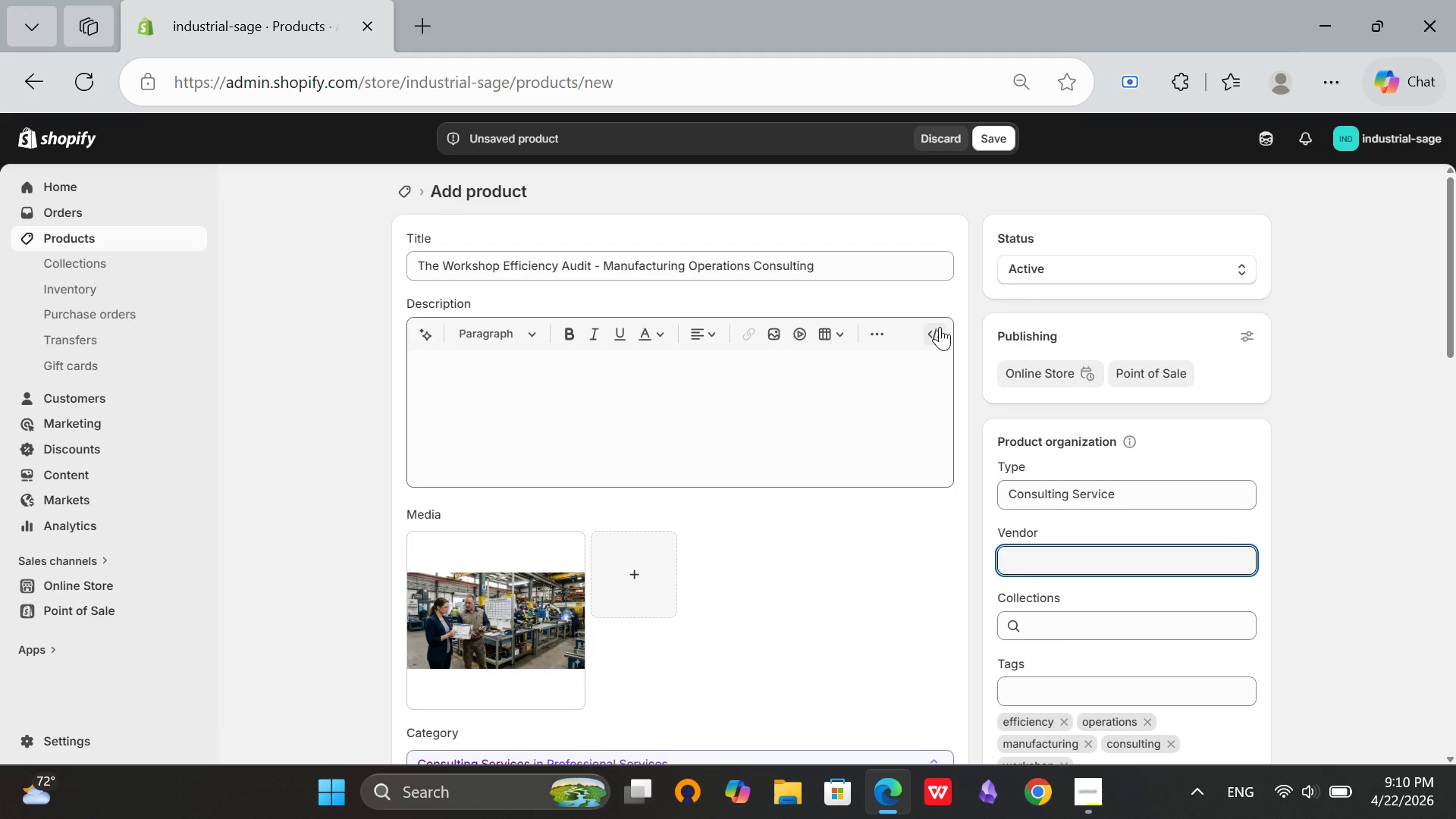 
left_click([935, 325])
 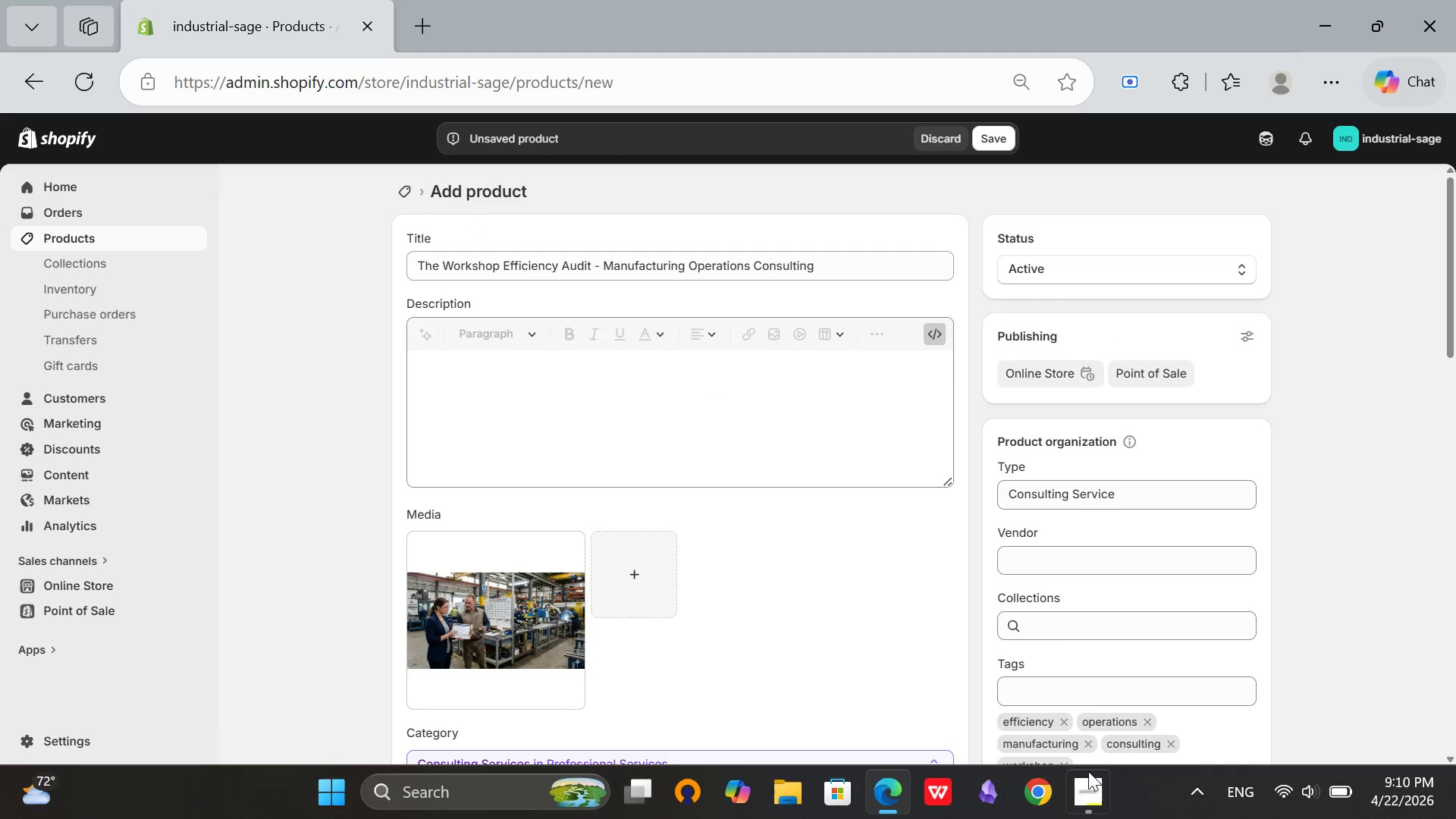 
left_click([1090, 811])
 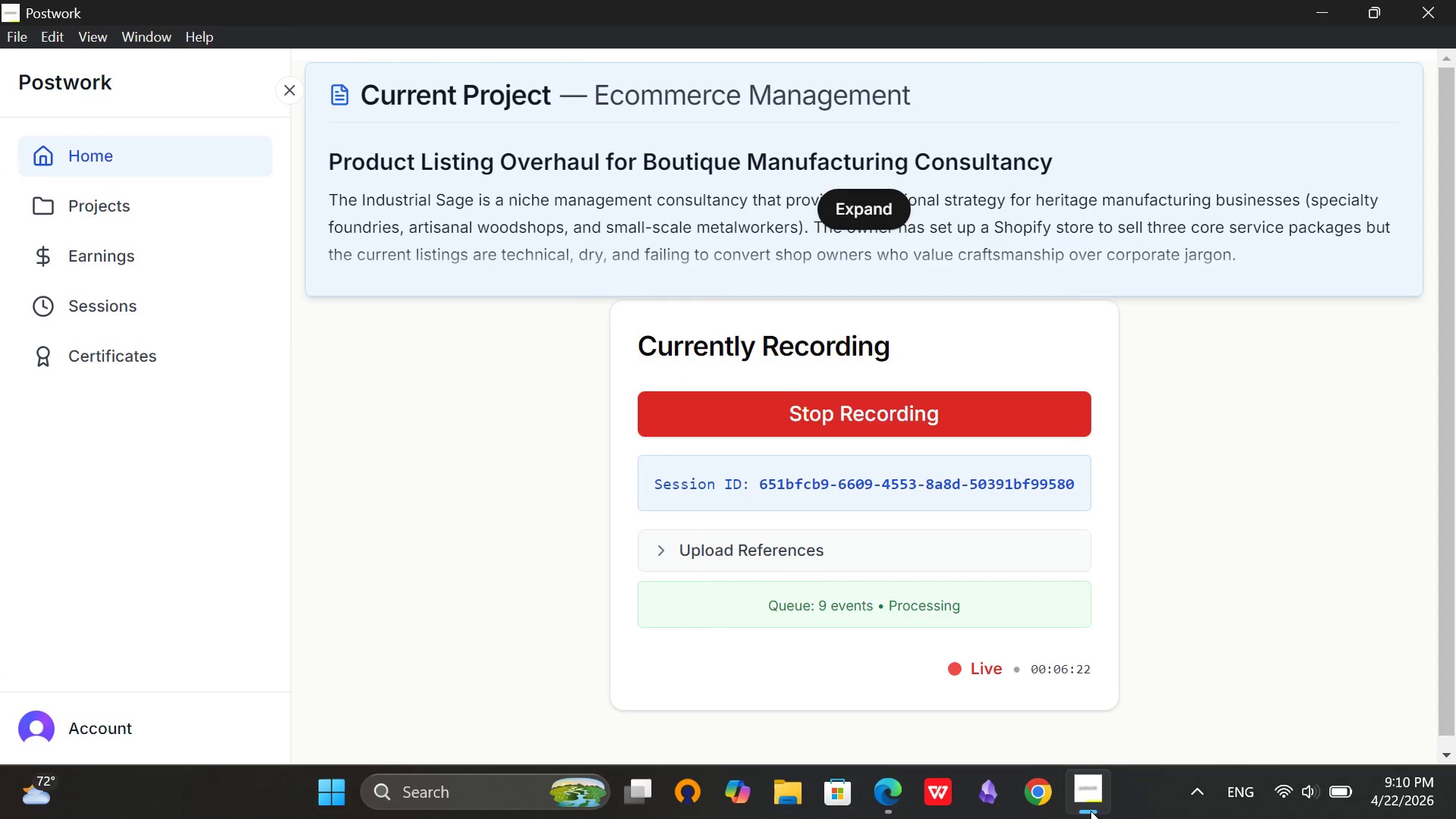 
left_click([1090, 811])
 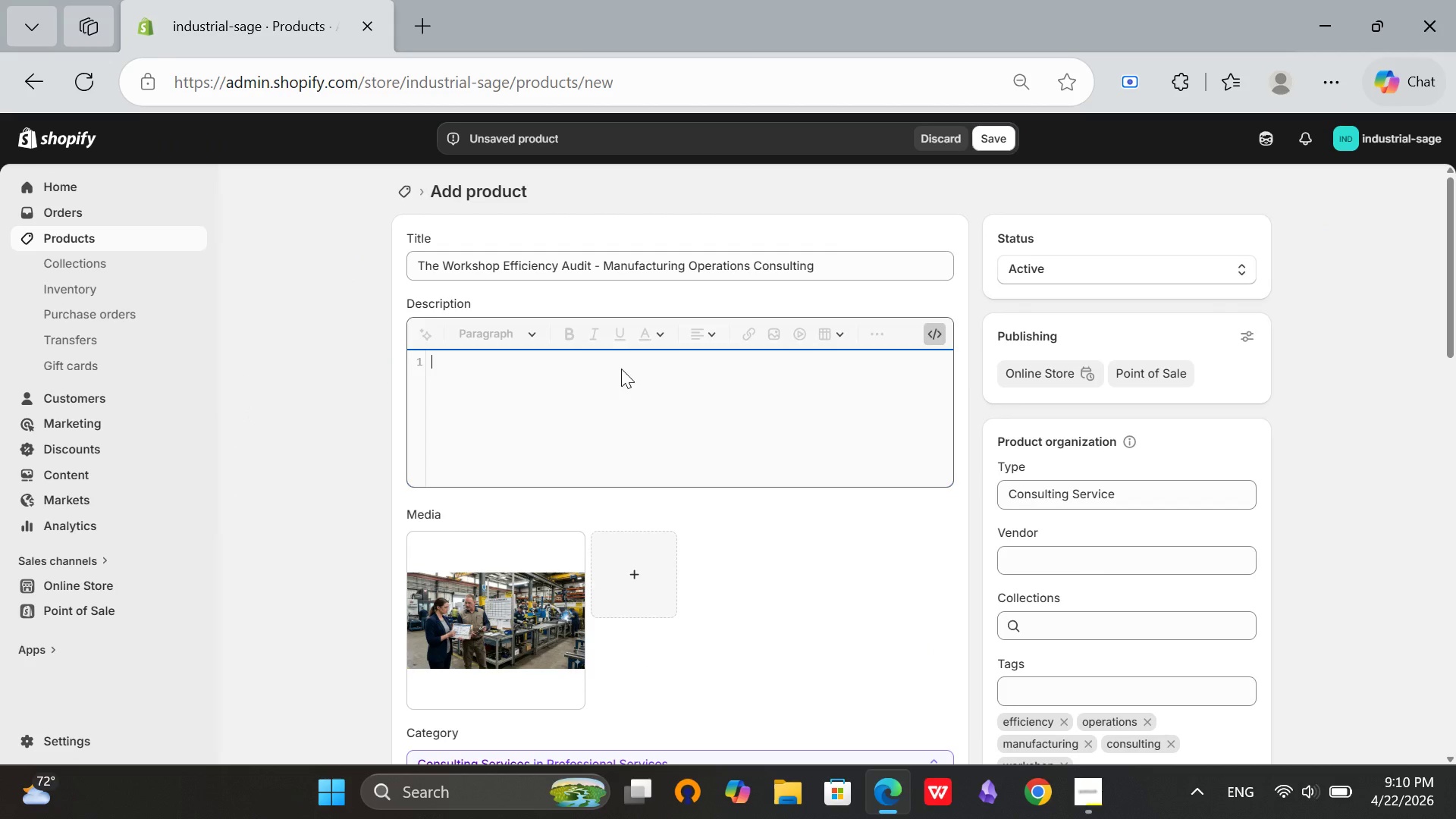 
type(<h2>Your Workshop Runs on Craft)
 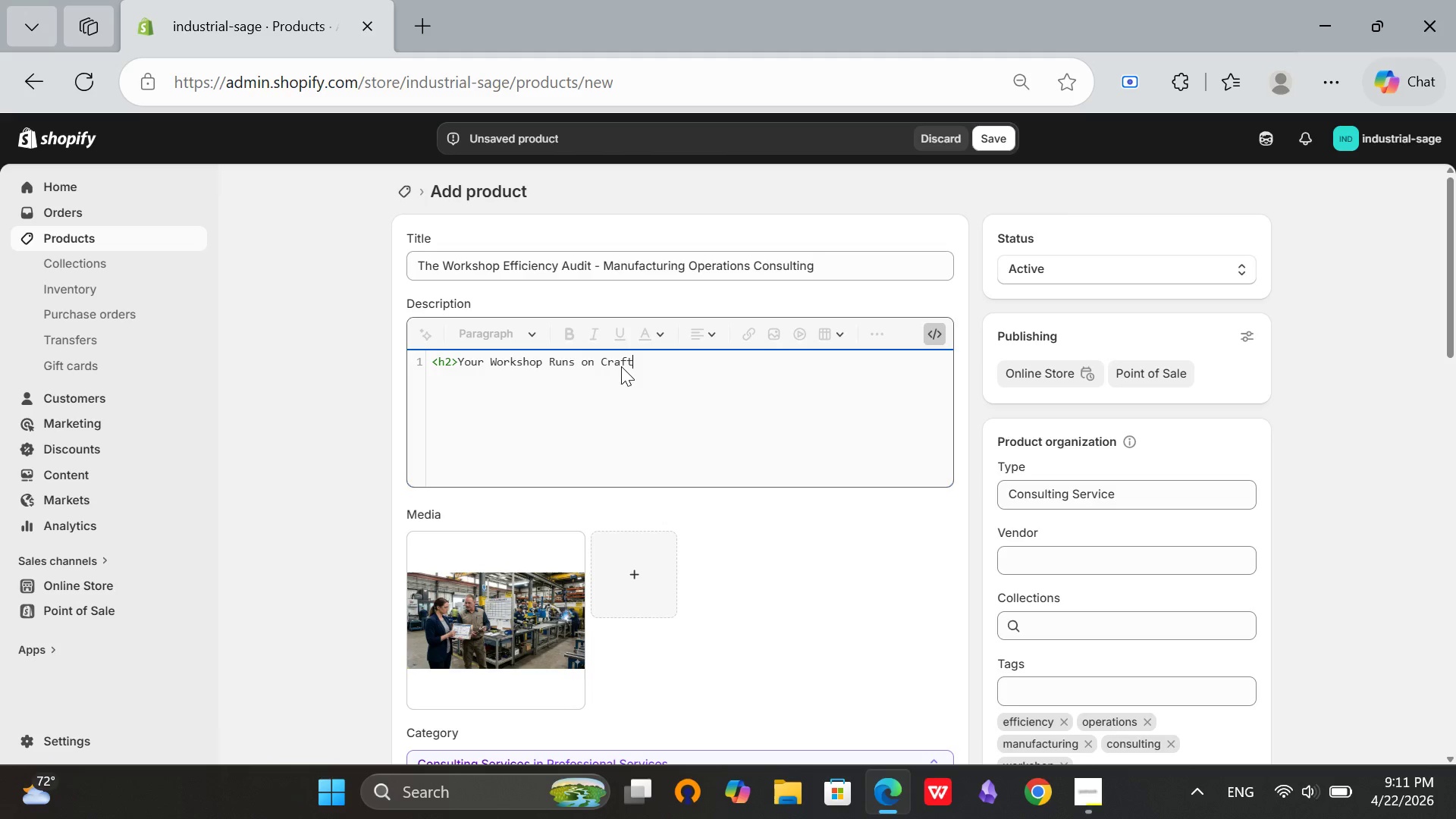 
type(manship. l)
key(Backspace)
key(Backspace)
type( Let's Make Sure It Runs on)
 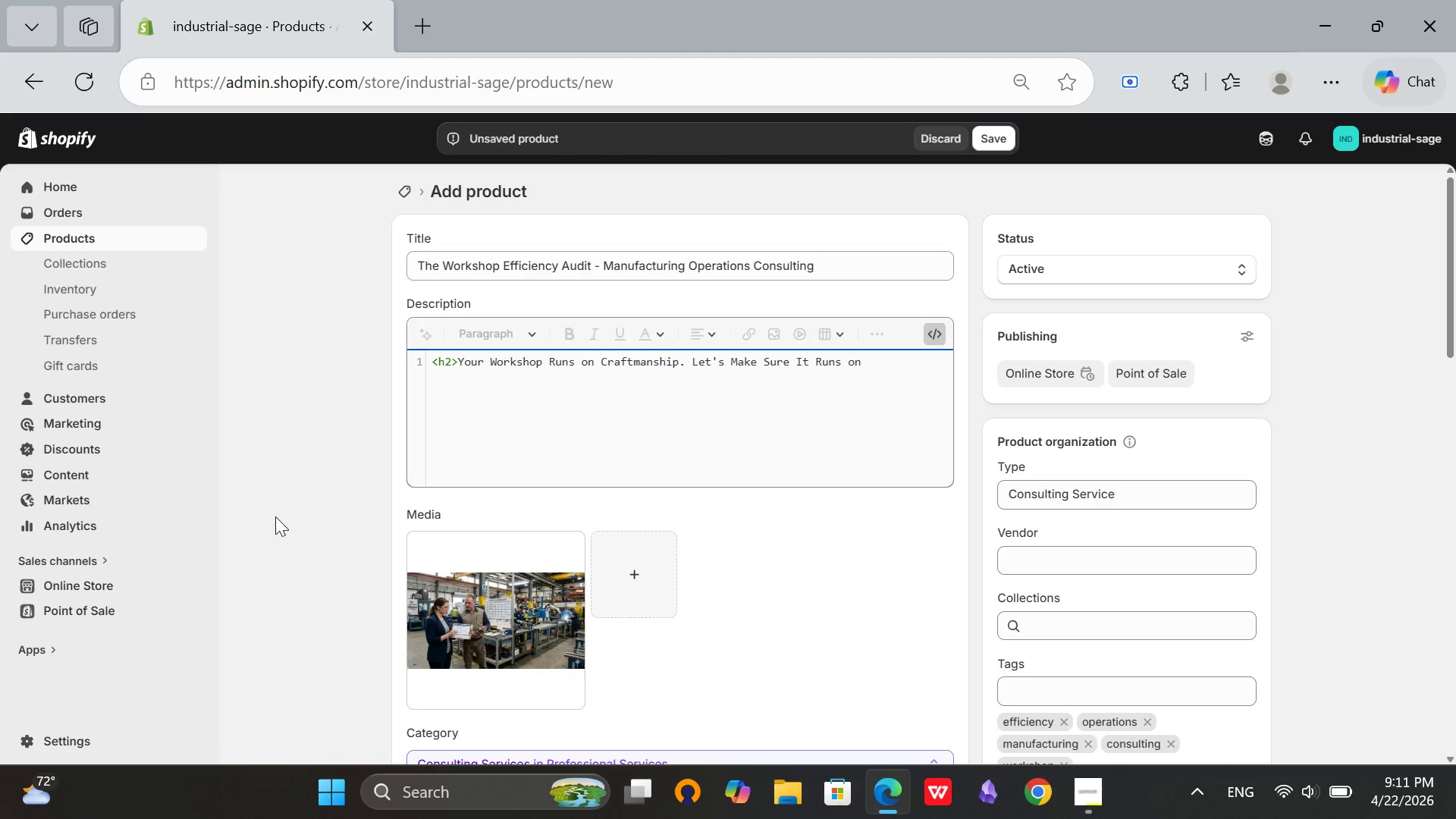 
type( Profit.</h2>)
 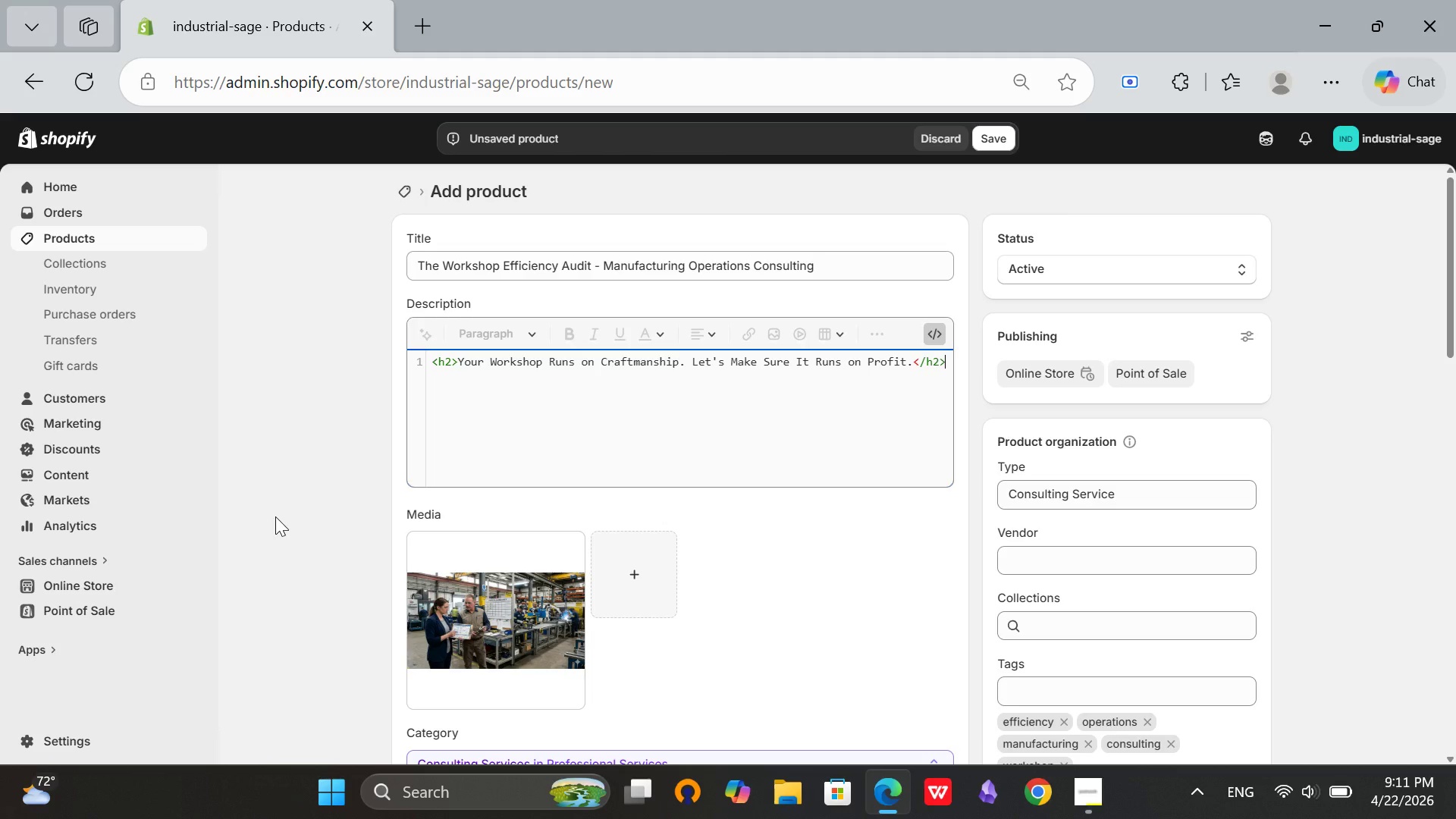 
key(Enter)
 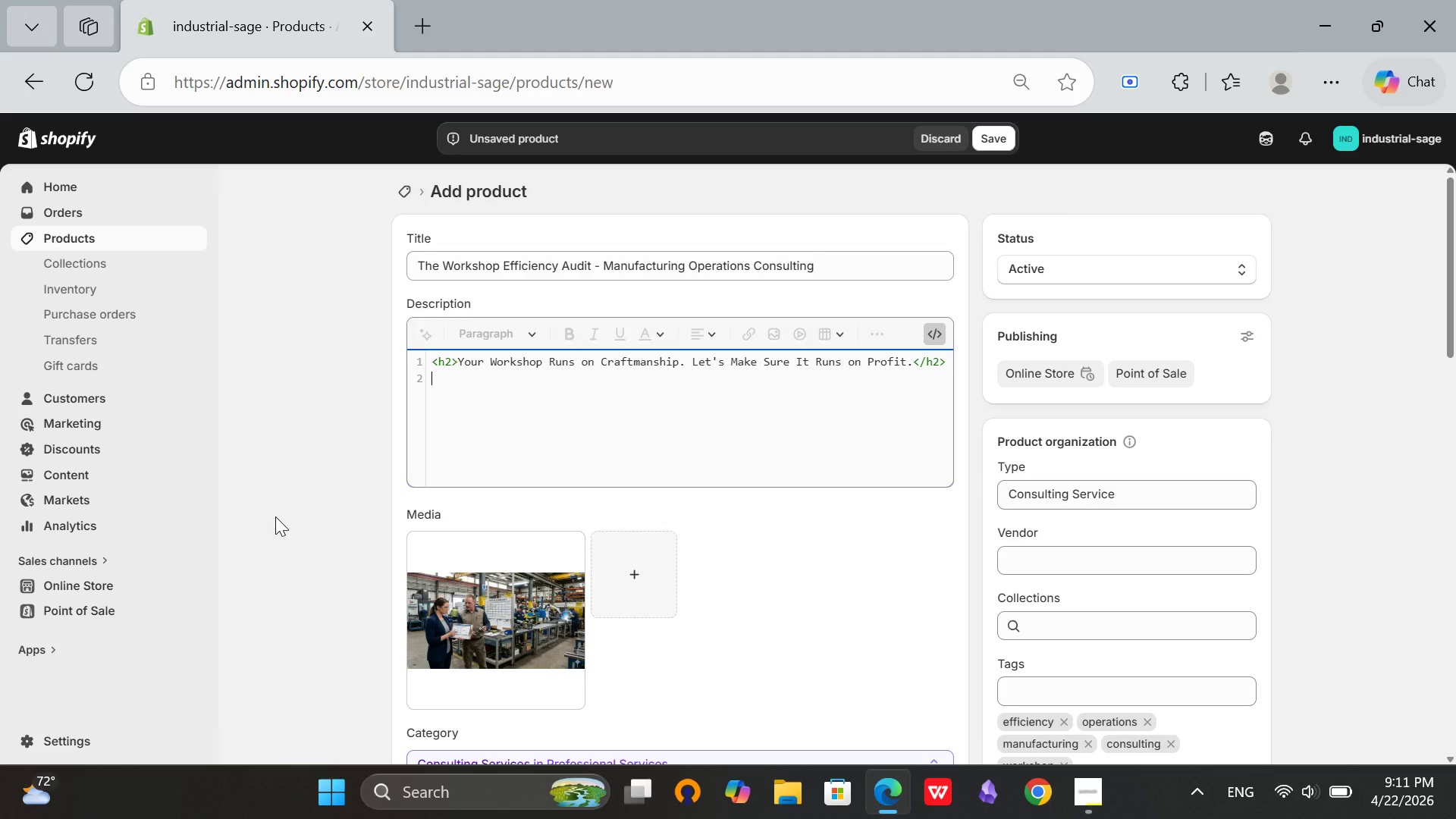 
type(<p>The Workshop Efficiency Audit is not a corporate time study. It is)
 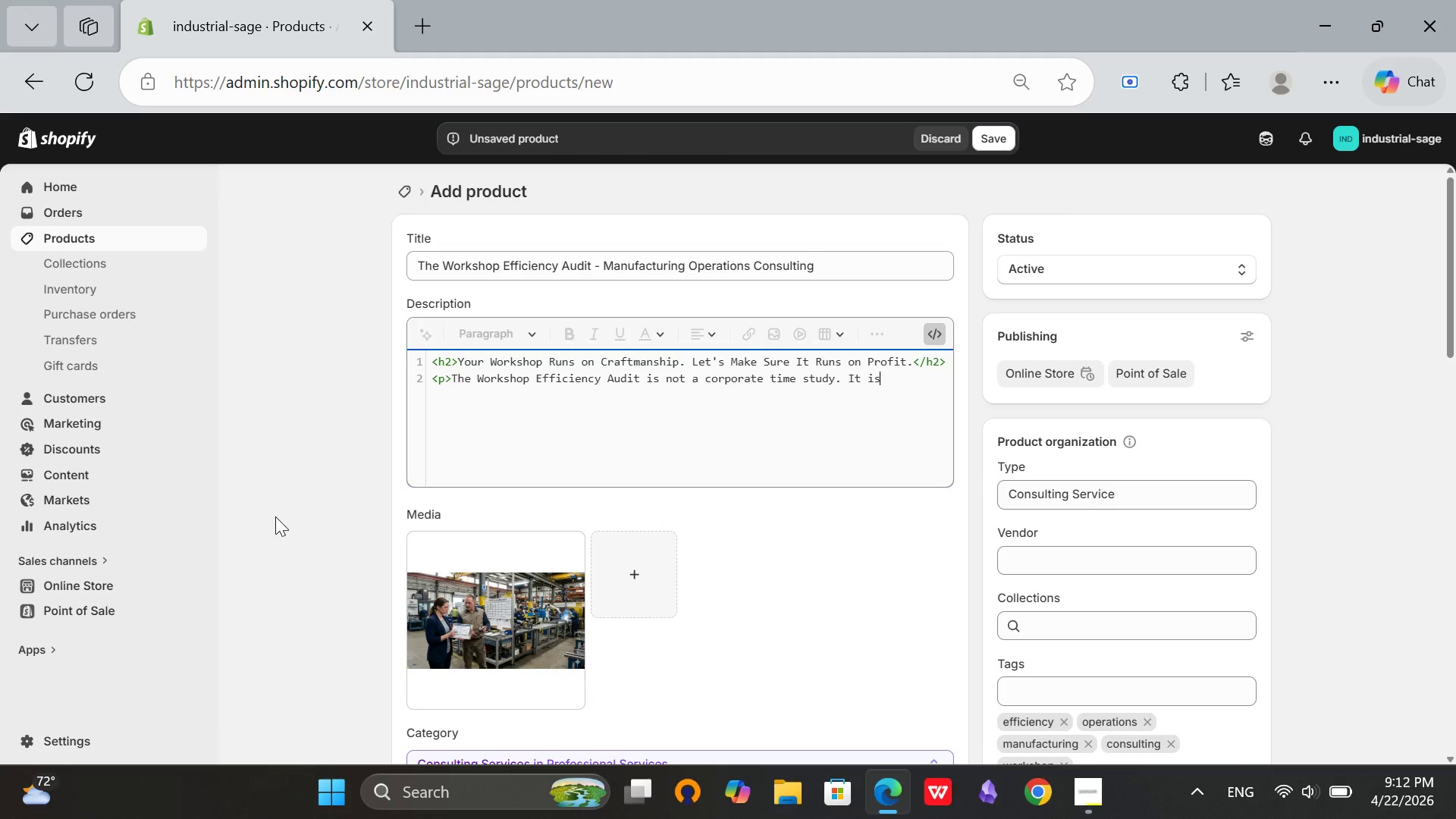 
key(ArrowLeft)
 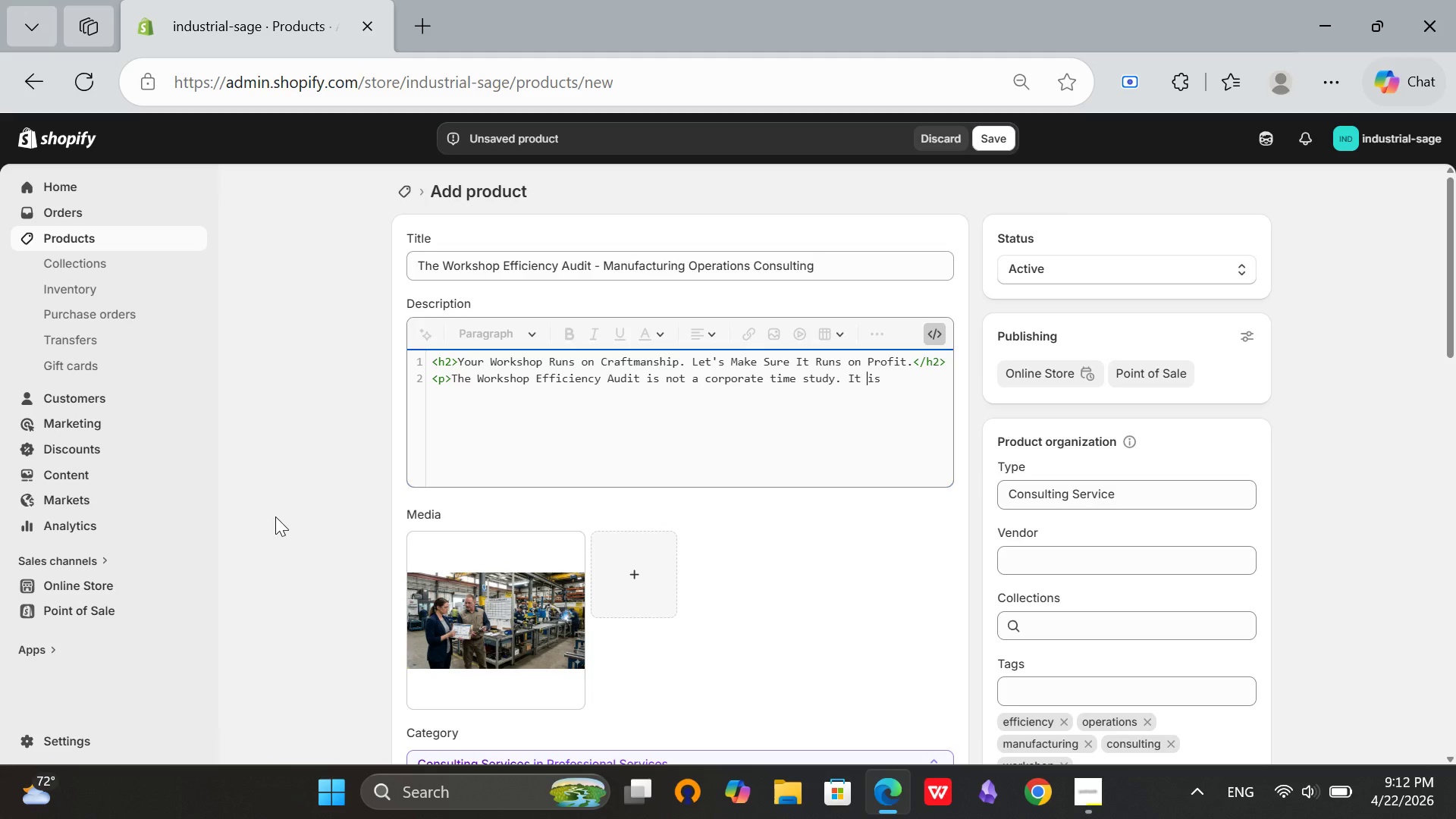 
key(ArrowLeft)
 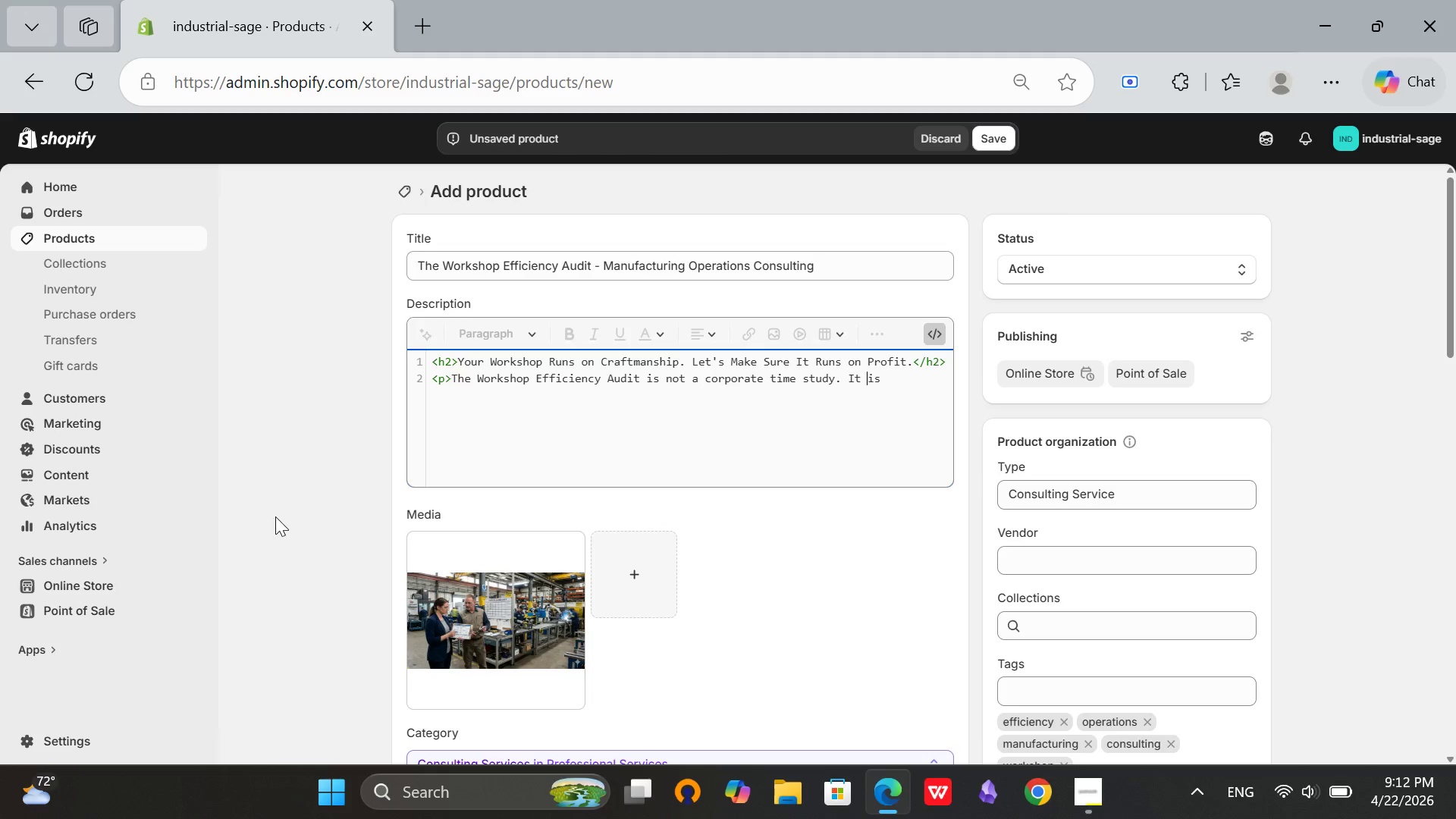 
key(ArrowLeft)
 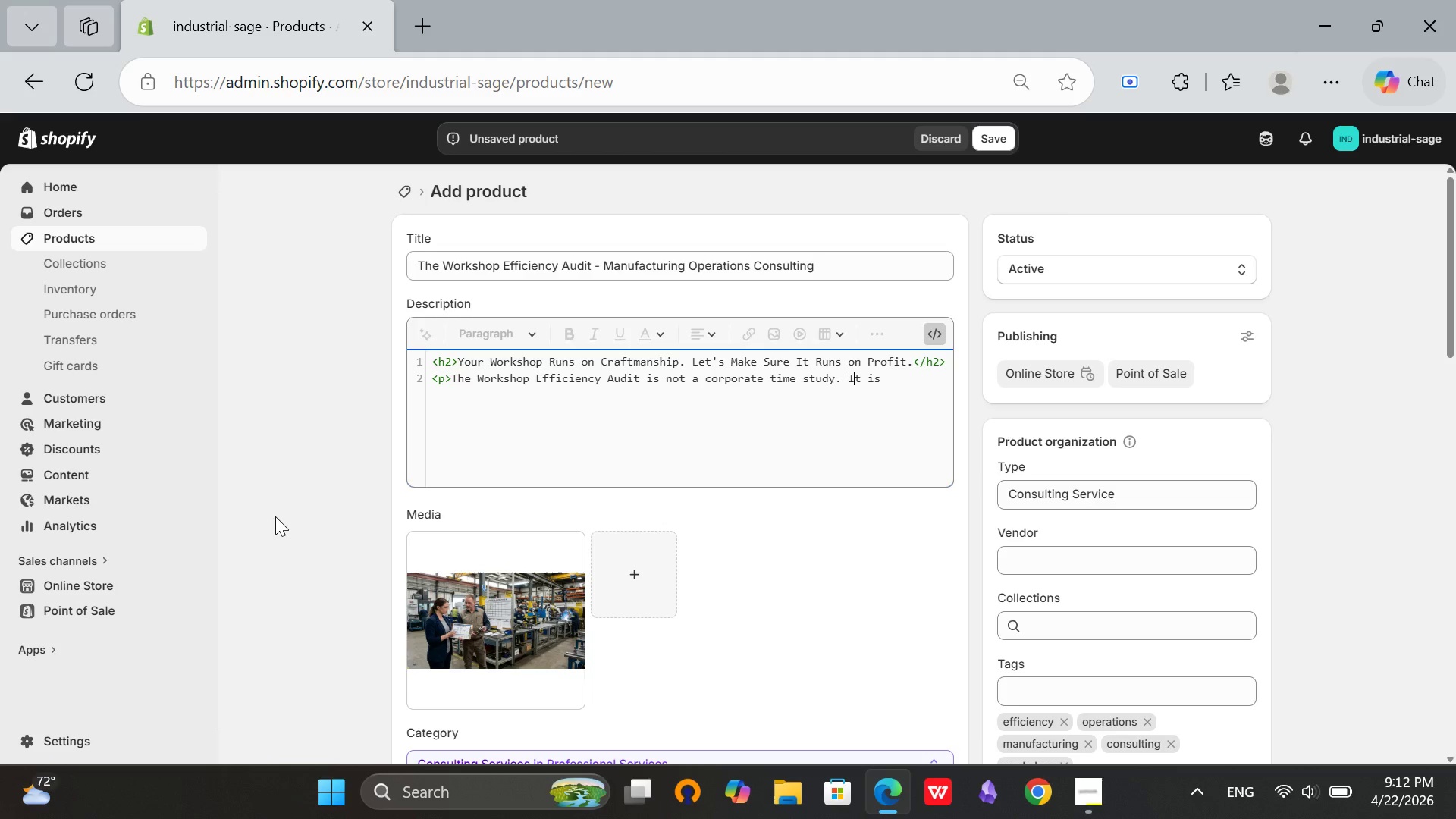 
key(ArrowLeft)
 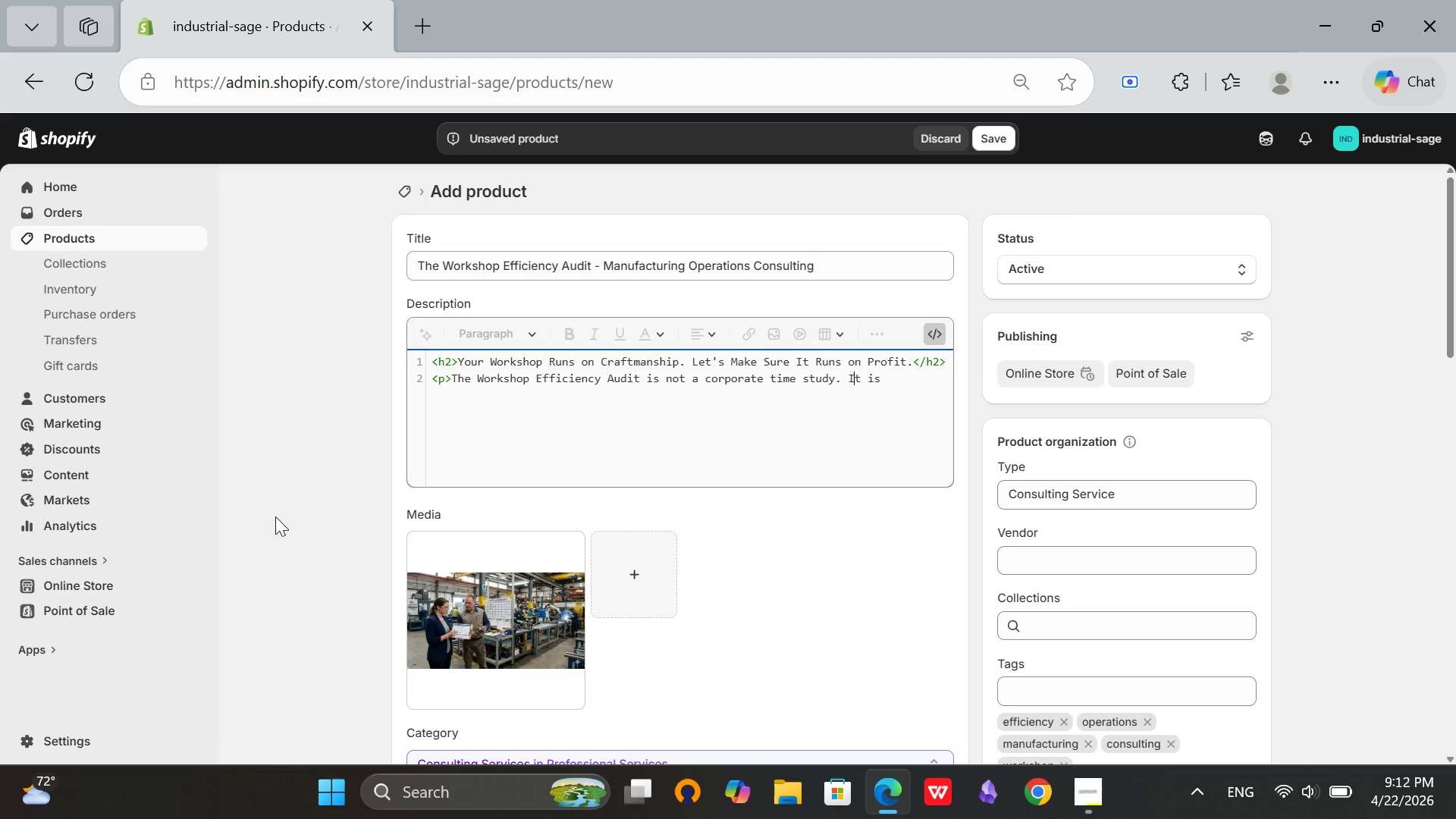 
key(ArrowLeft)
 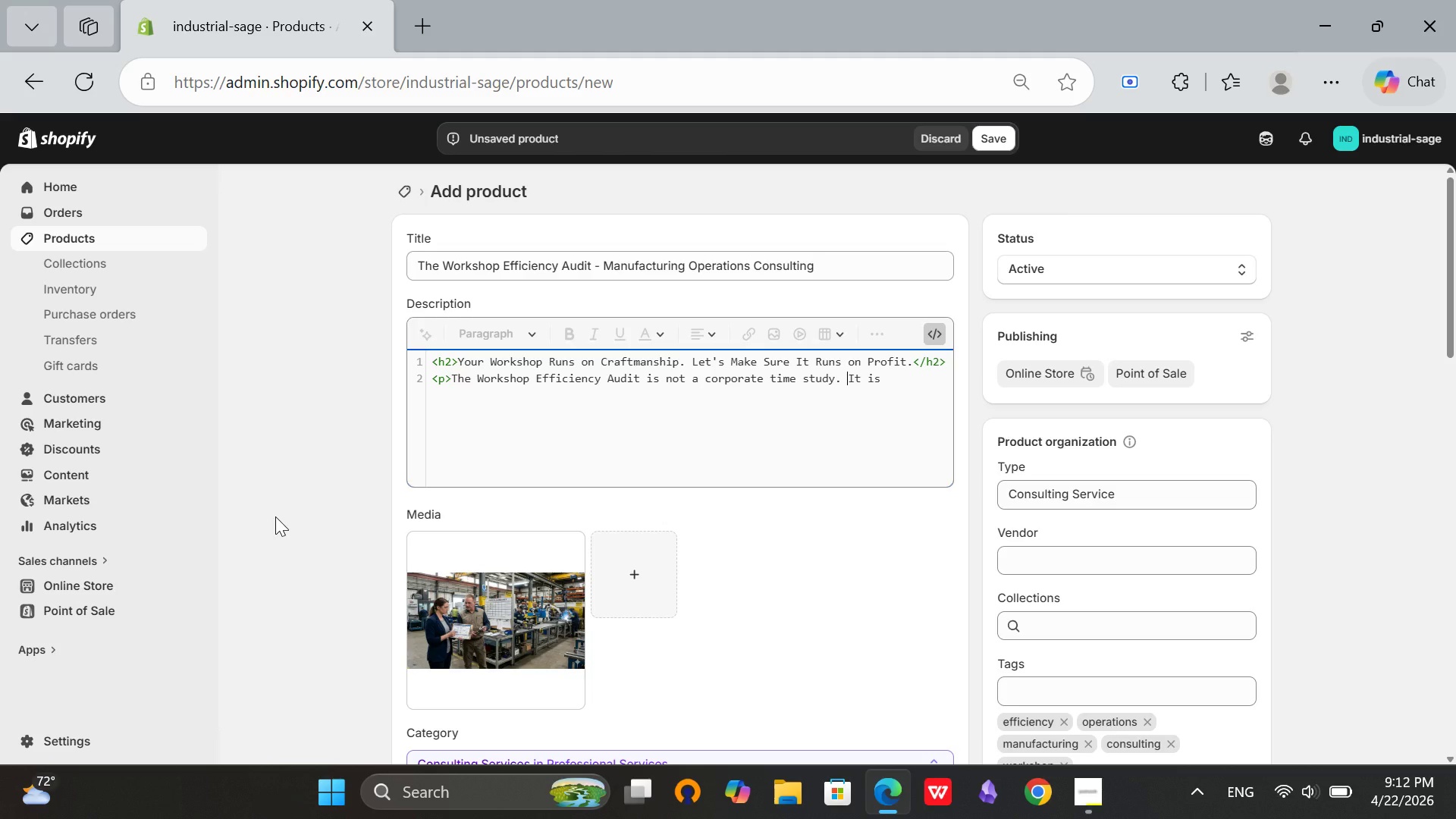 
key(Backspace)
 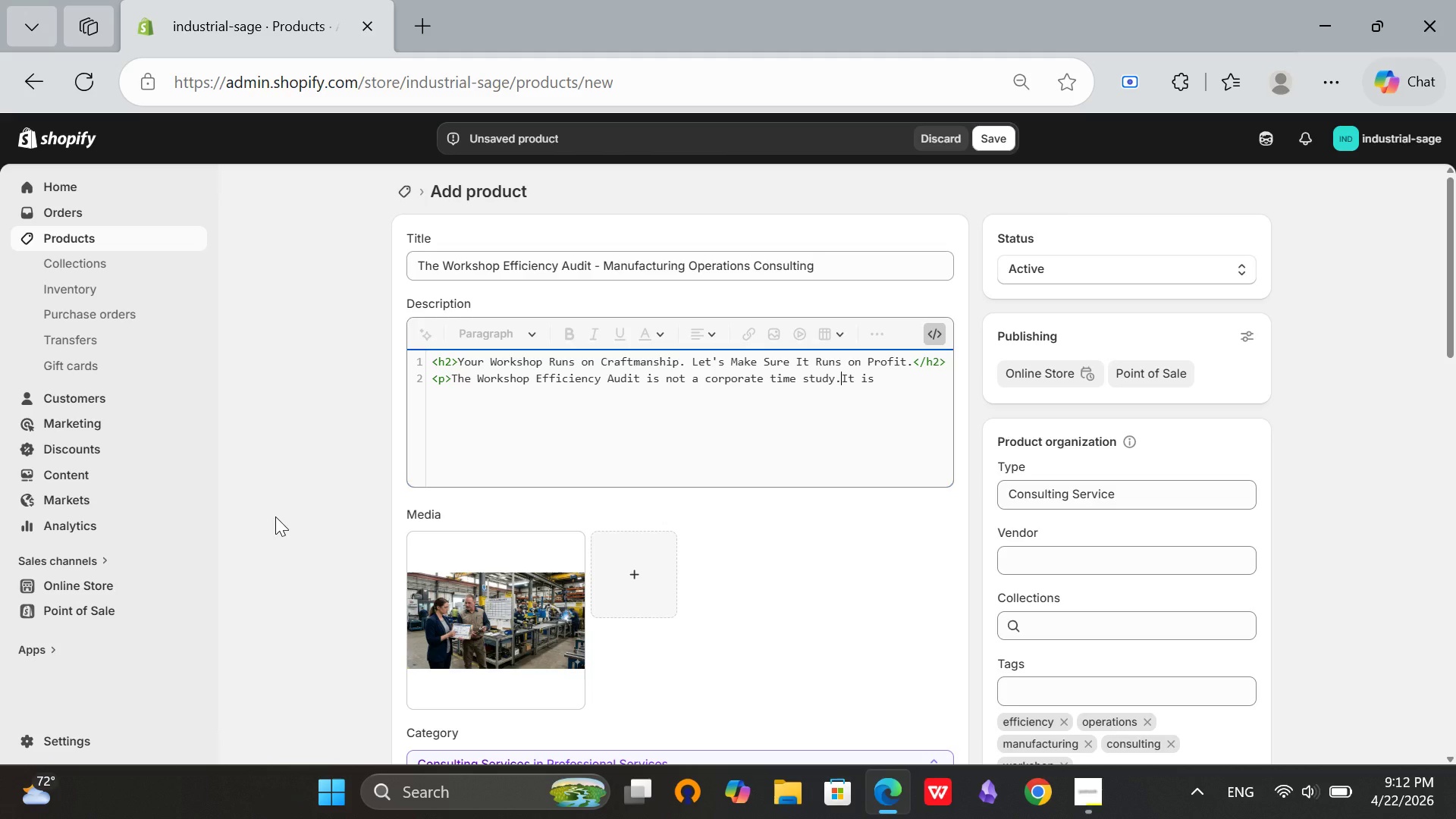 
key(Space)
 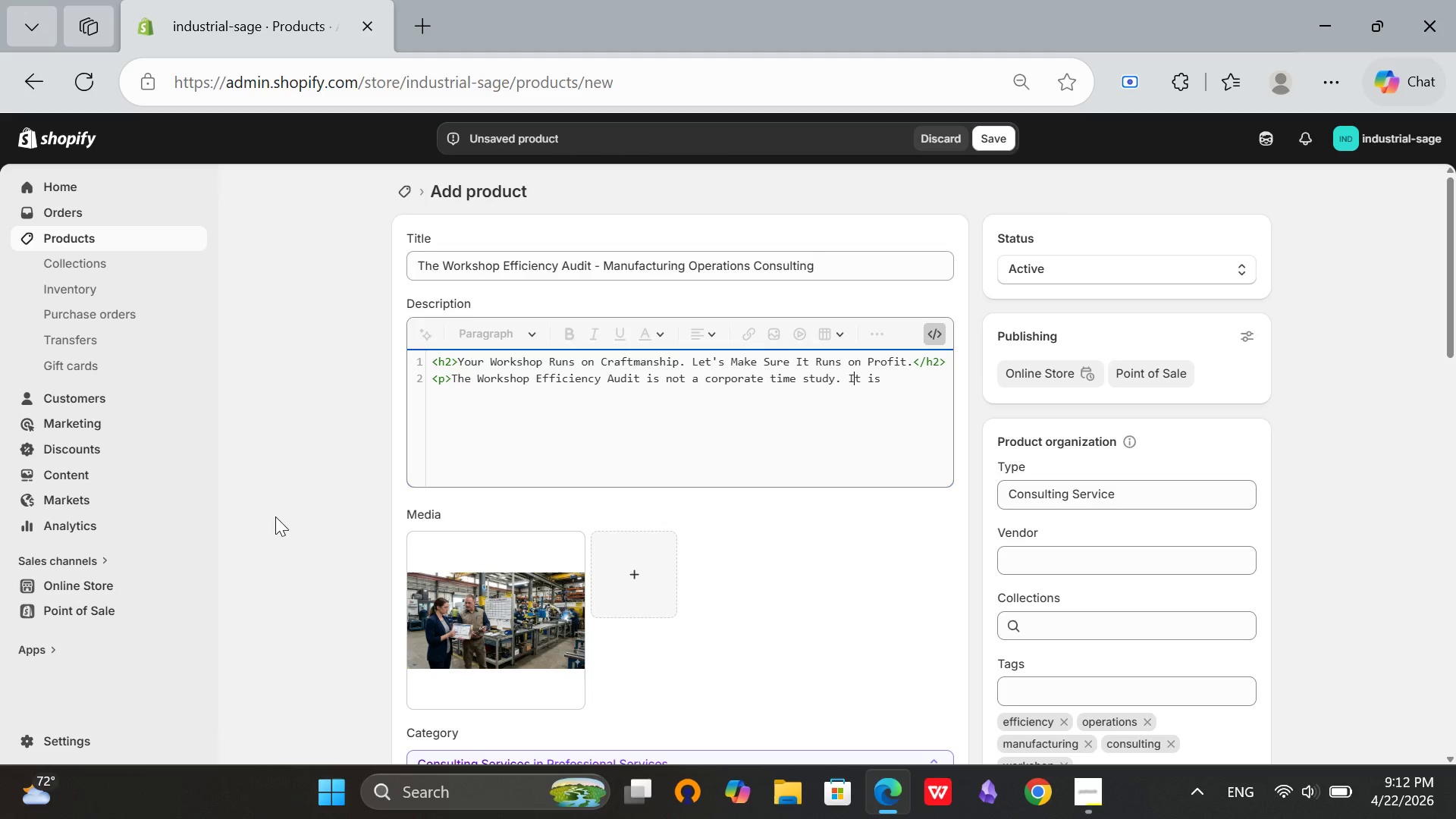 
key(ArrowRight)
 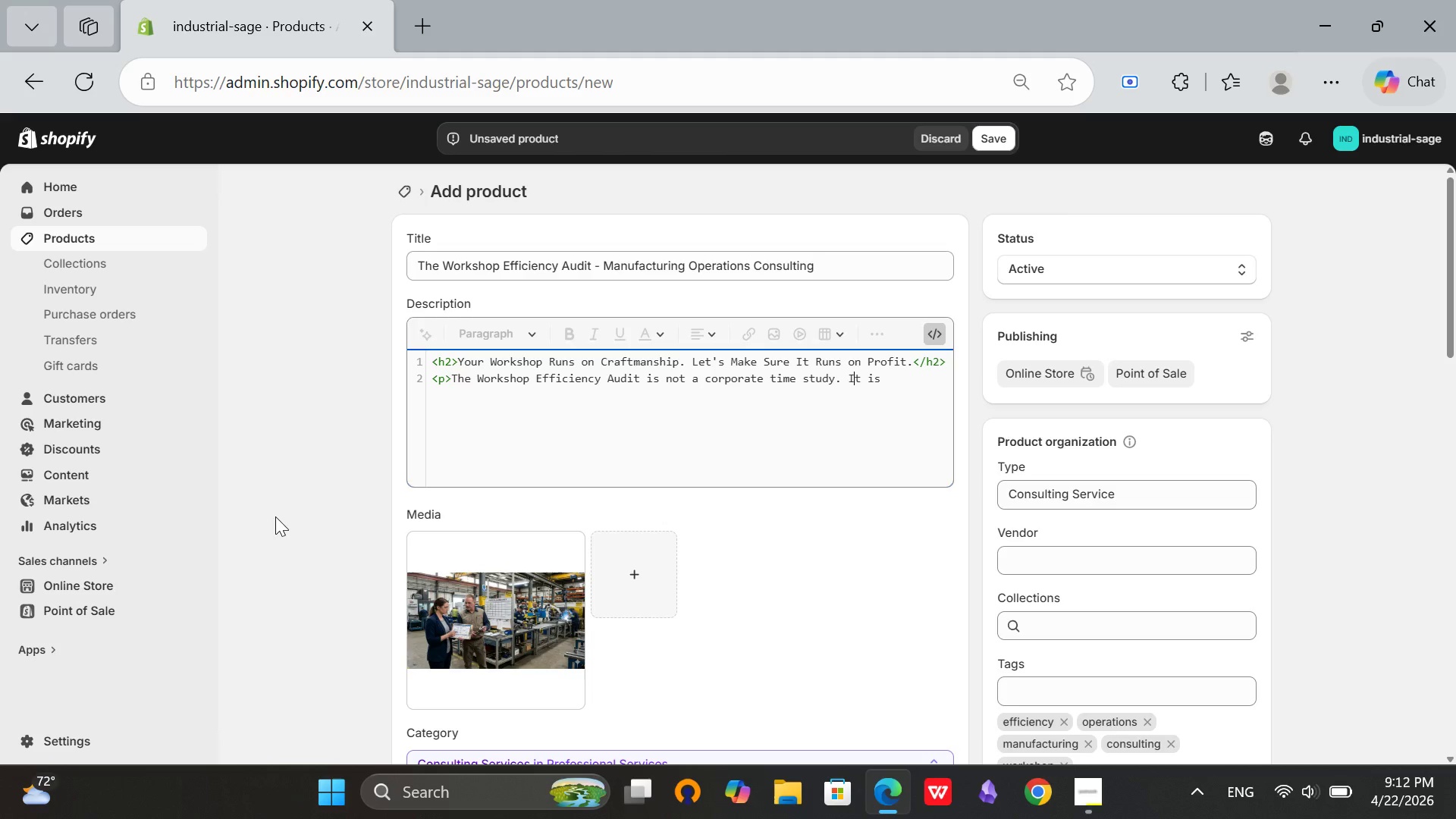 
key(ArrowRight)
 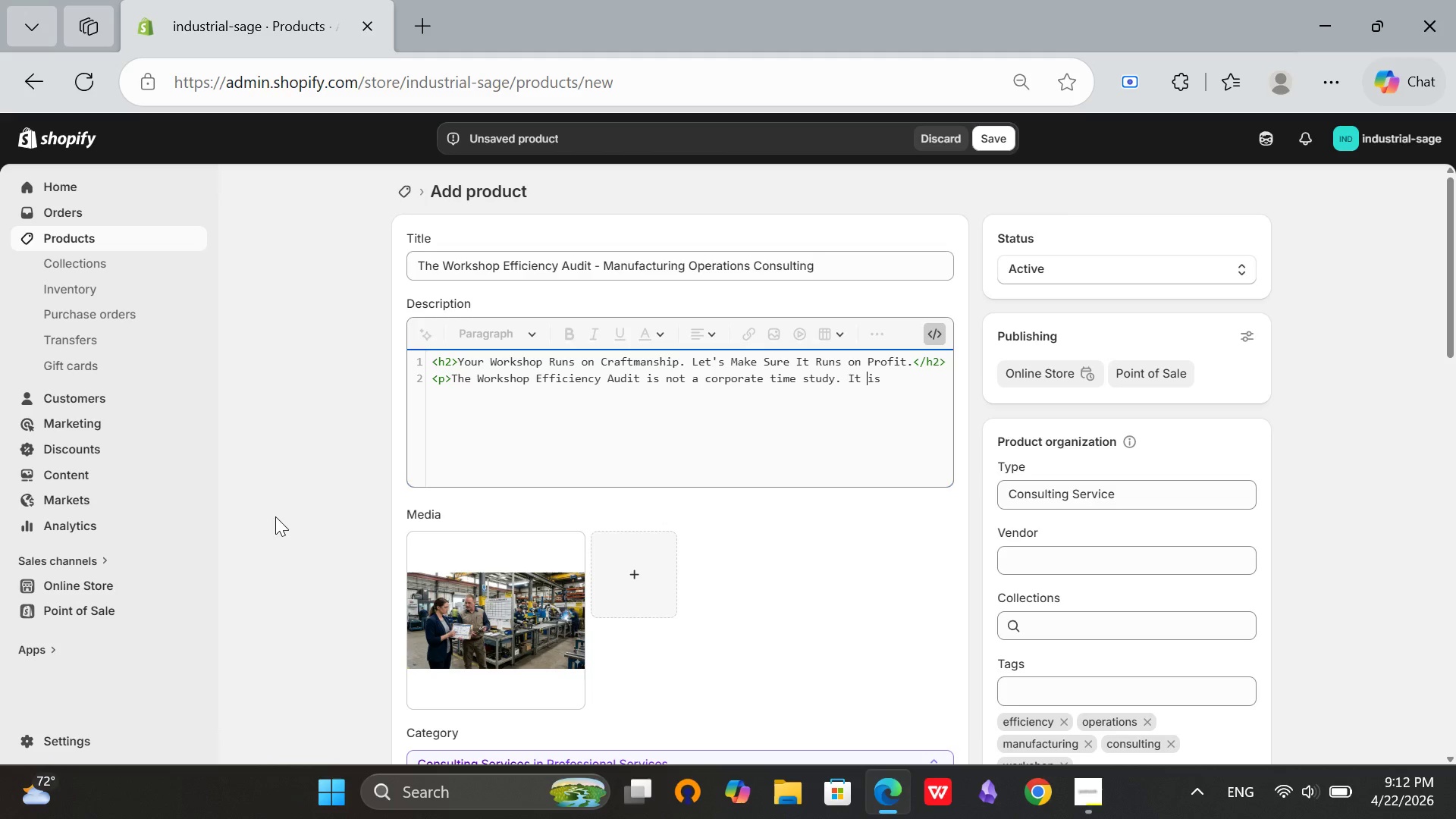 
key(ArrowRight)
 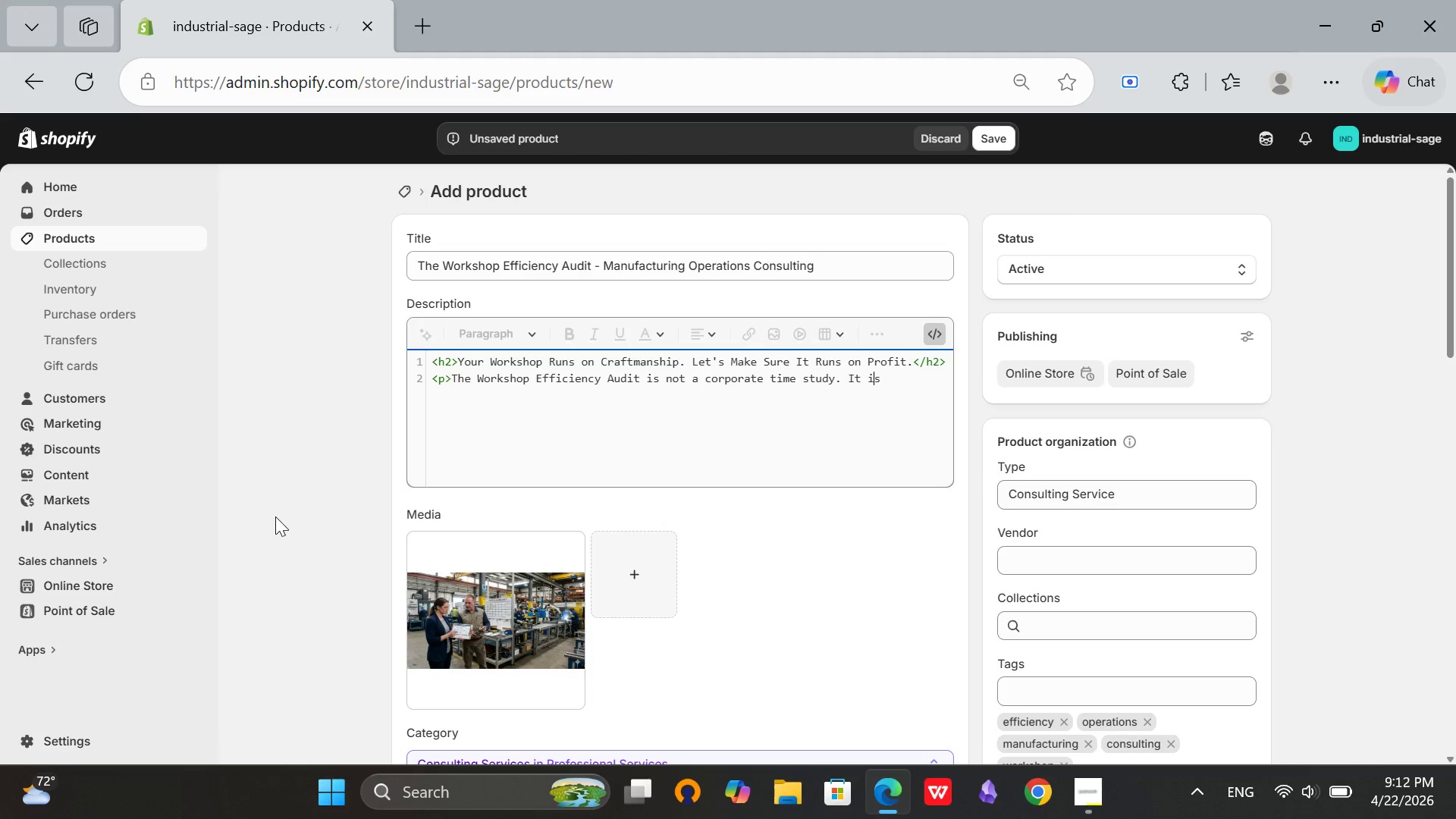 
key(ArrowRight)
 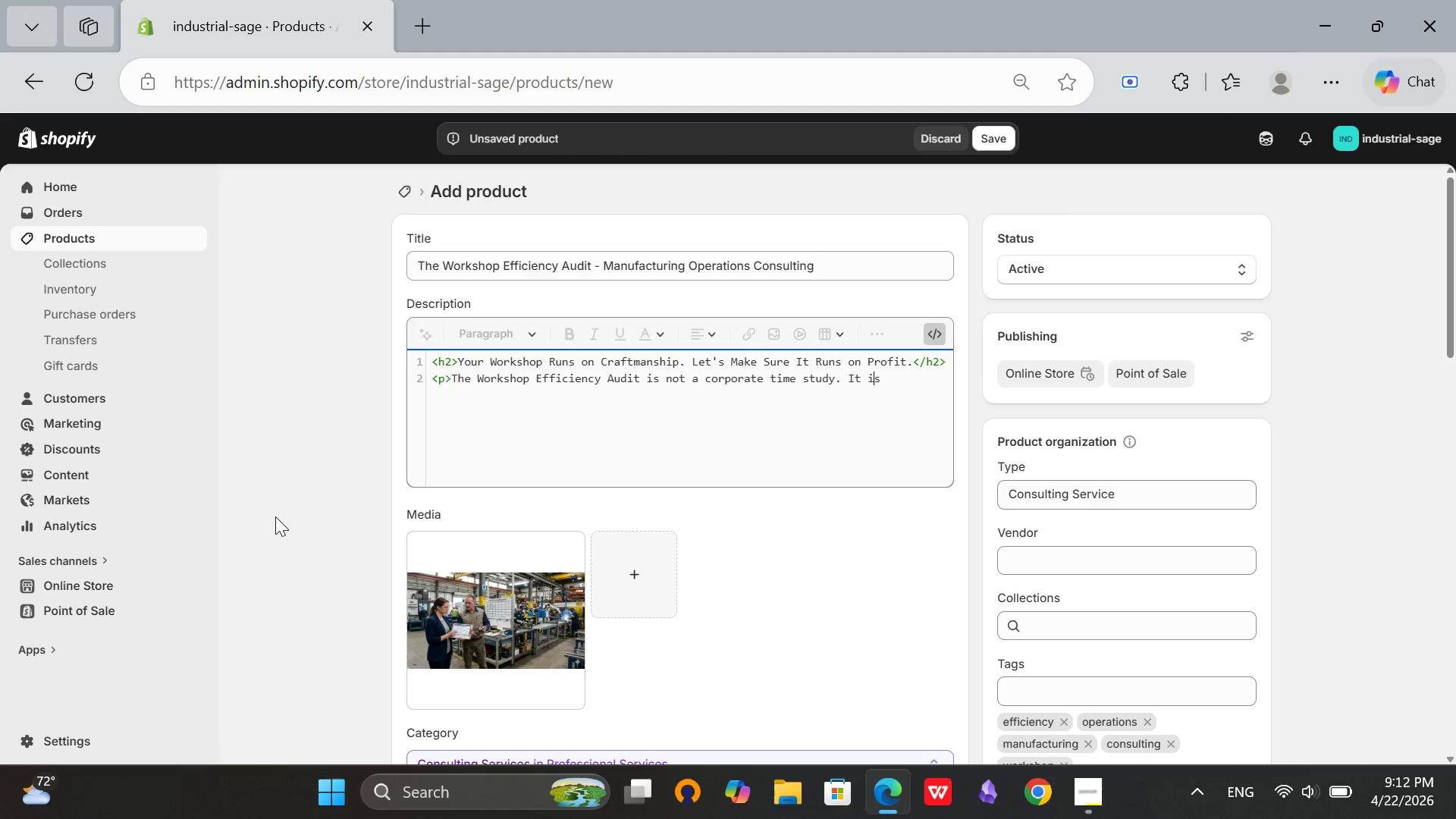 
key(ArrowRight)
 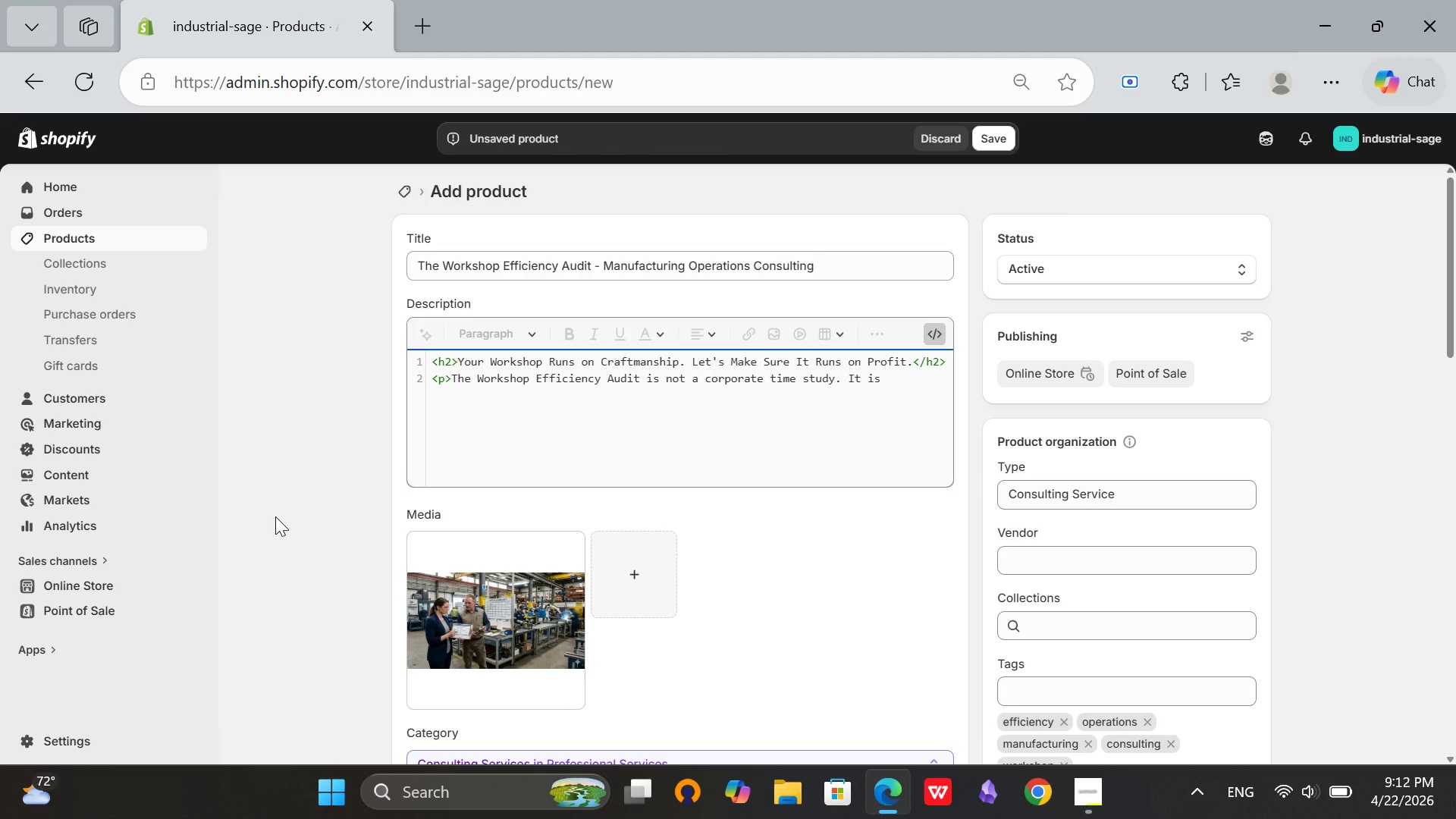 
type( a craftsman-to-craftsman)
 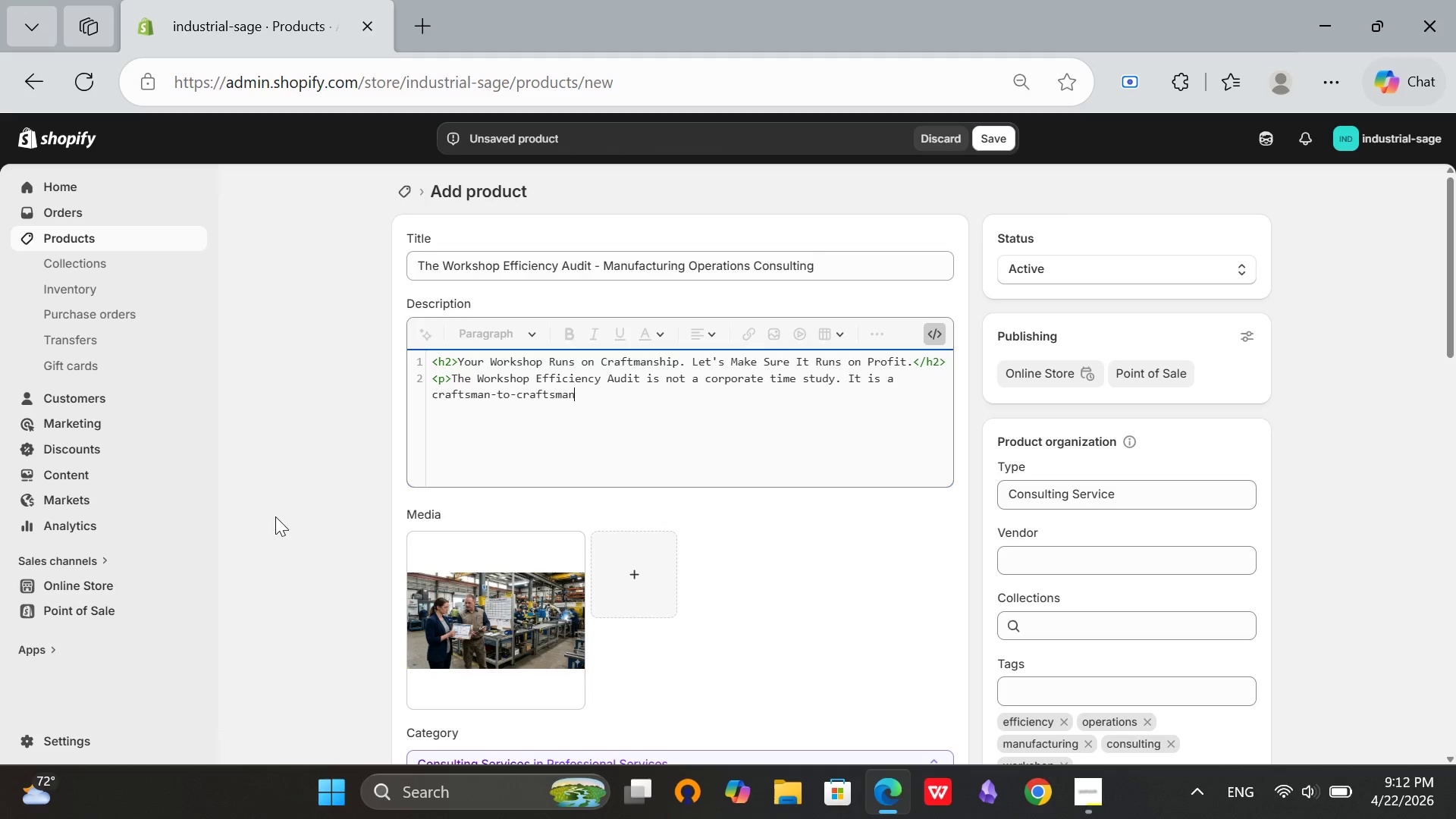 
type( conversation.)
key(Backspace)
type( about)
 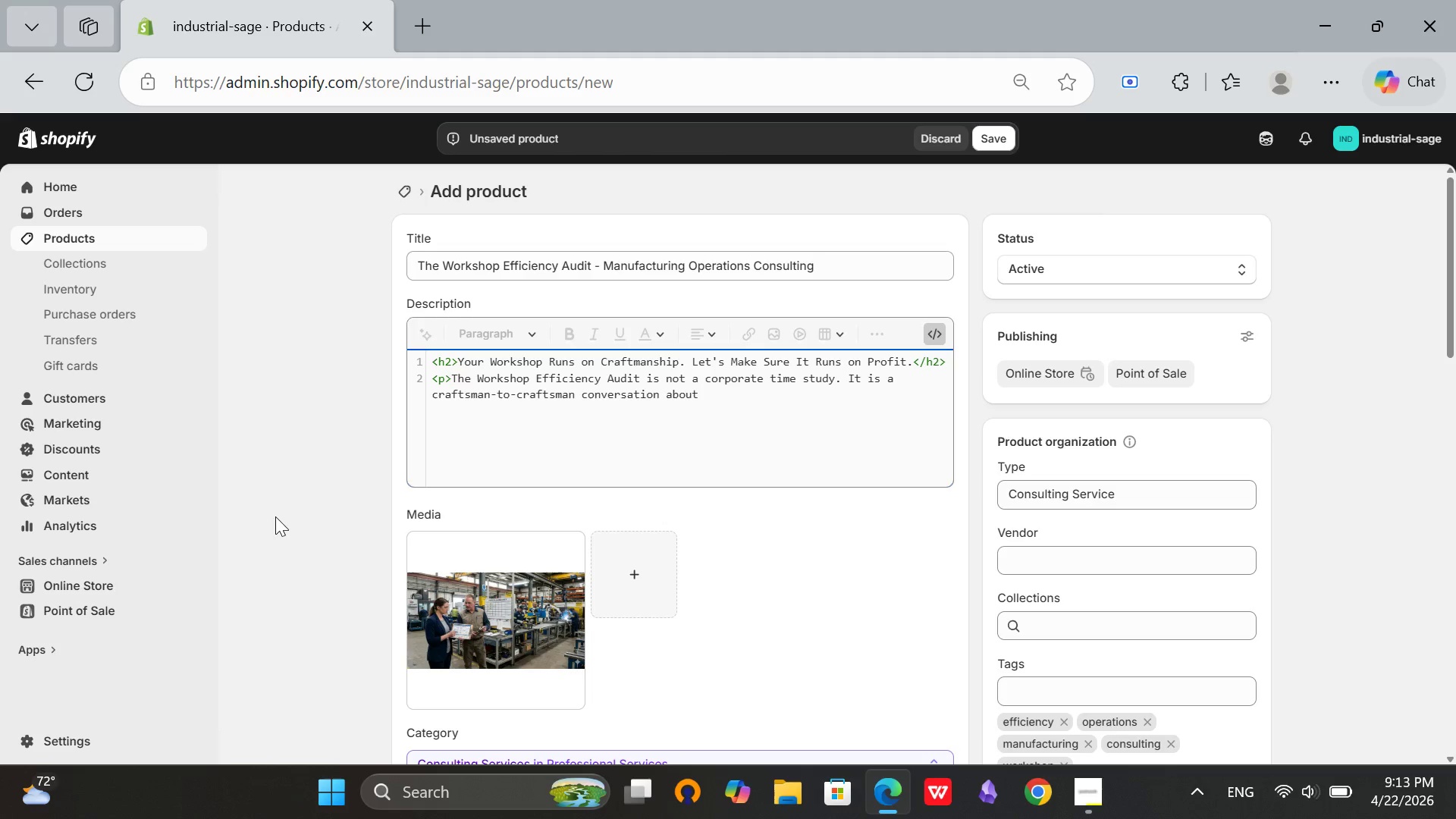 
type( how your shop actually works. We spend three days on your floor, watching your team, measi)
key(Backspace)
type(uring your flows, and asking the questions that lead to real change.</p>)
 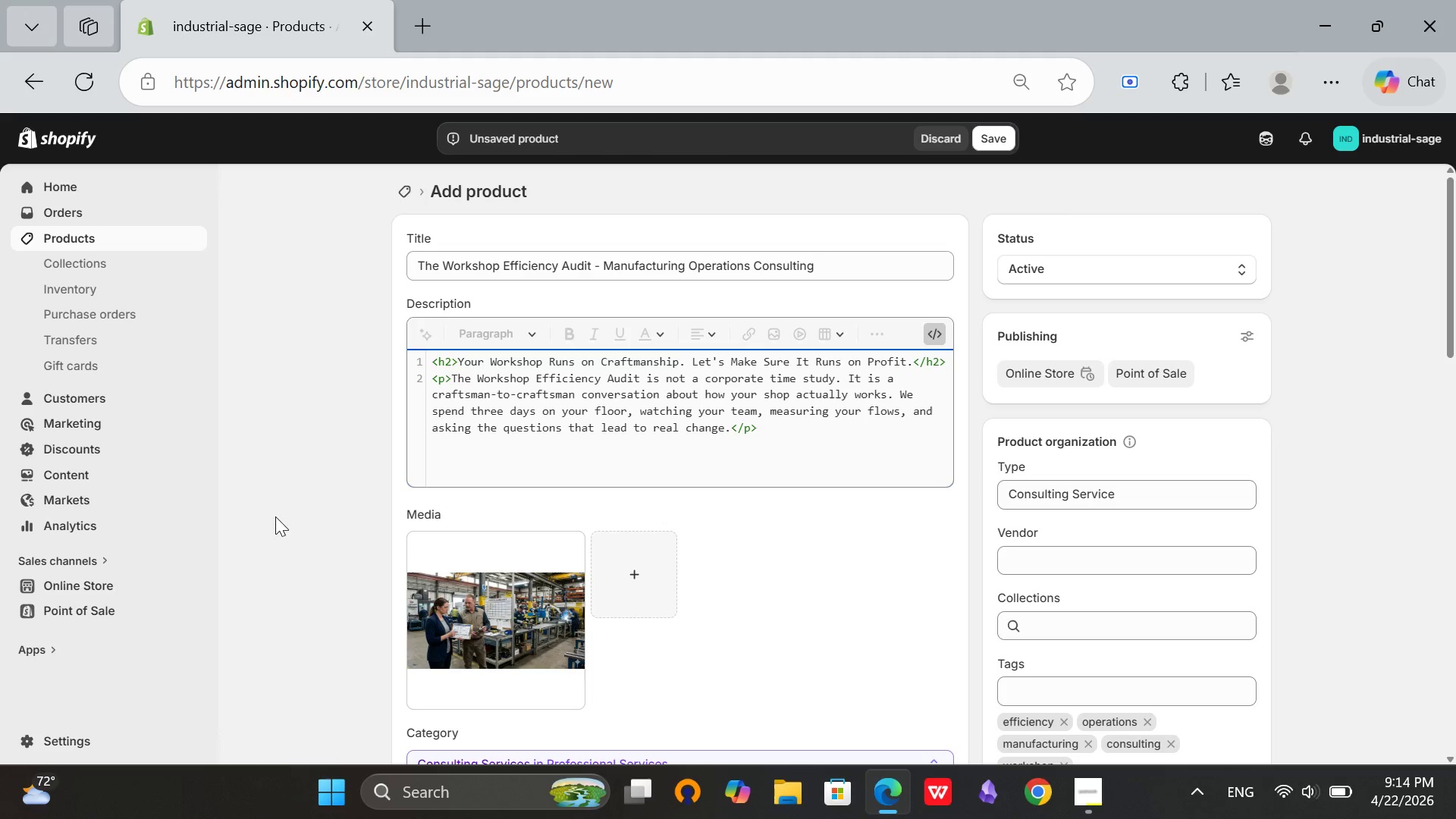 
wait(37.05)
 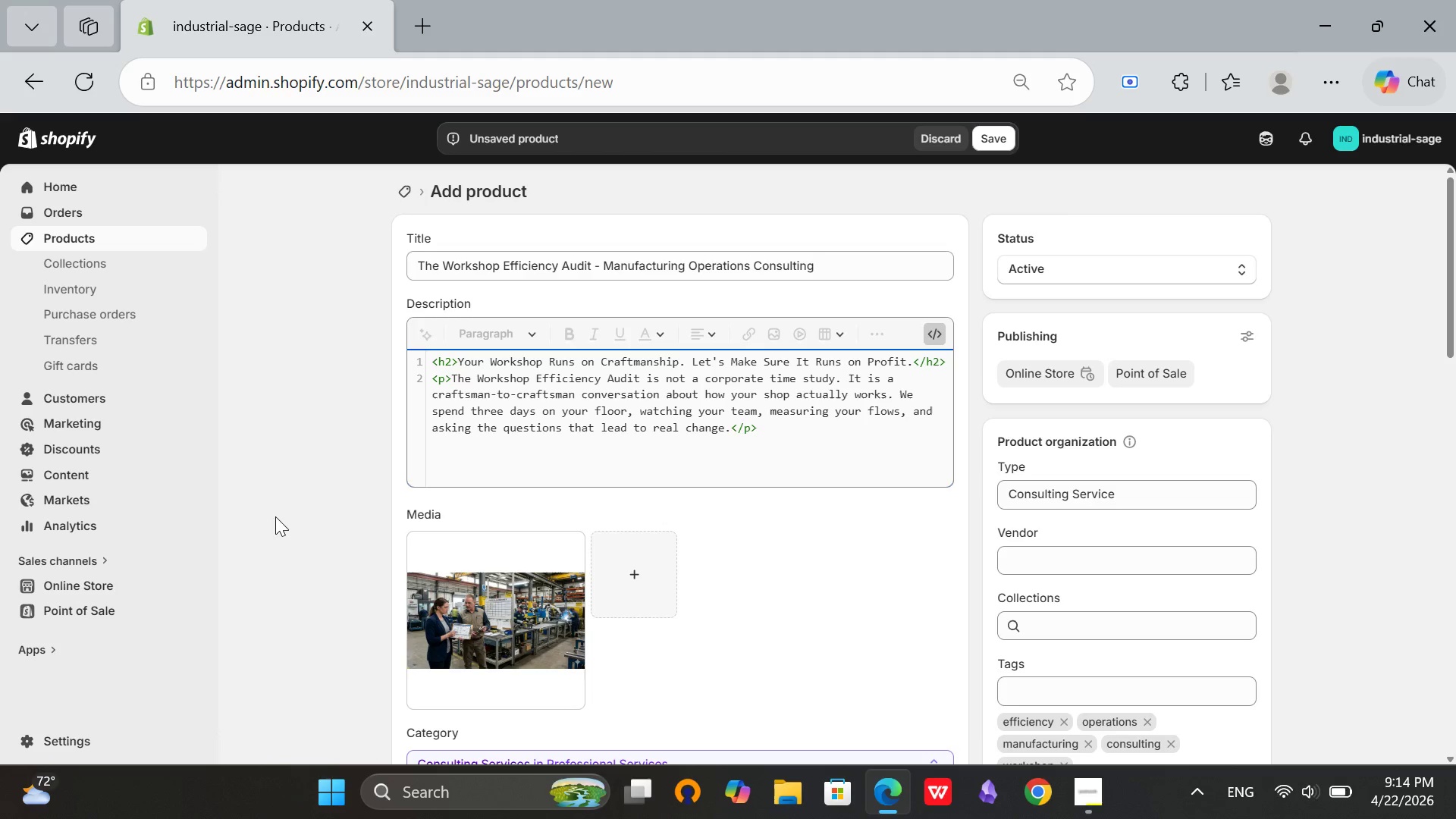 
key(Enter)
 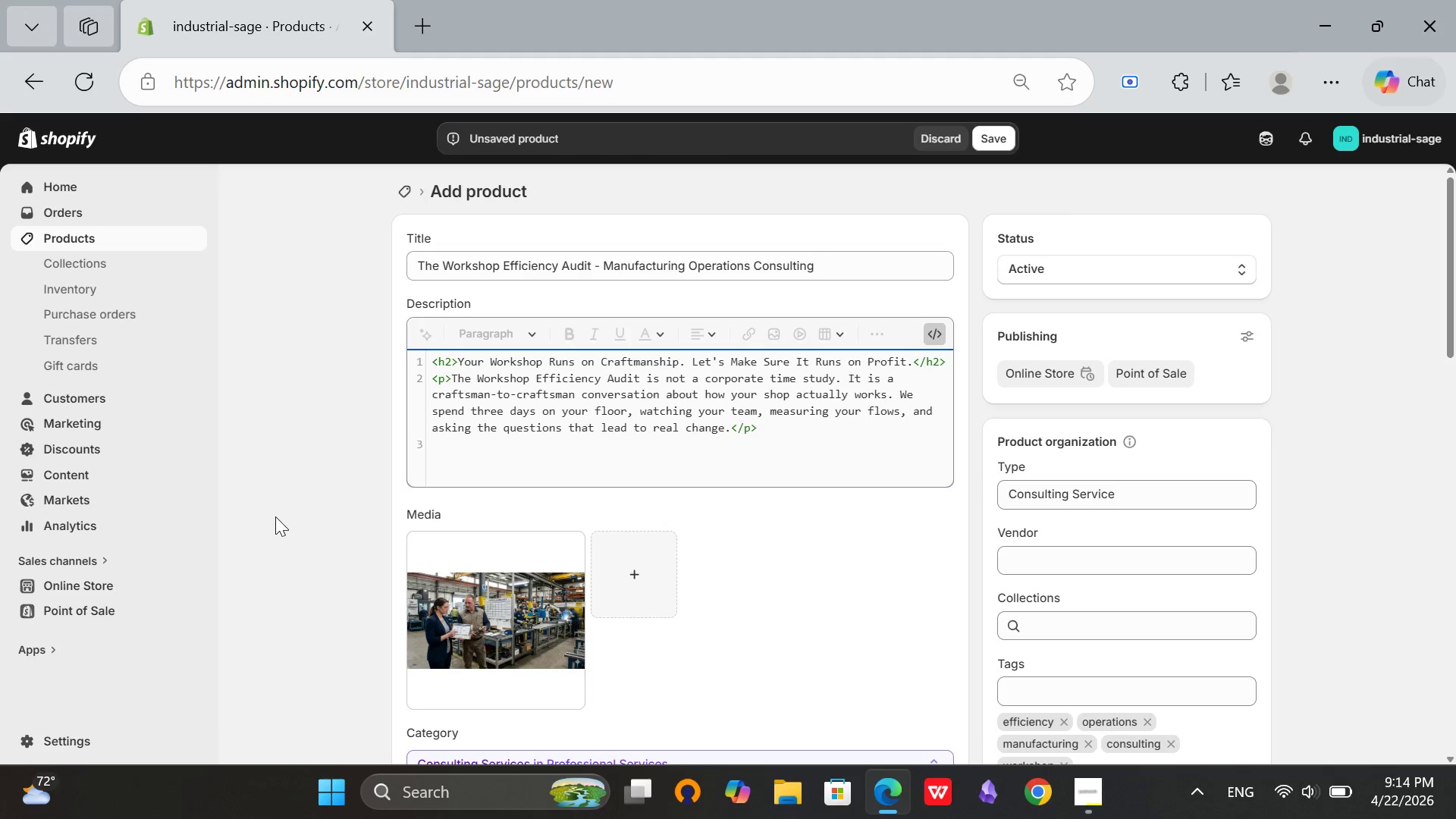 
type(<h3>)
 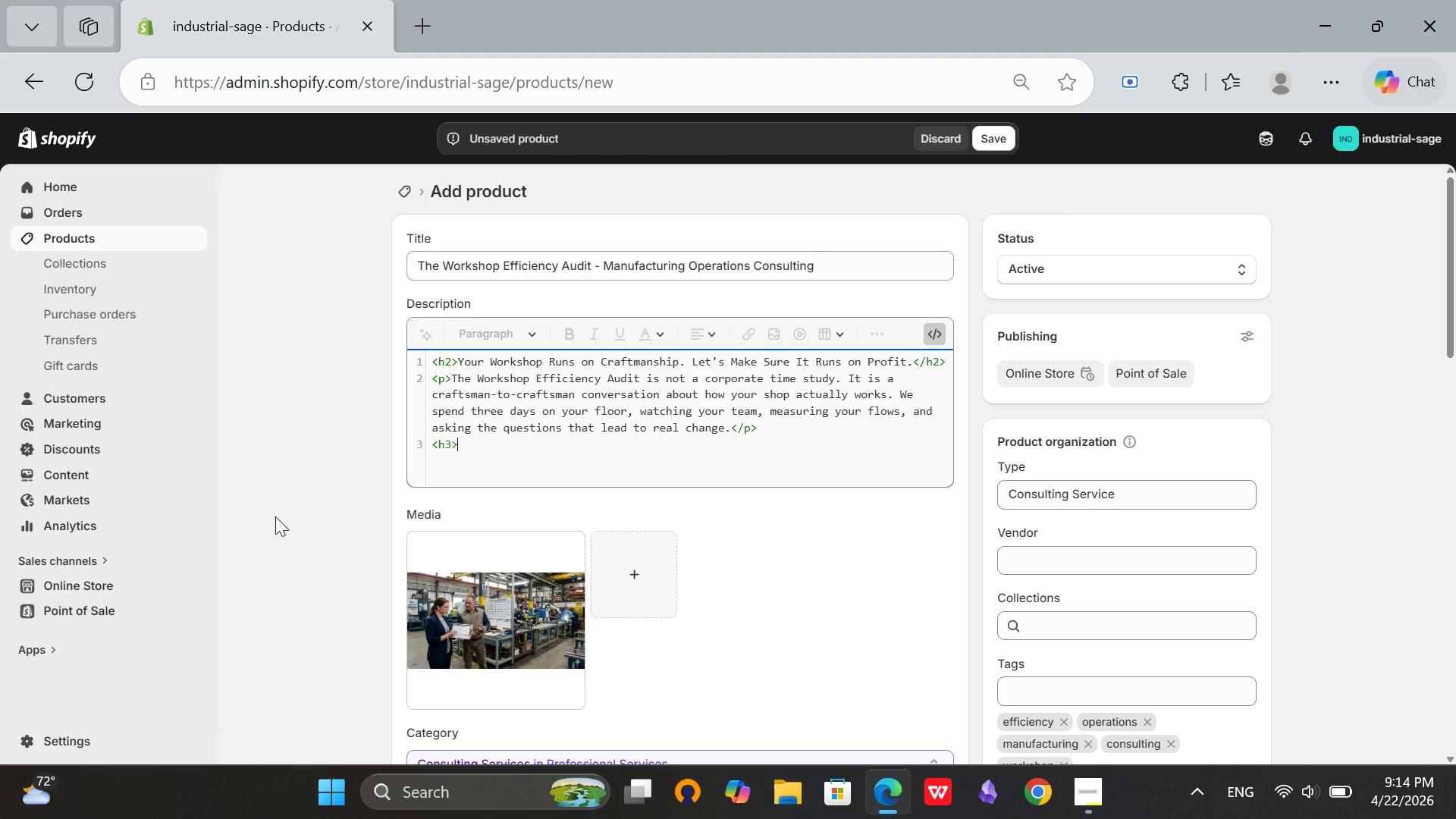 
wait(5.64)
 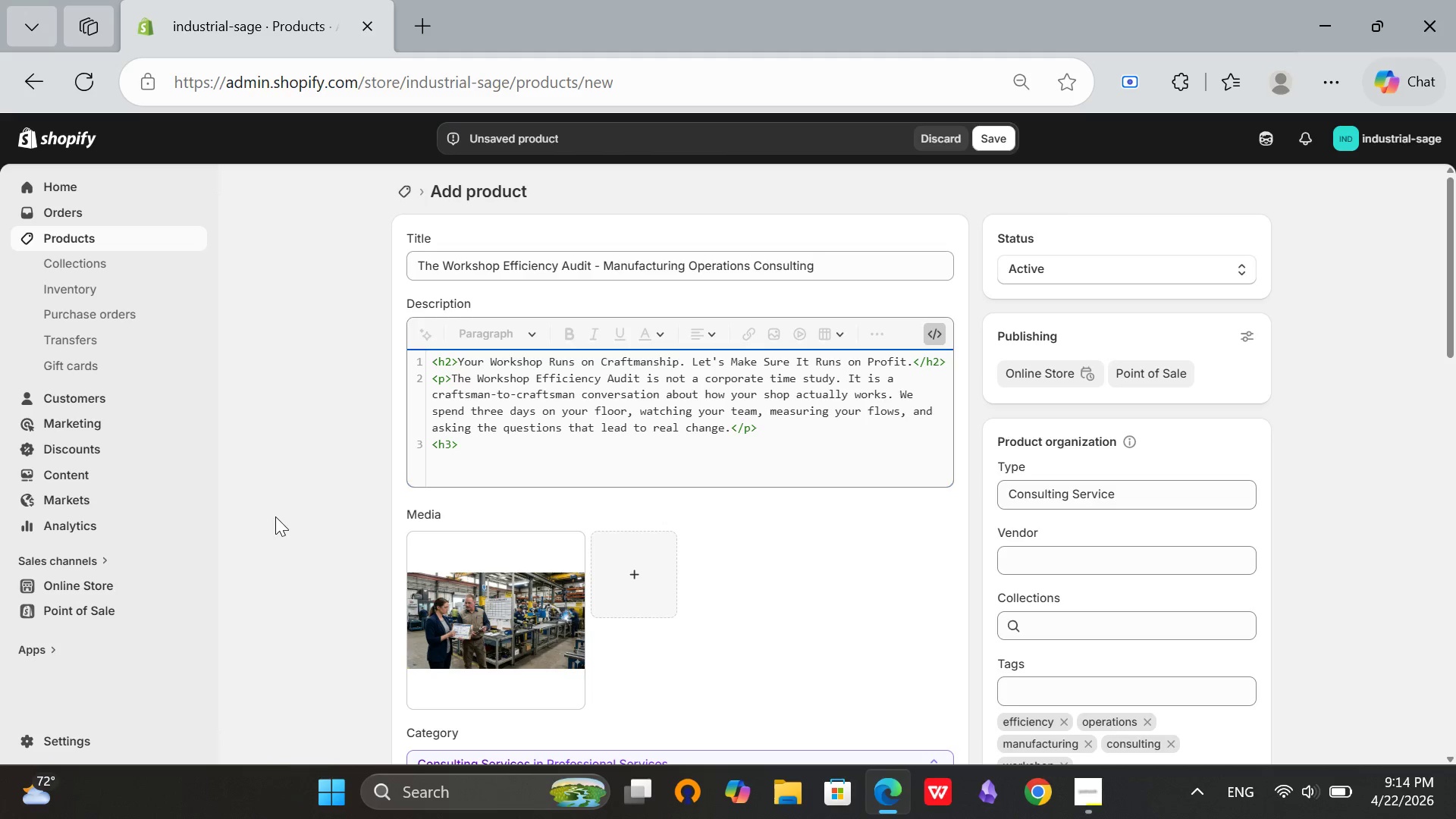 
type(What You will)
 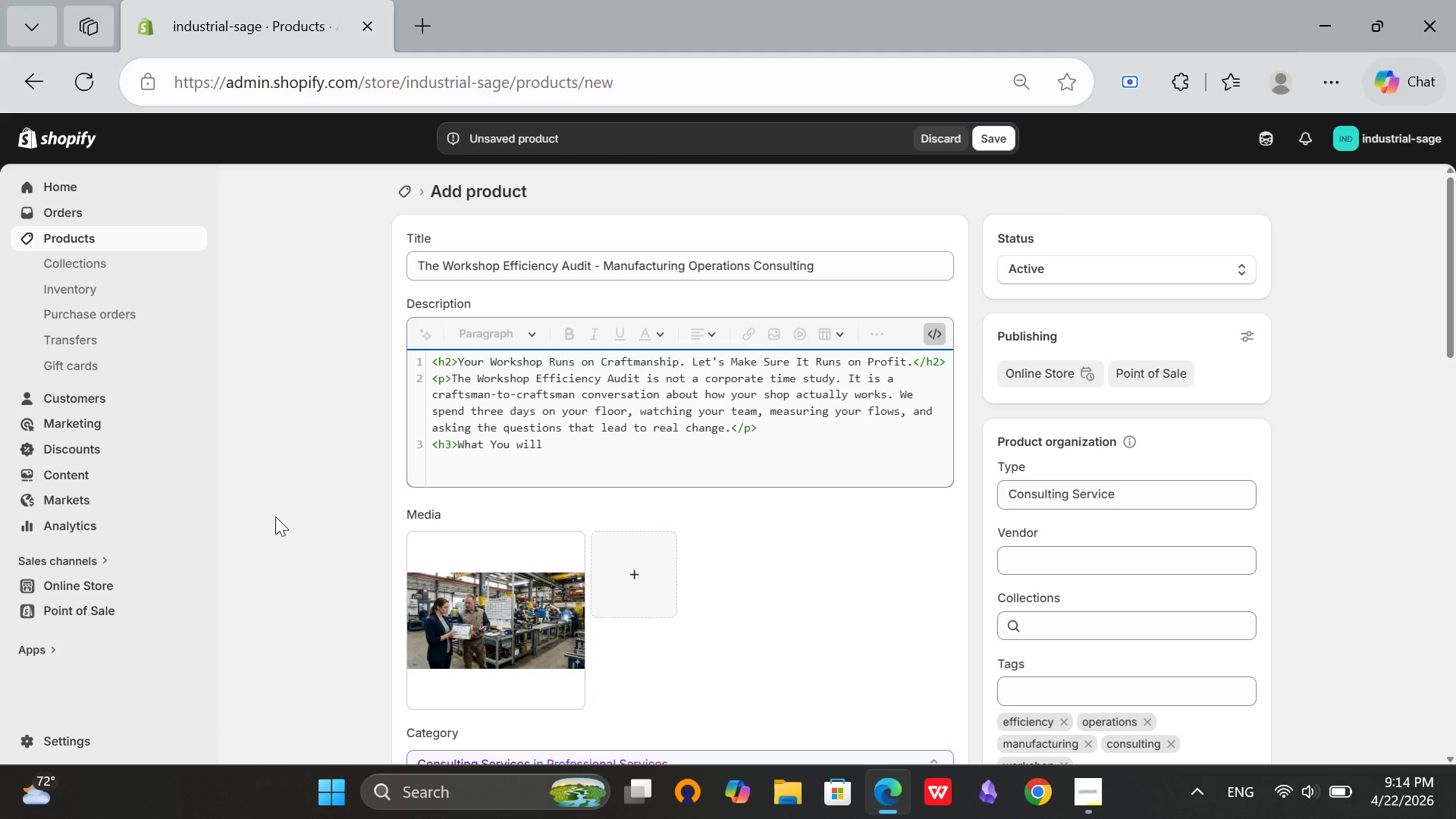 
key(ArrowLeft)
 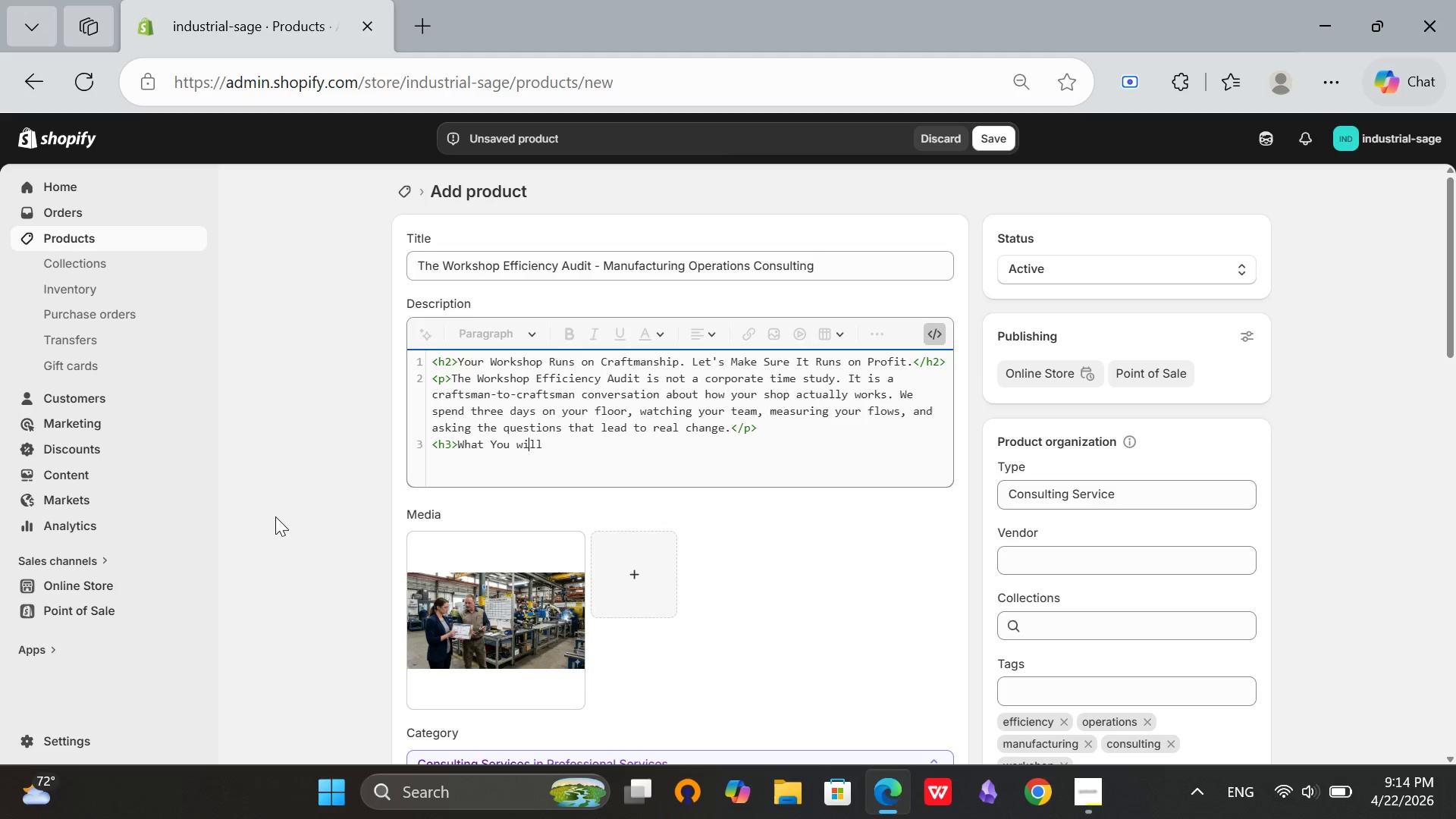 
key(ArrowLeft)
 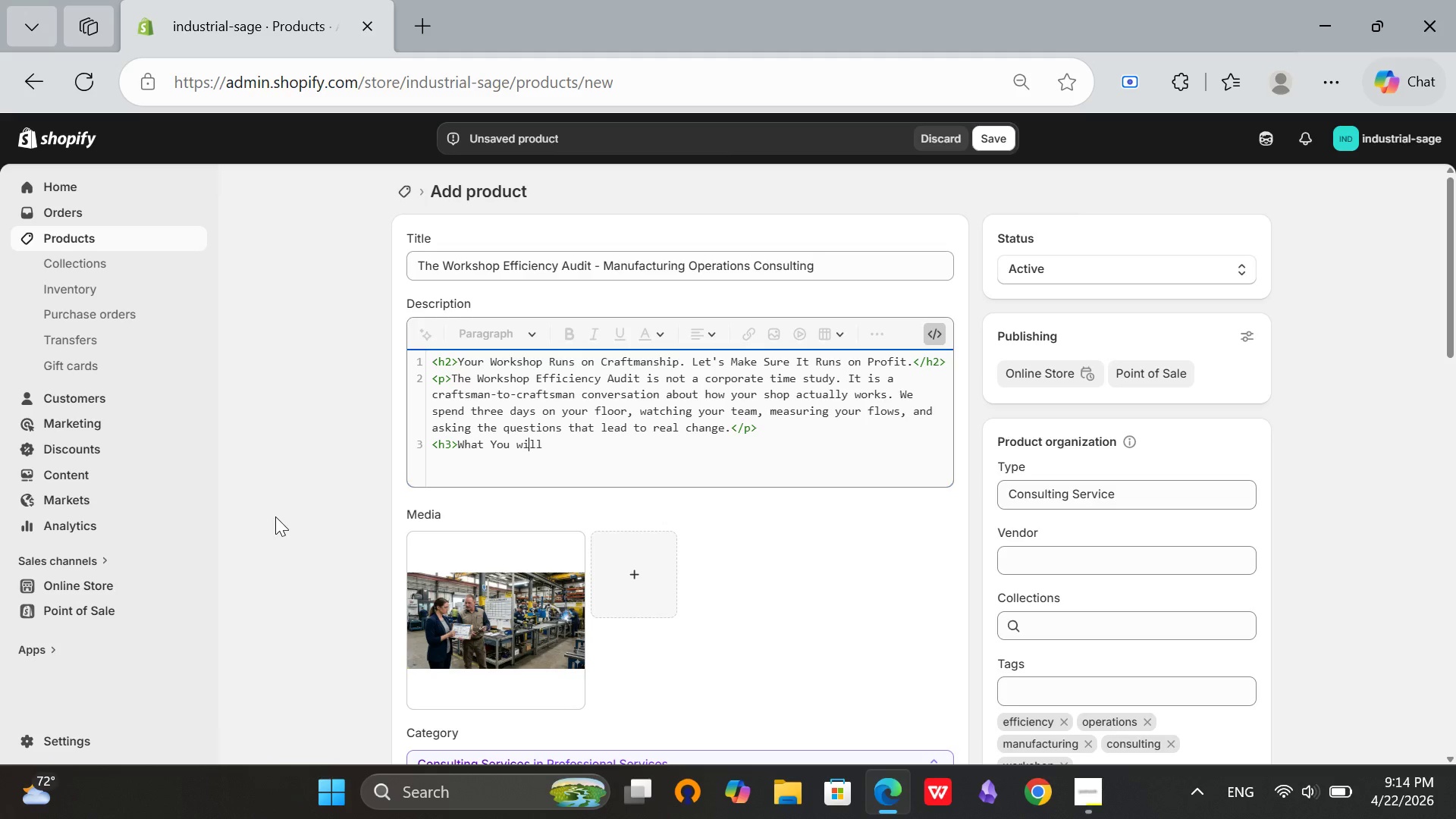 
key(ArrowLeft)
 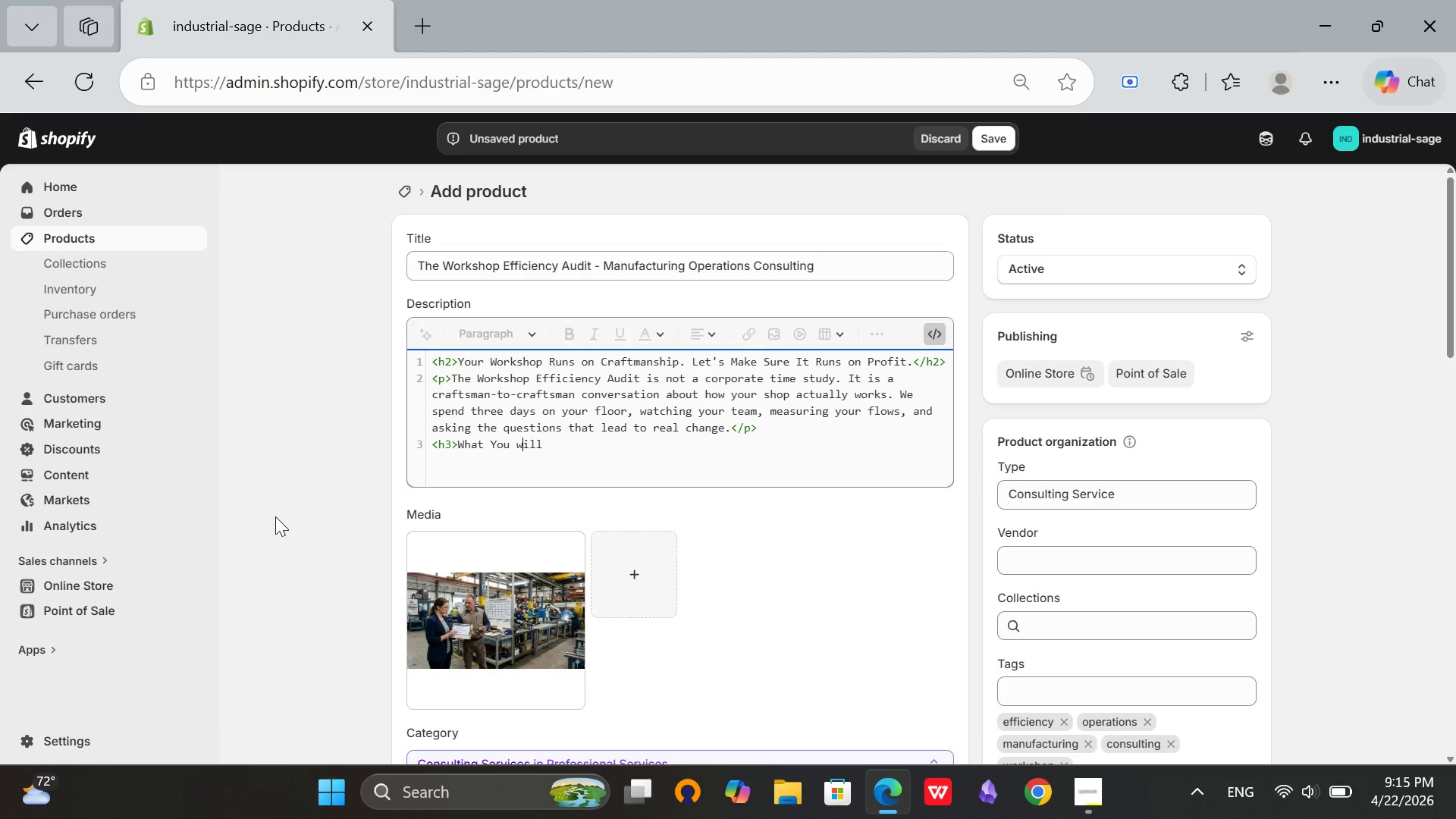 
key(Backspace)
 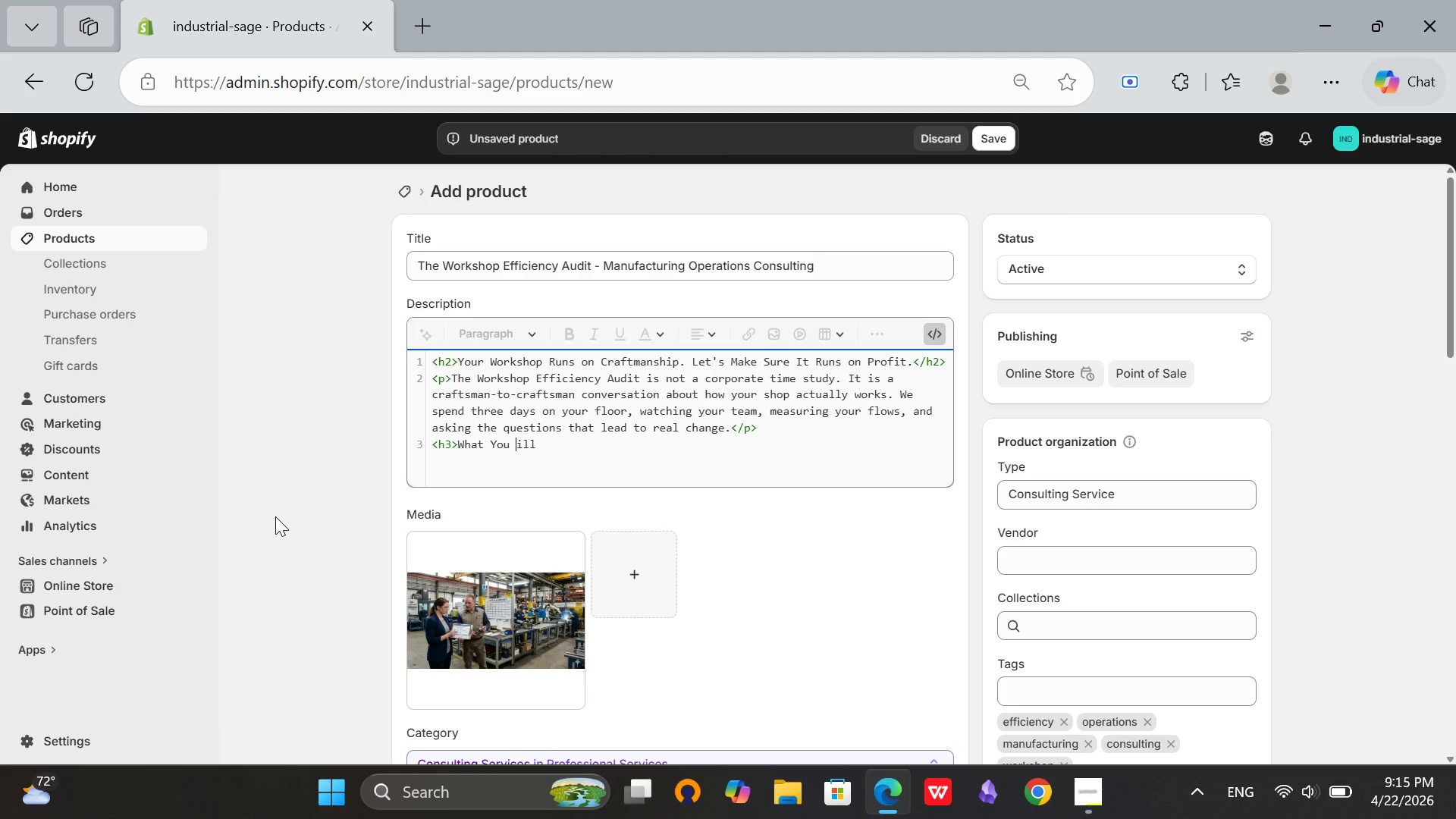 
key(CapsLock)
 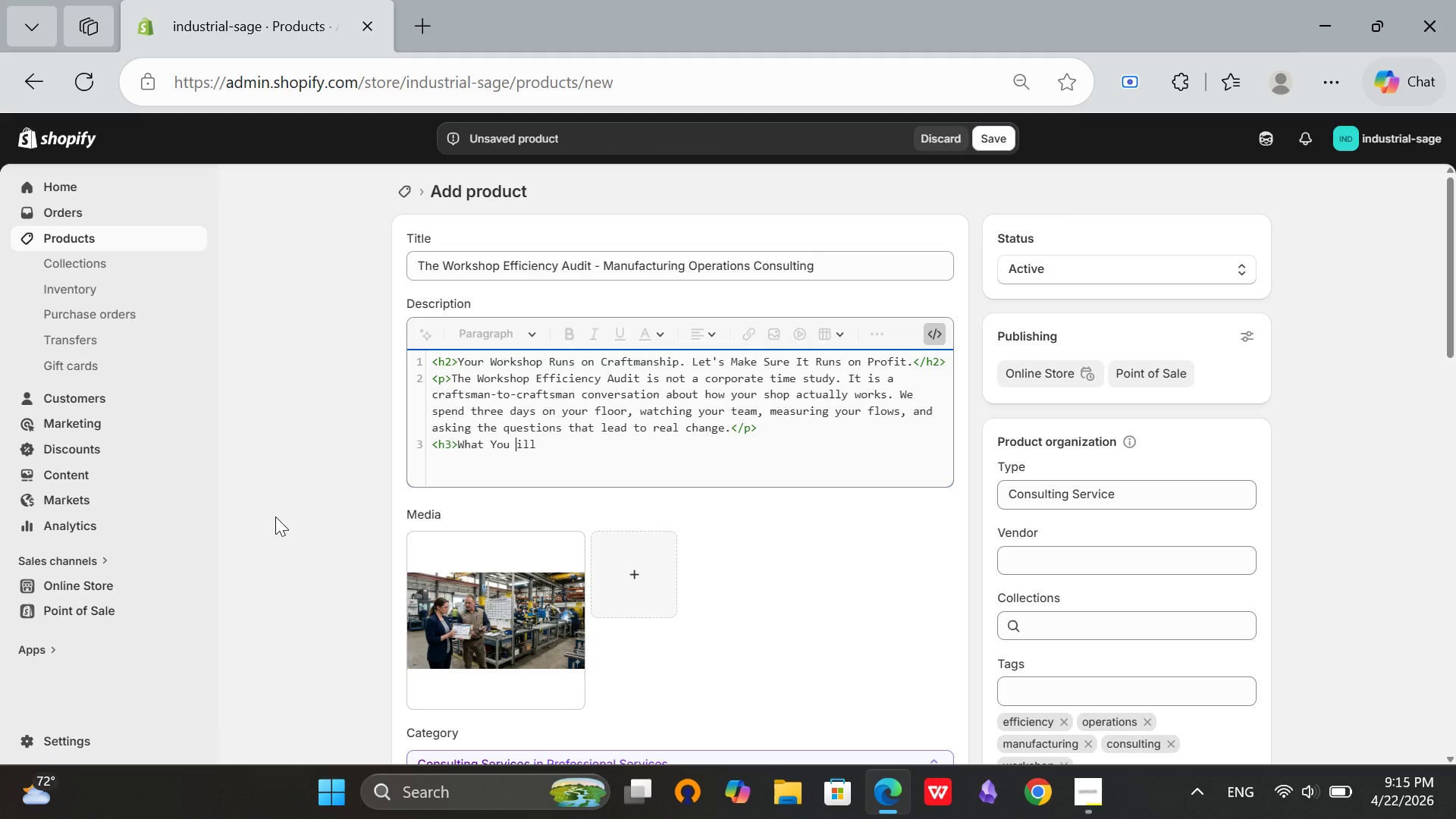 
key(W)
 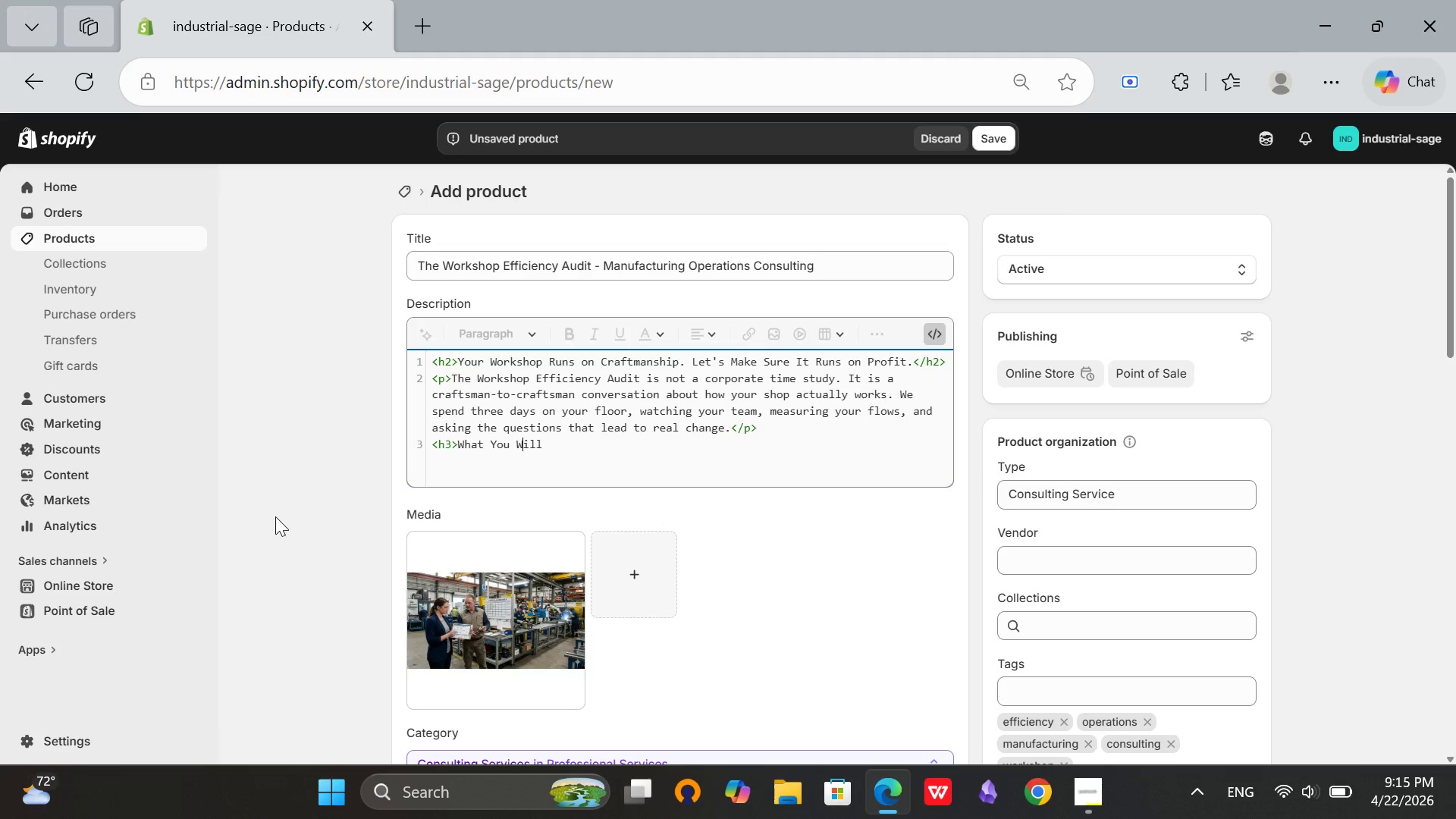 
key(CapsLock)
 